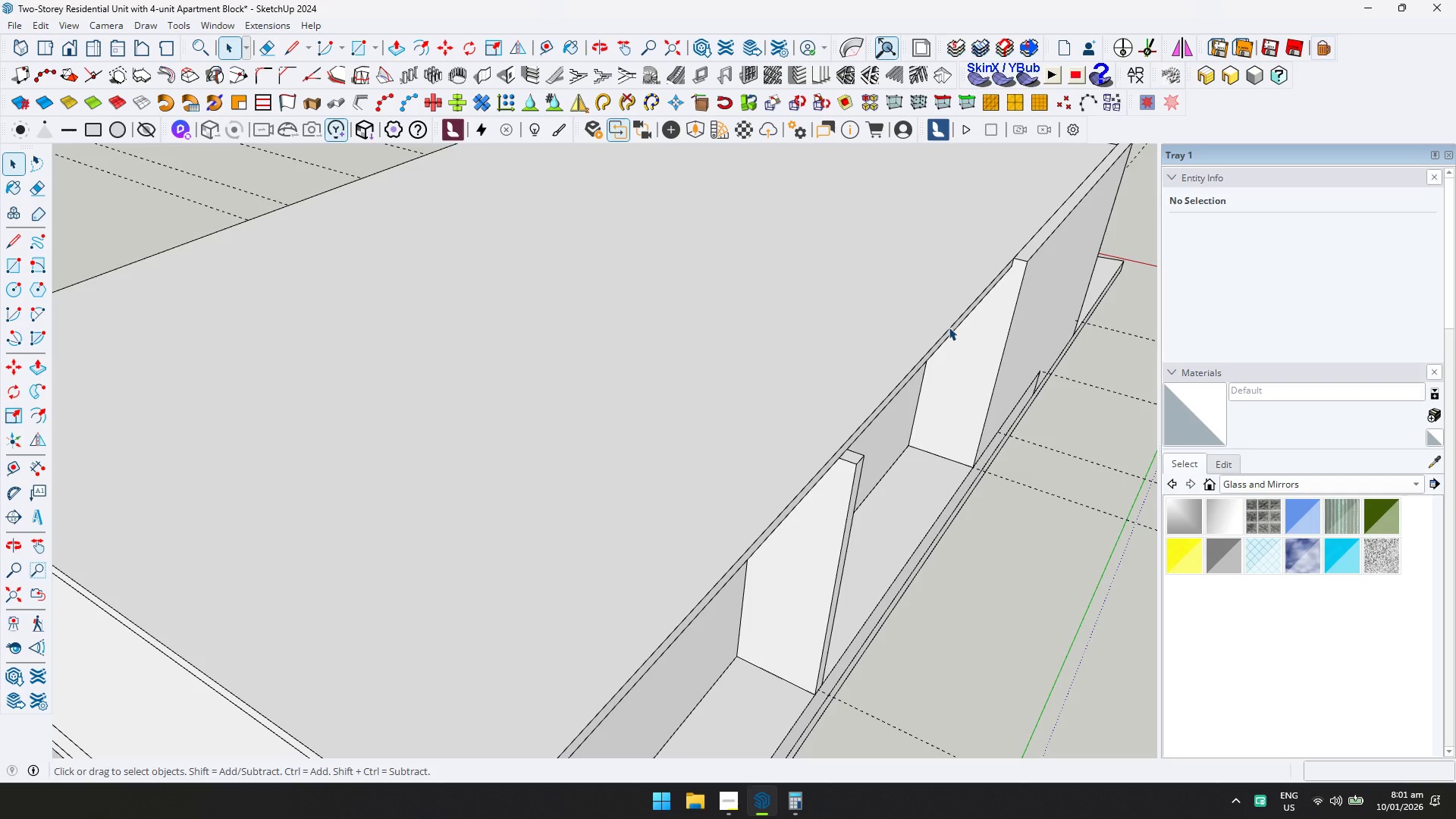 
double_click([949, 325])
 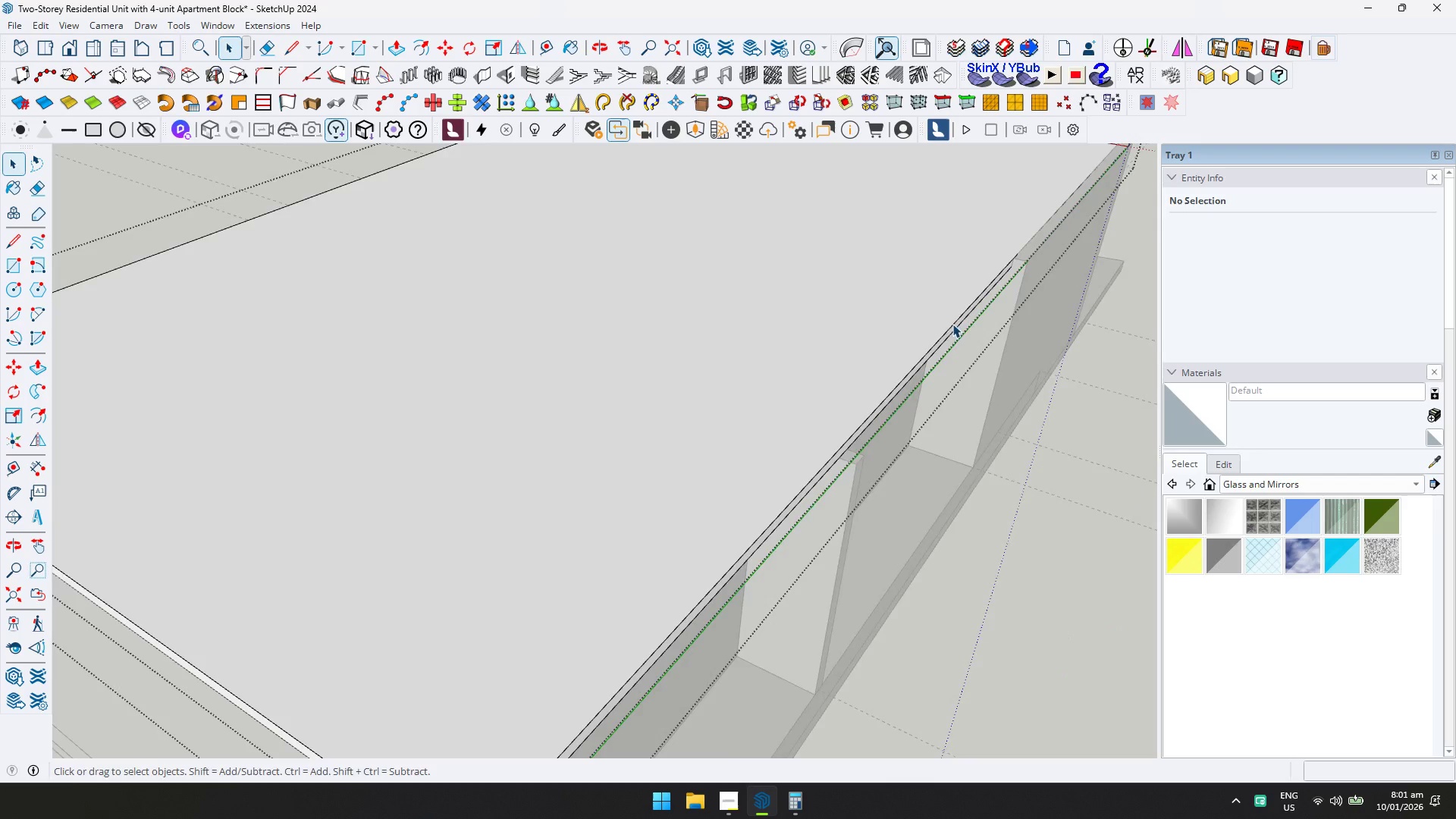 
key(Shift+ShiftLeft)
 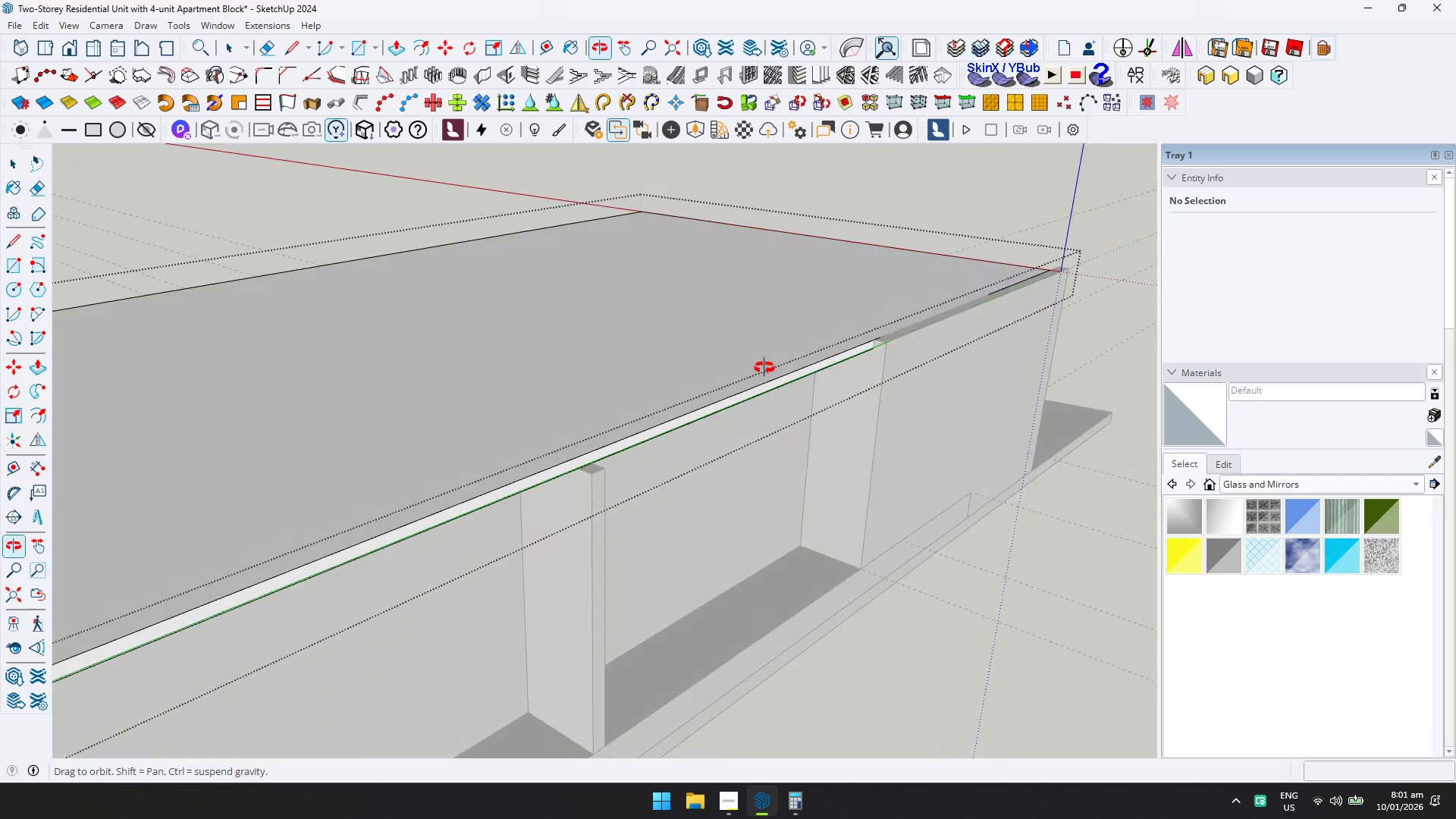 
left_click([875, 350])
 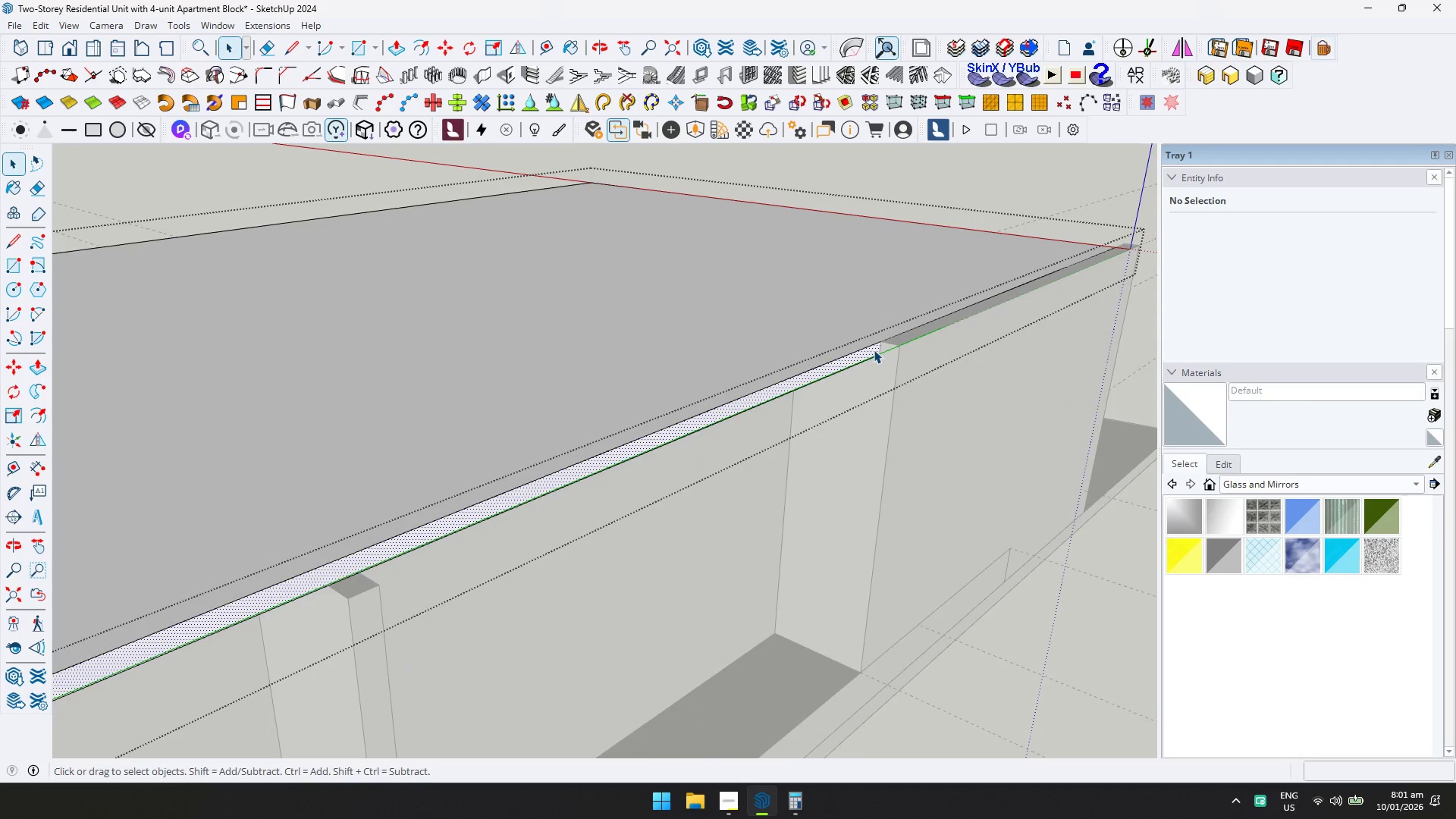 
scroll: coordinate [862, 336], scroll_direction: up, amount: 4.0
 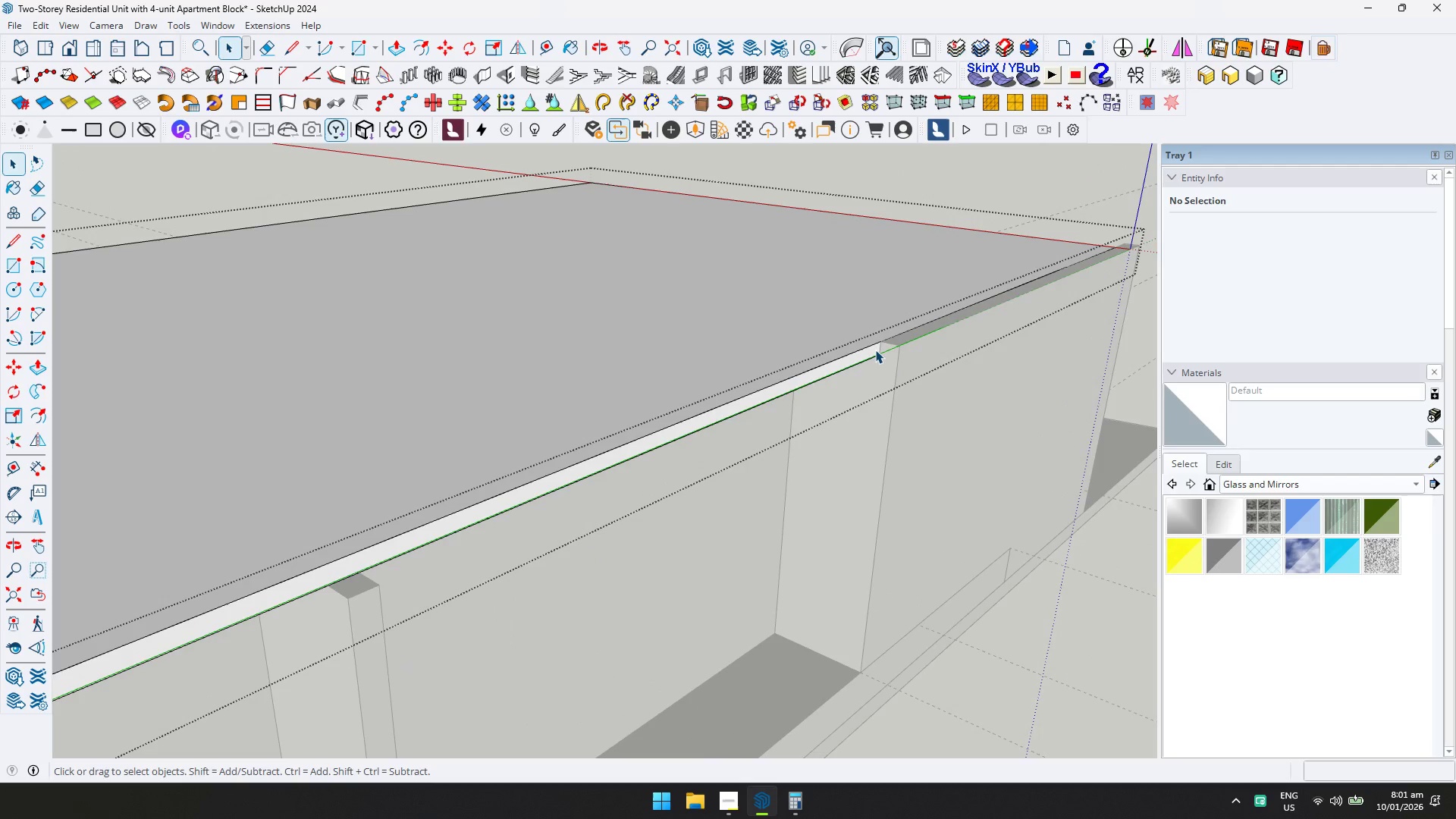 
key(L)
 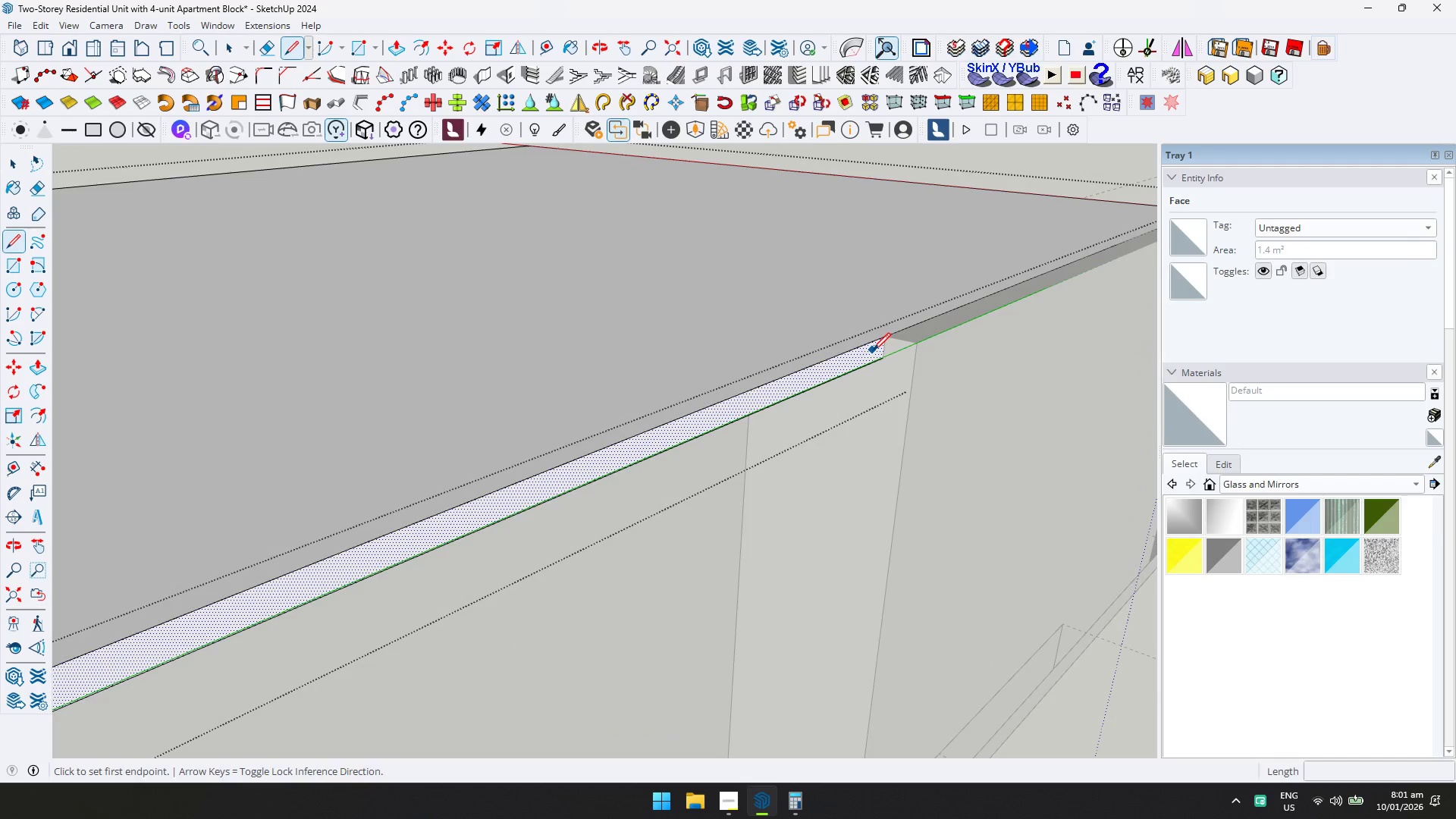 
scroll: coordinate [874, 350], scroll_direction: up, amount: 5.0
 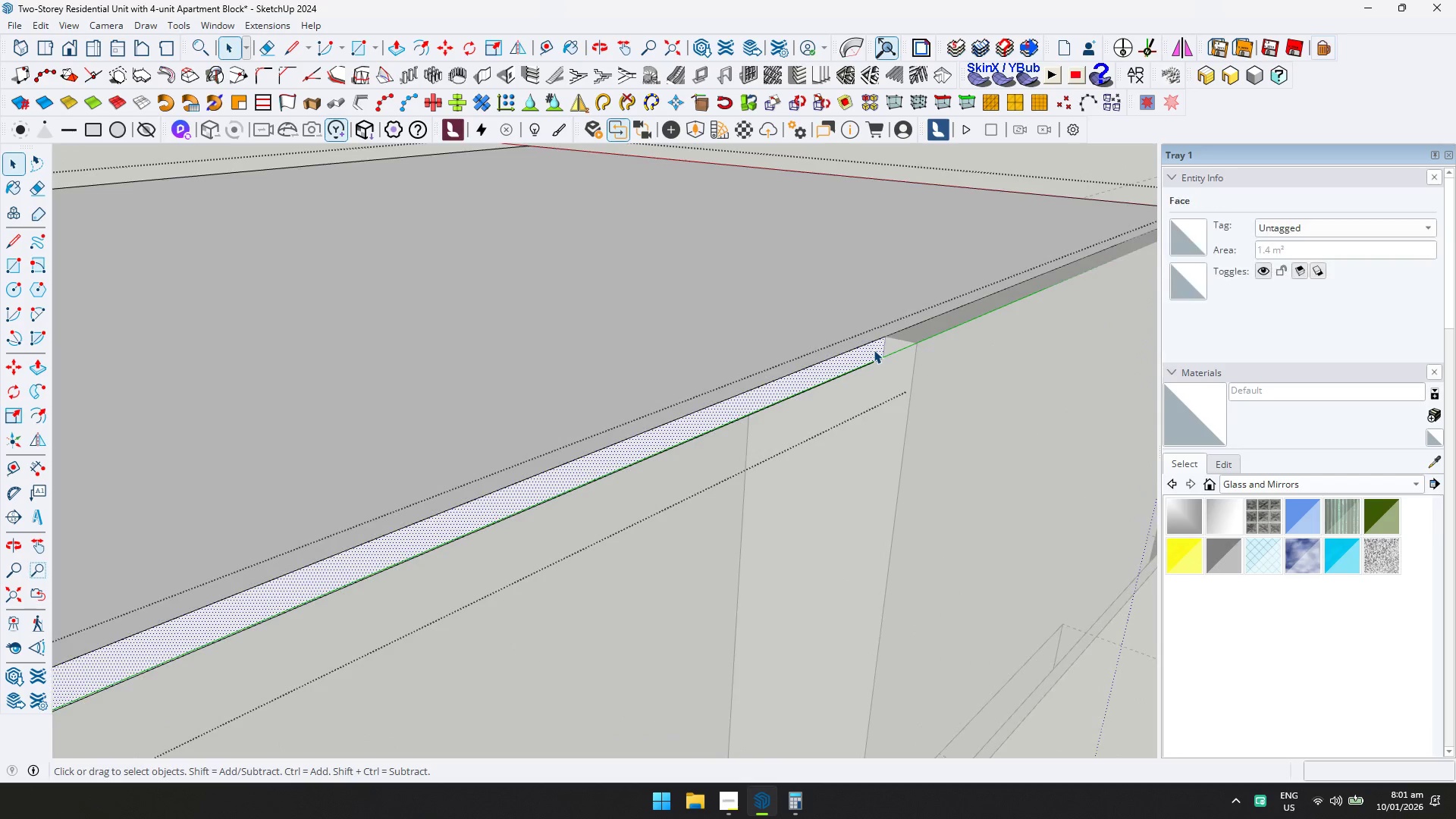 
mouse_move([857, 362])
 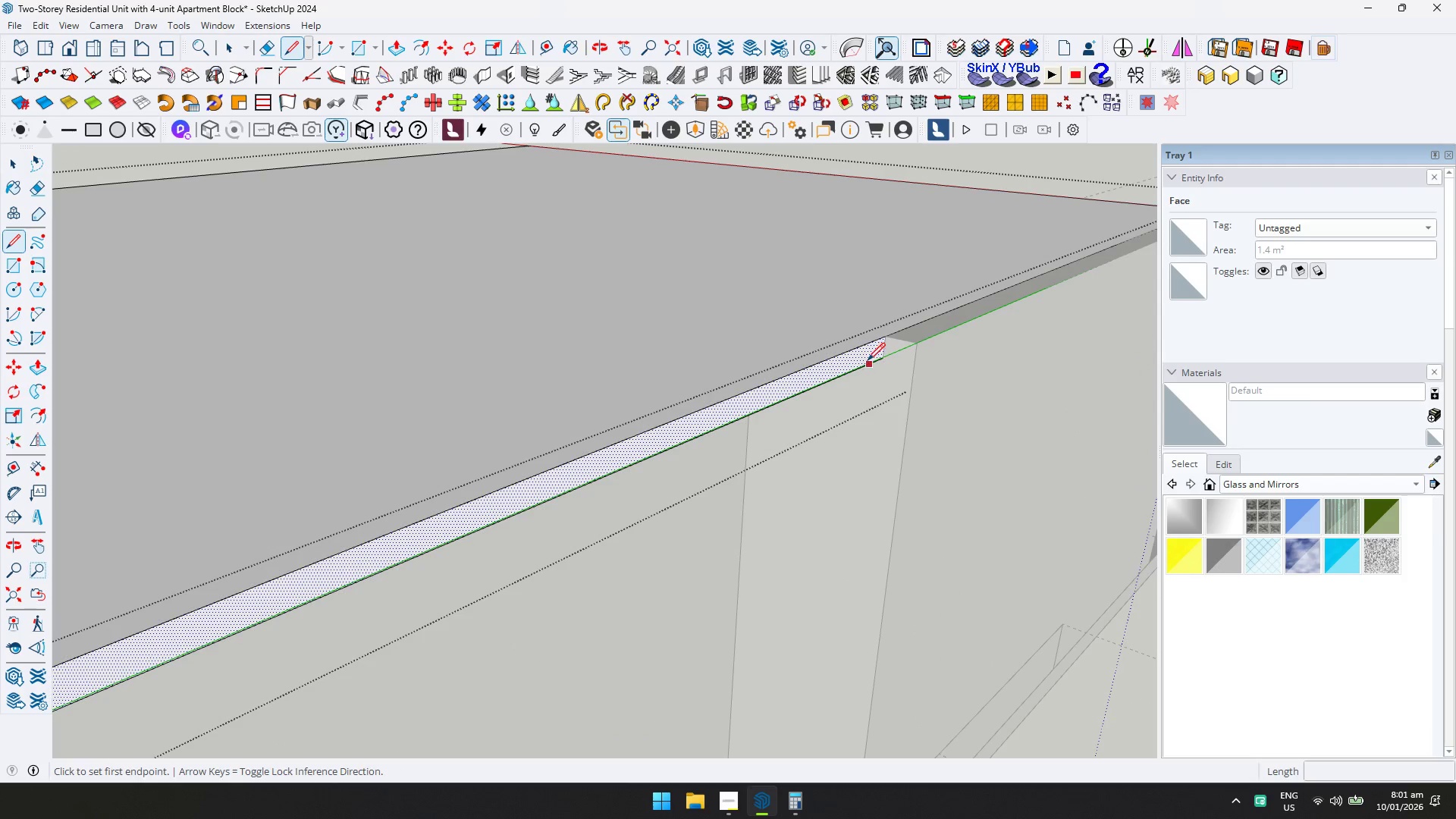 
scroll: coordinate [894, 347], scroll_direction: up, amount: 4.0
 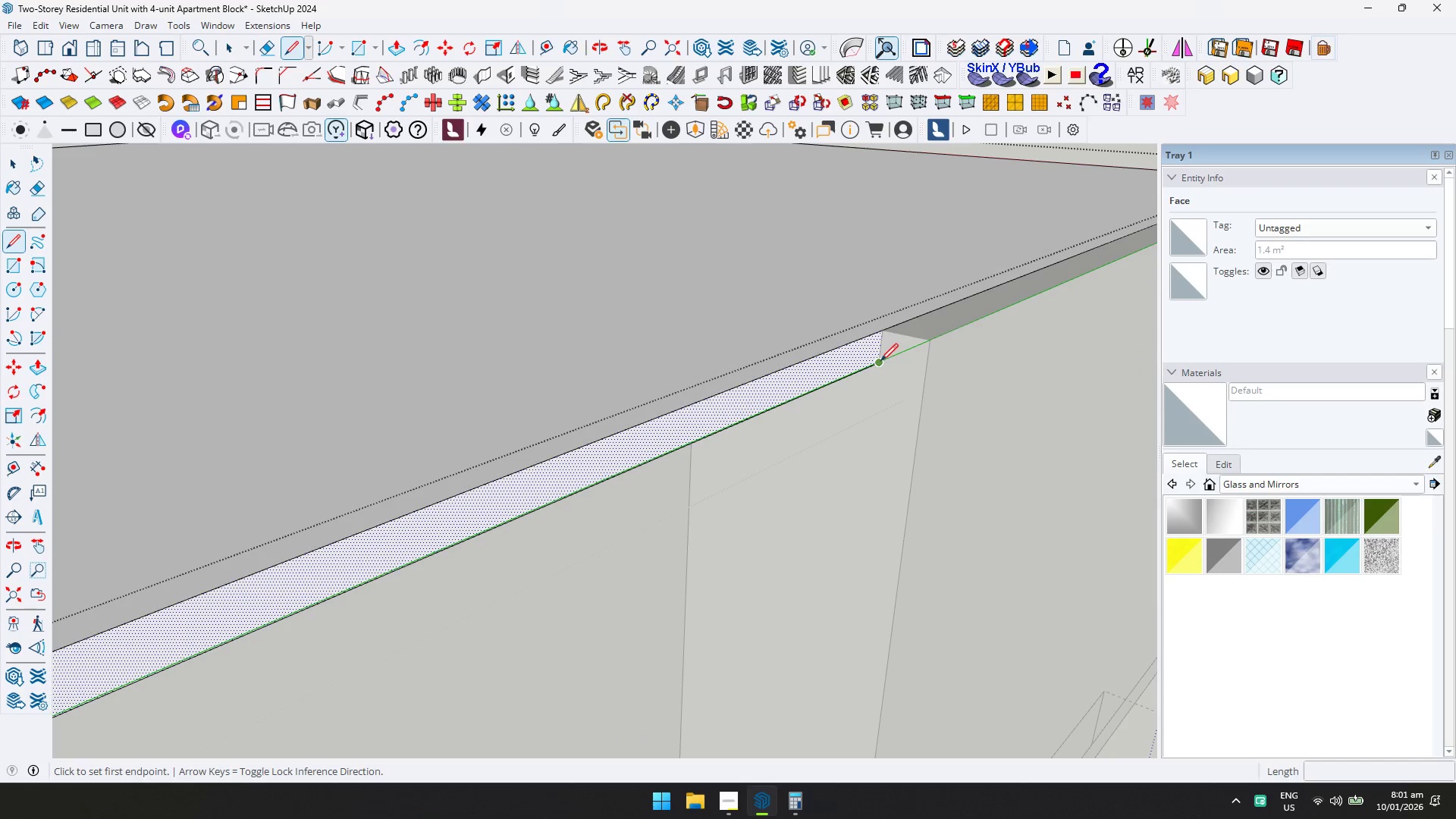 
left_click([880, 362])
 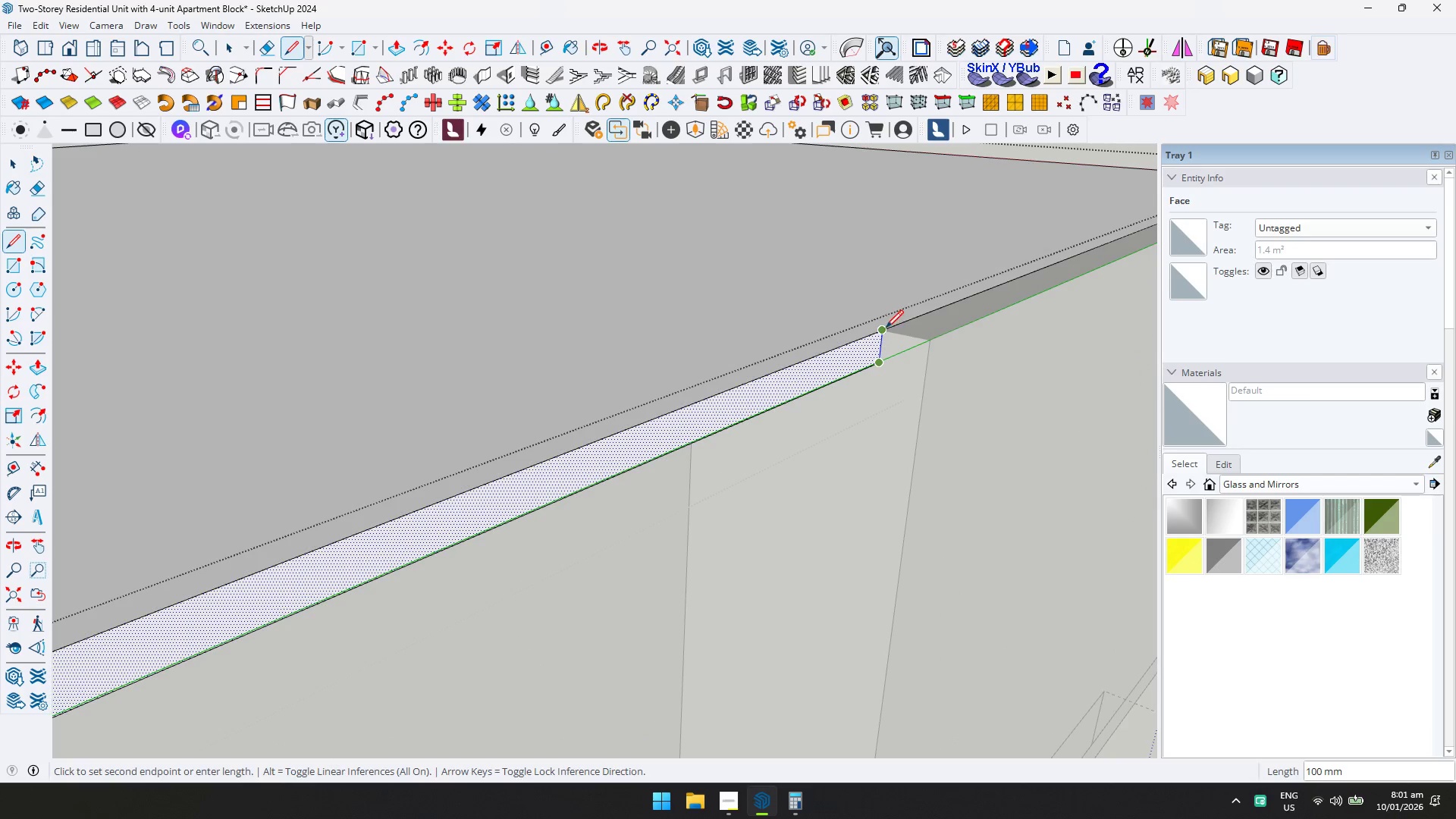 
left_click([886, 328])
 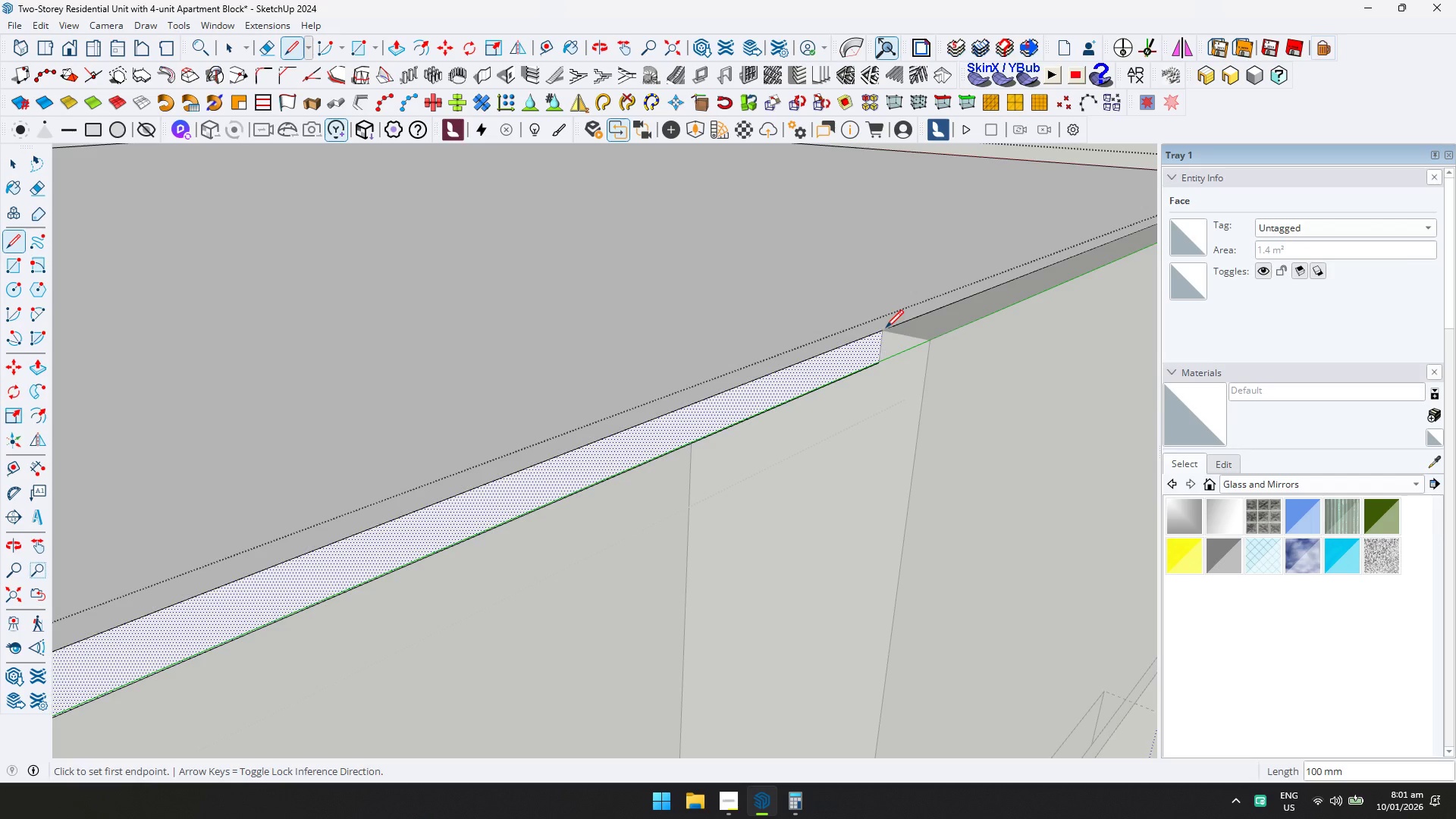 
key(Escape)
 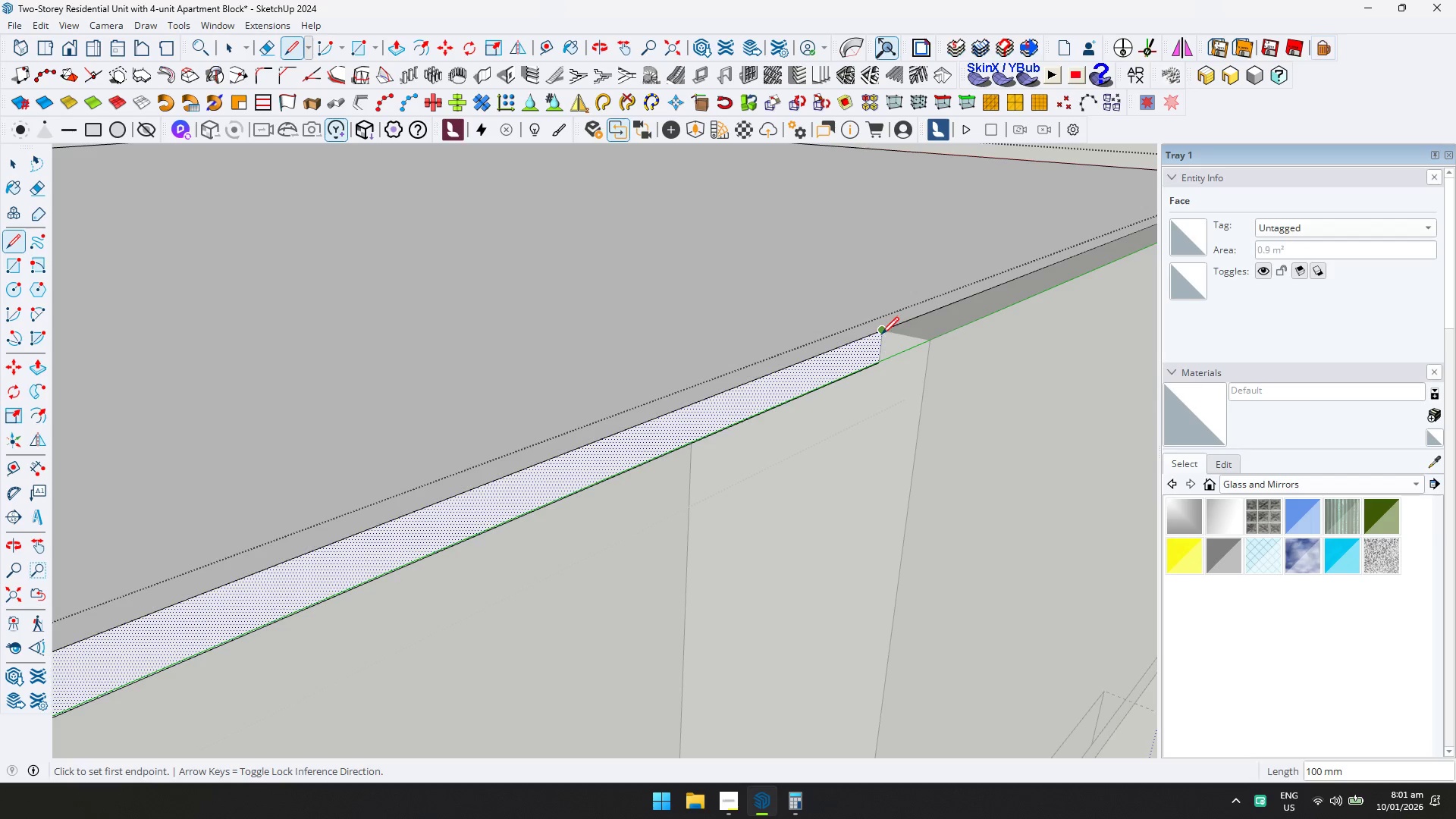 
key(P)
 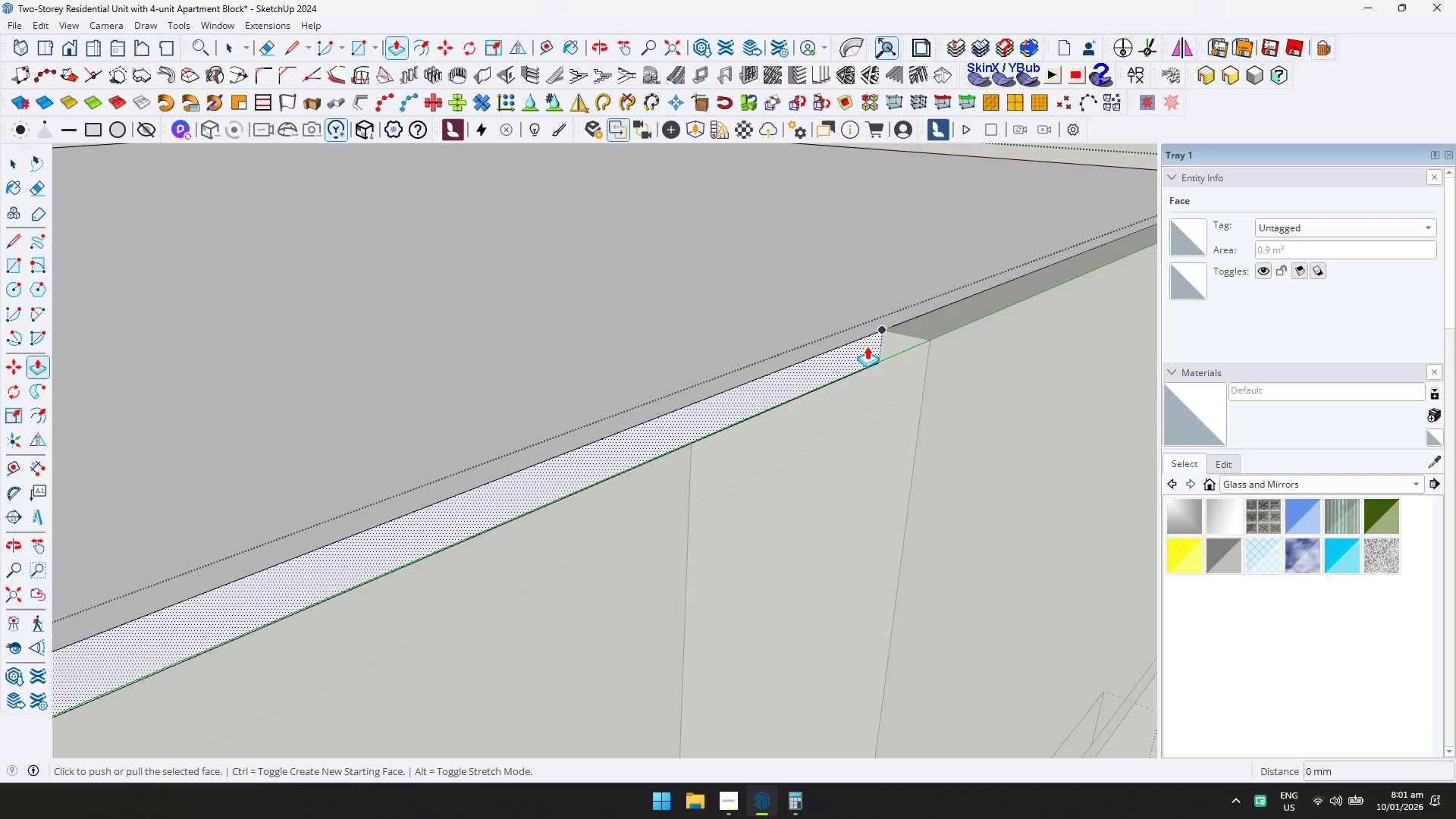 
left_click([867, 346])
 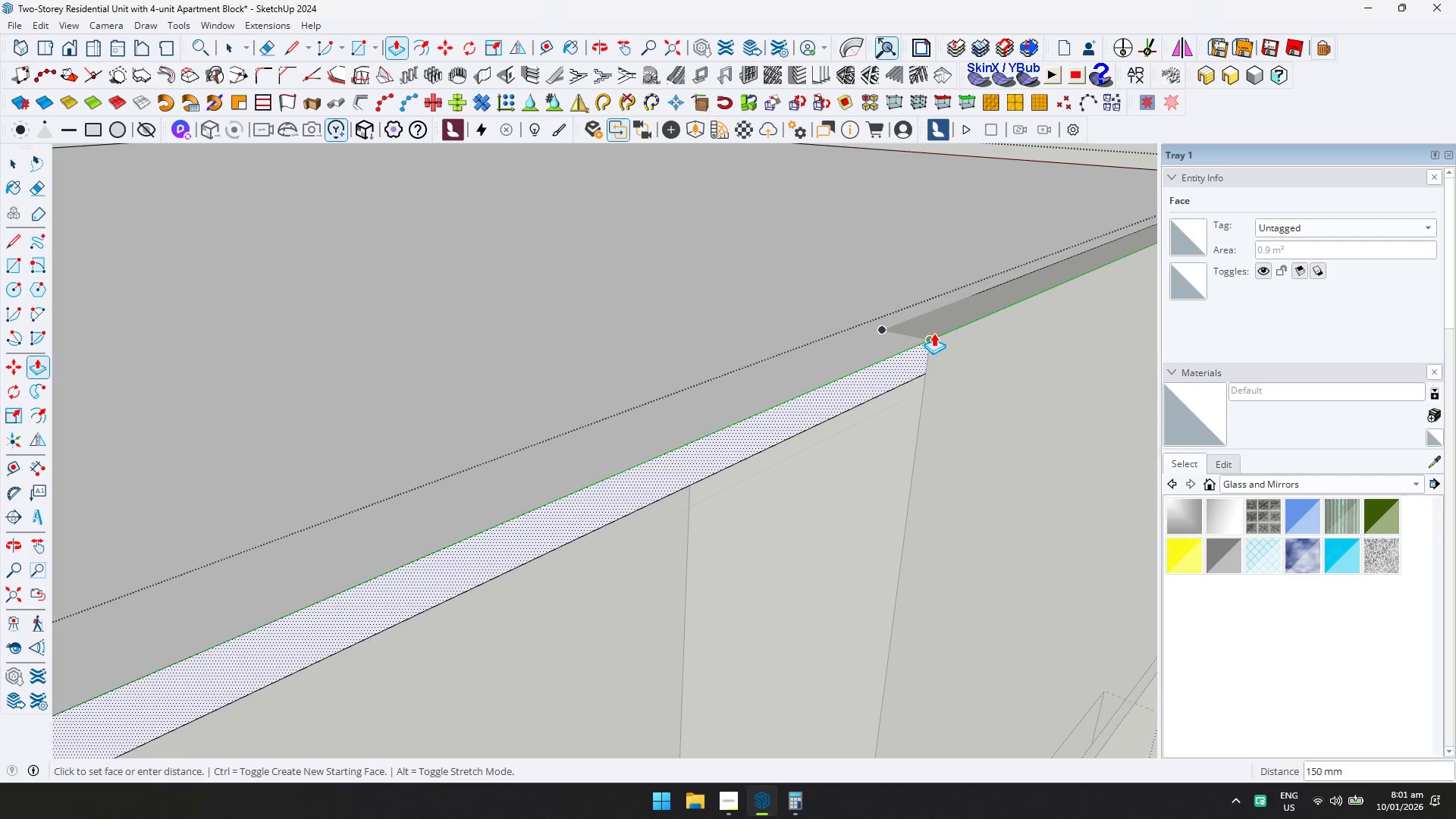 
left_click([934, 333])
 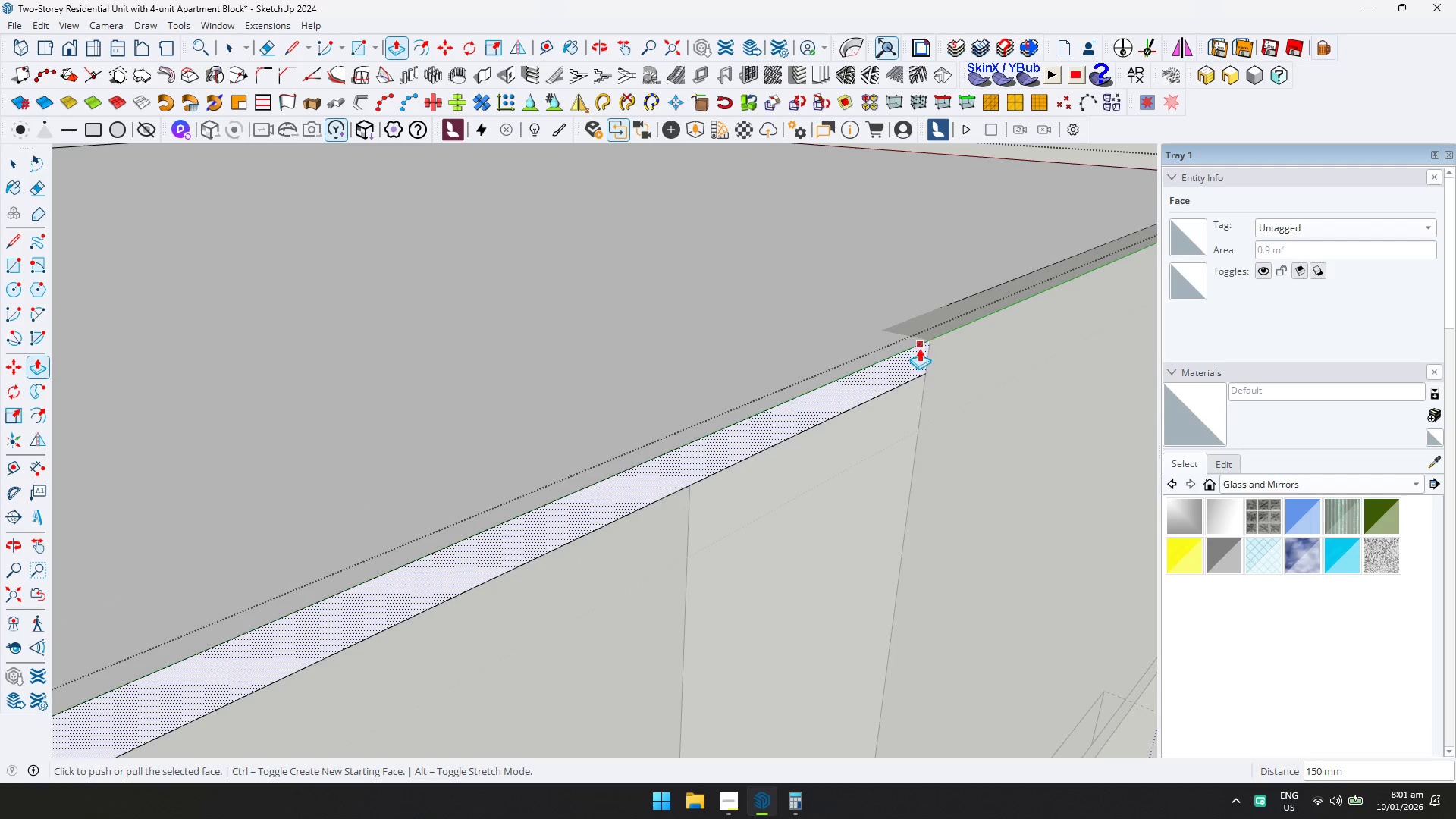 
key(Space)
 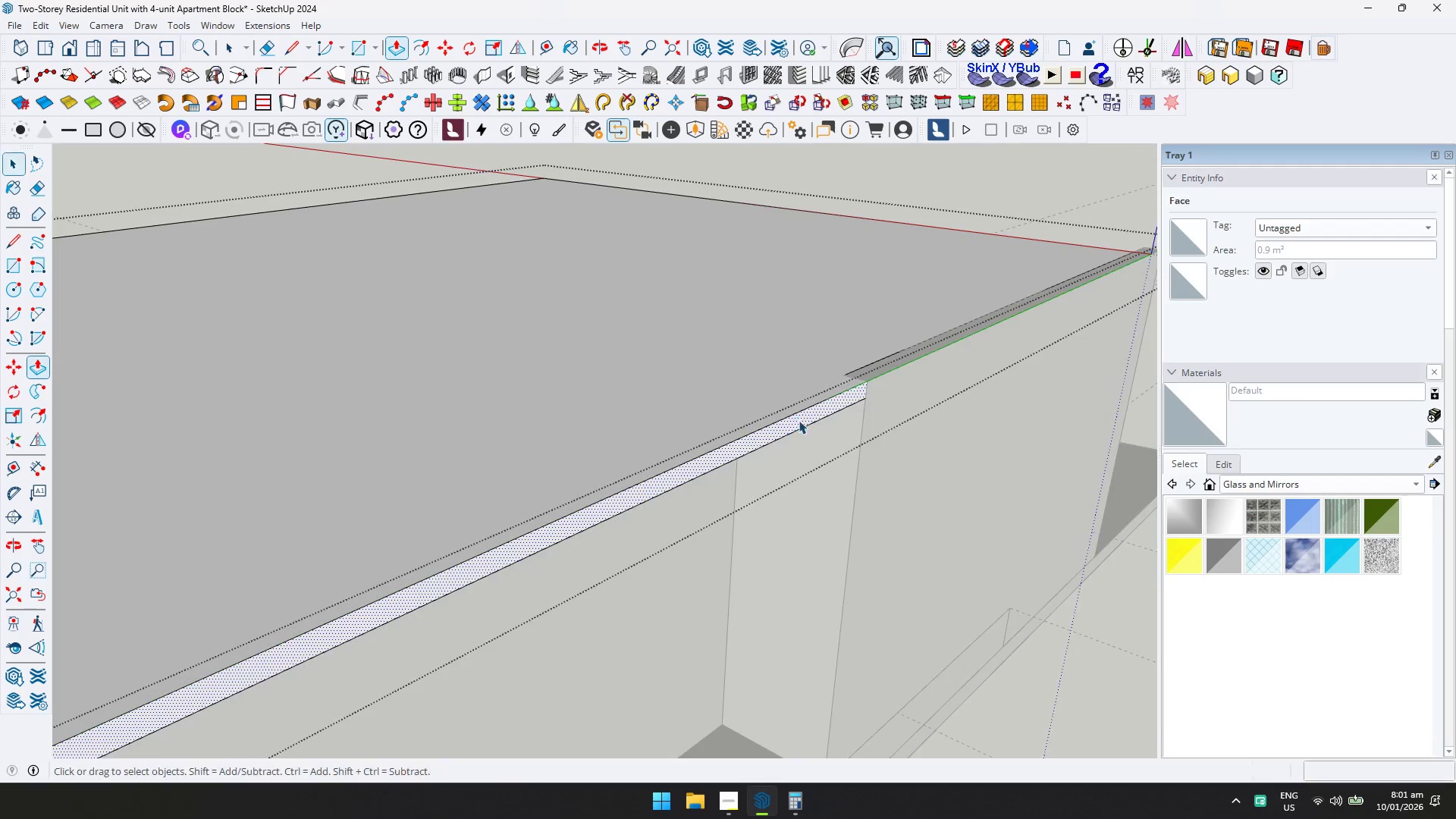 
key(Escape)
 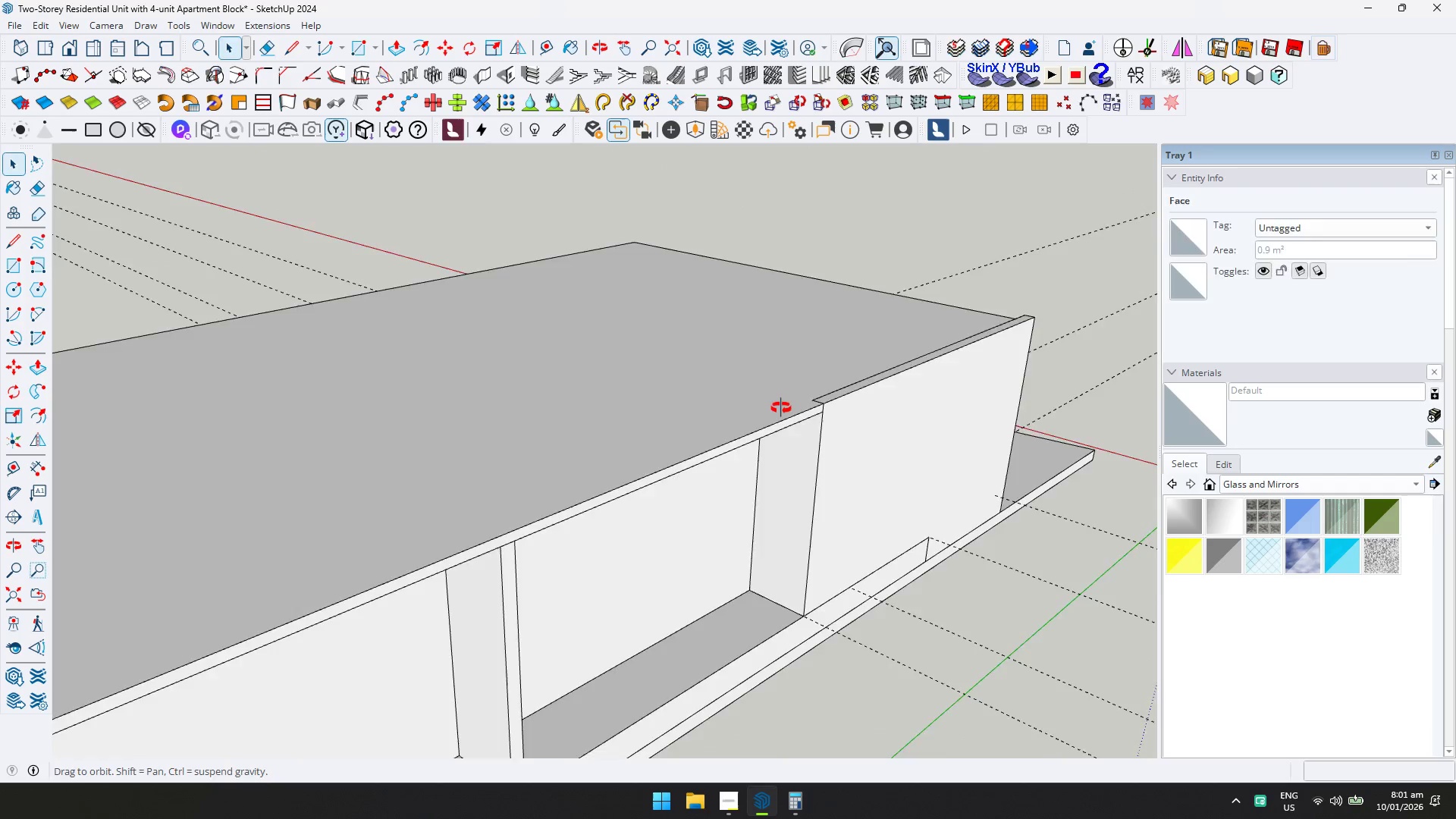 
key(Shift+ShiftLeft)
 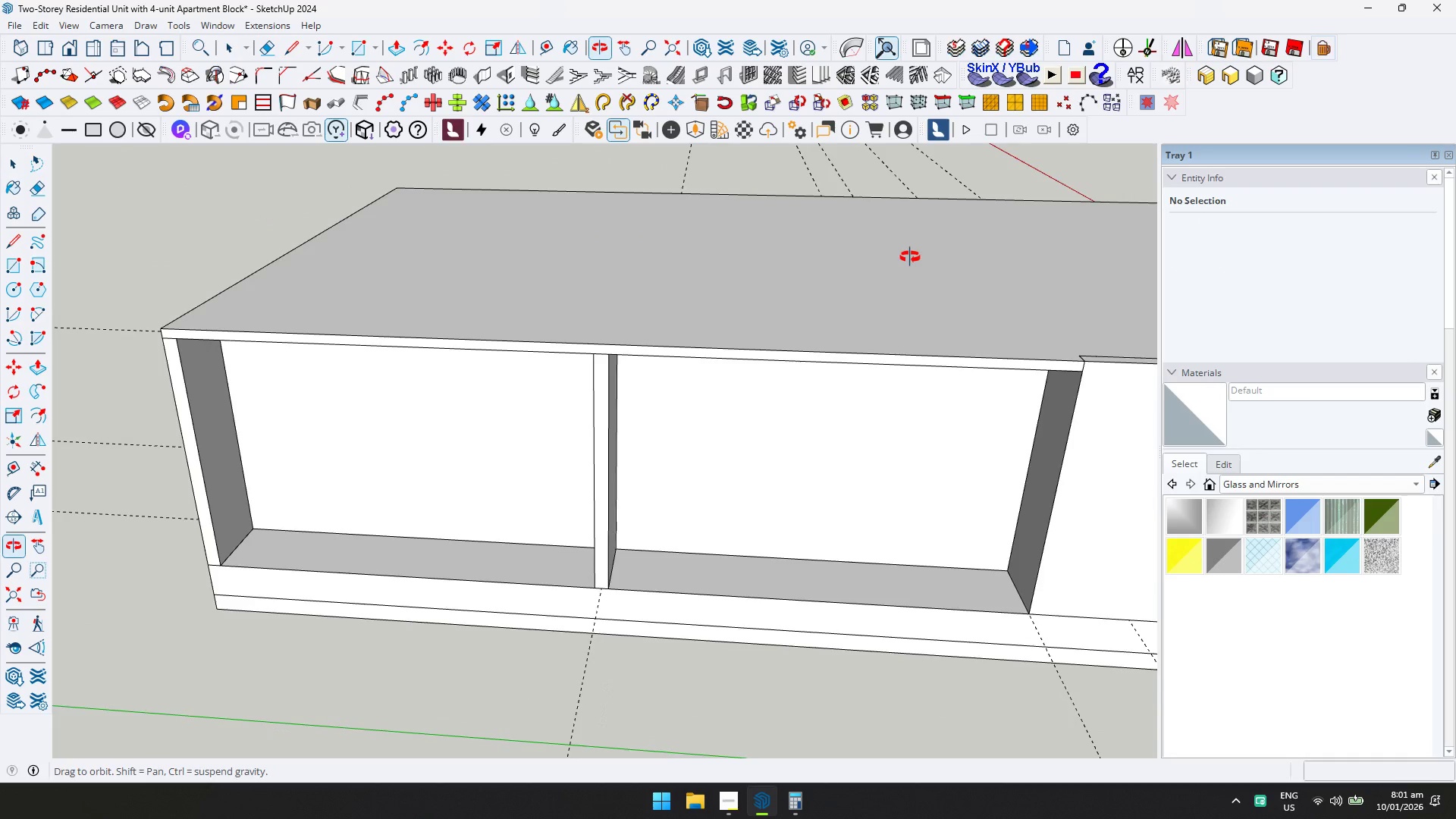 
scroll: coordinate [789, 406], scroll_direction: down, amount: 16.0
 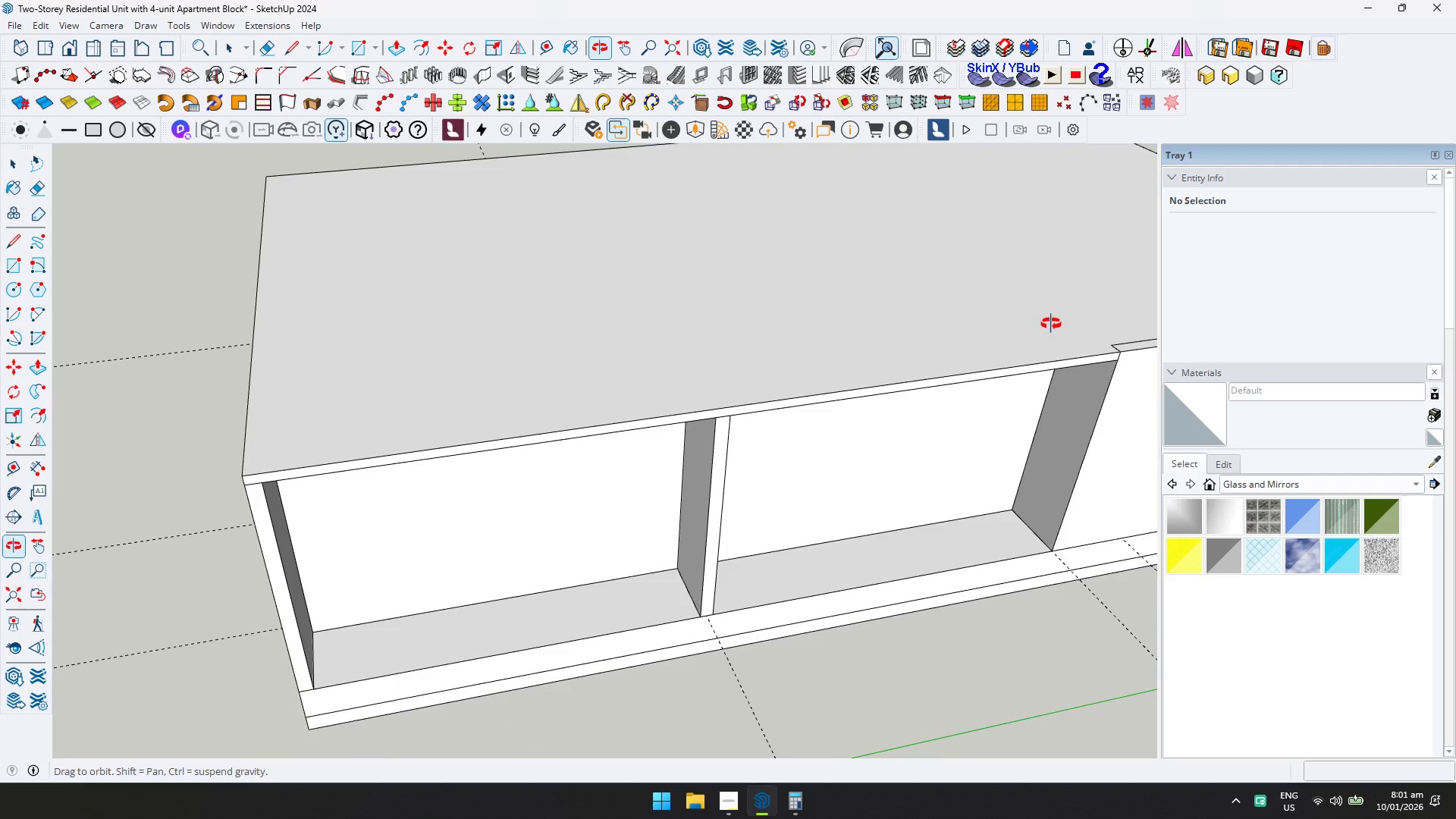 
key(Shift+ShiftLeft)
 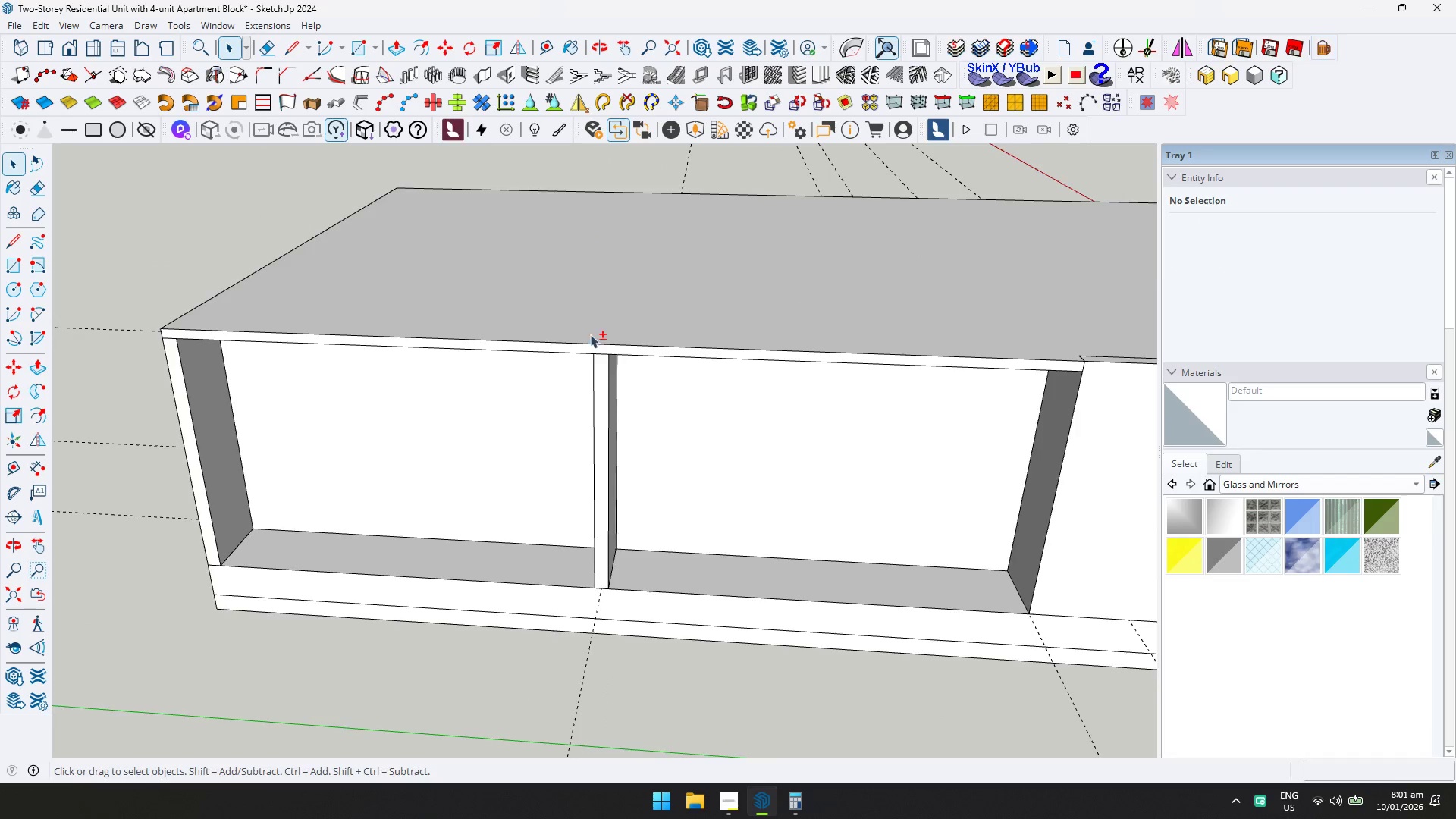 
scroll: coordinate [543, 343], scroll_direction: down, amount: 5.0
 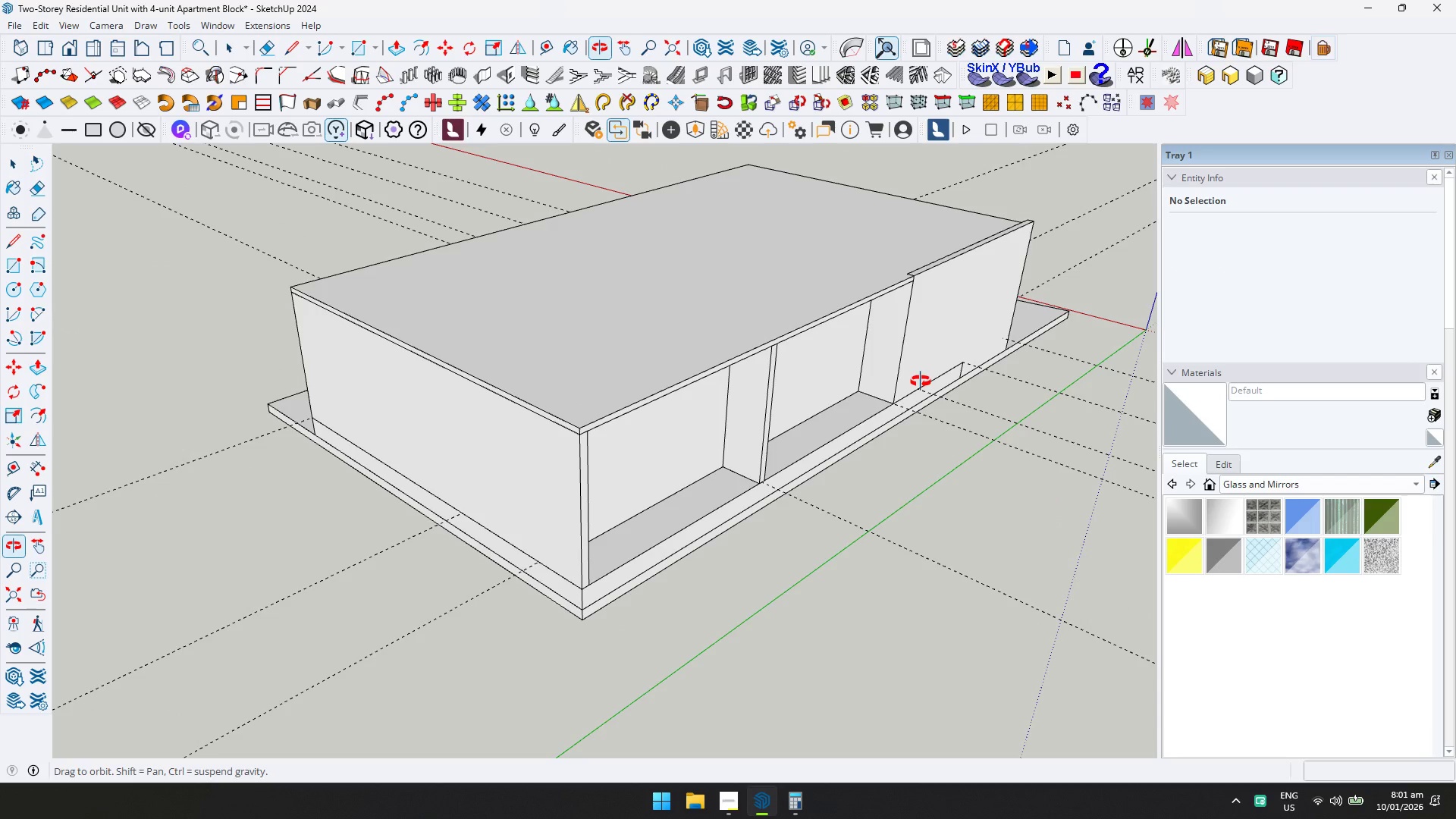 
double_click([571, 420])
 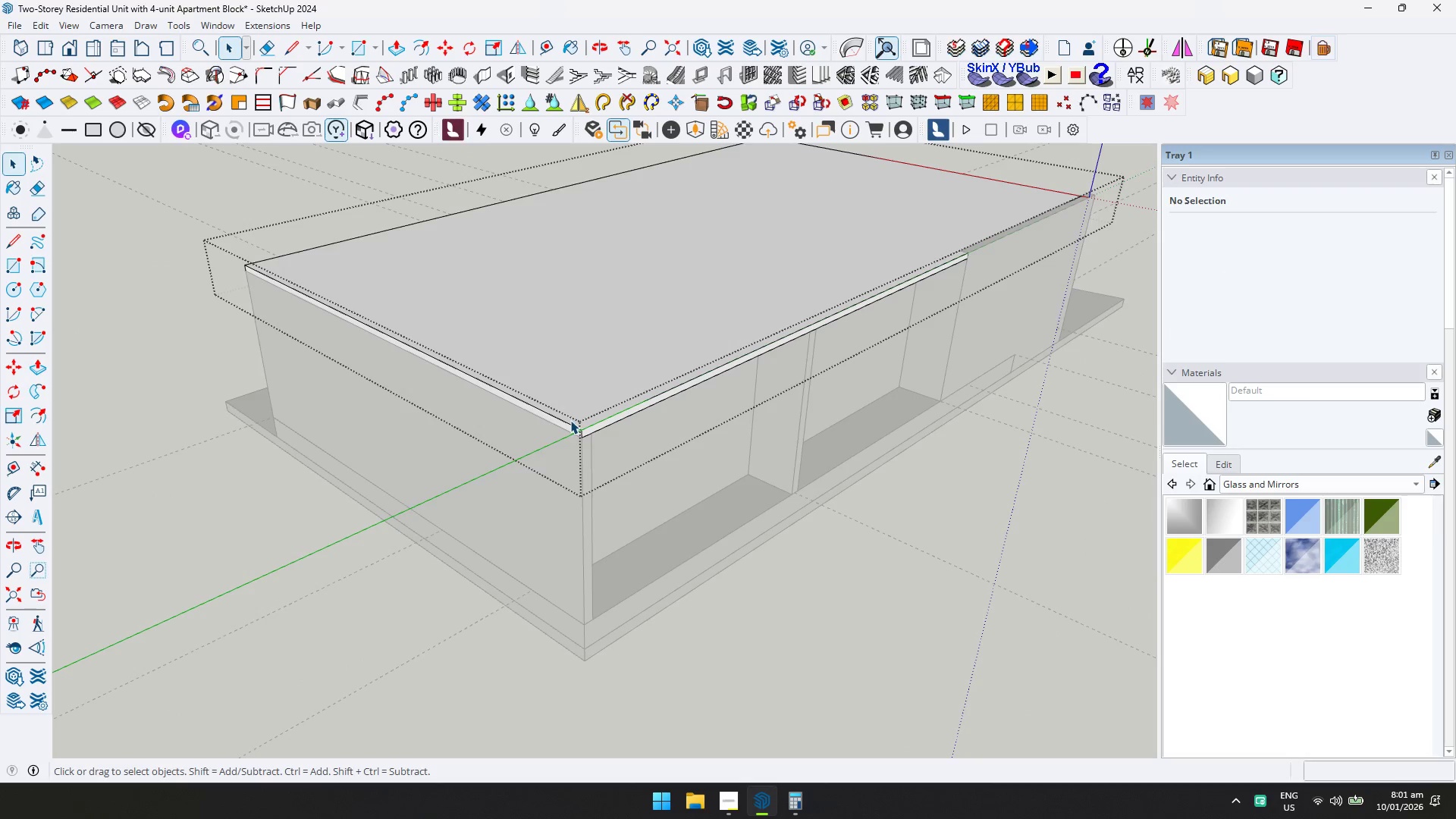 
scroll: coordinate [571, 421], scroll_direction: up, amount: 2.0
 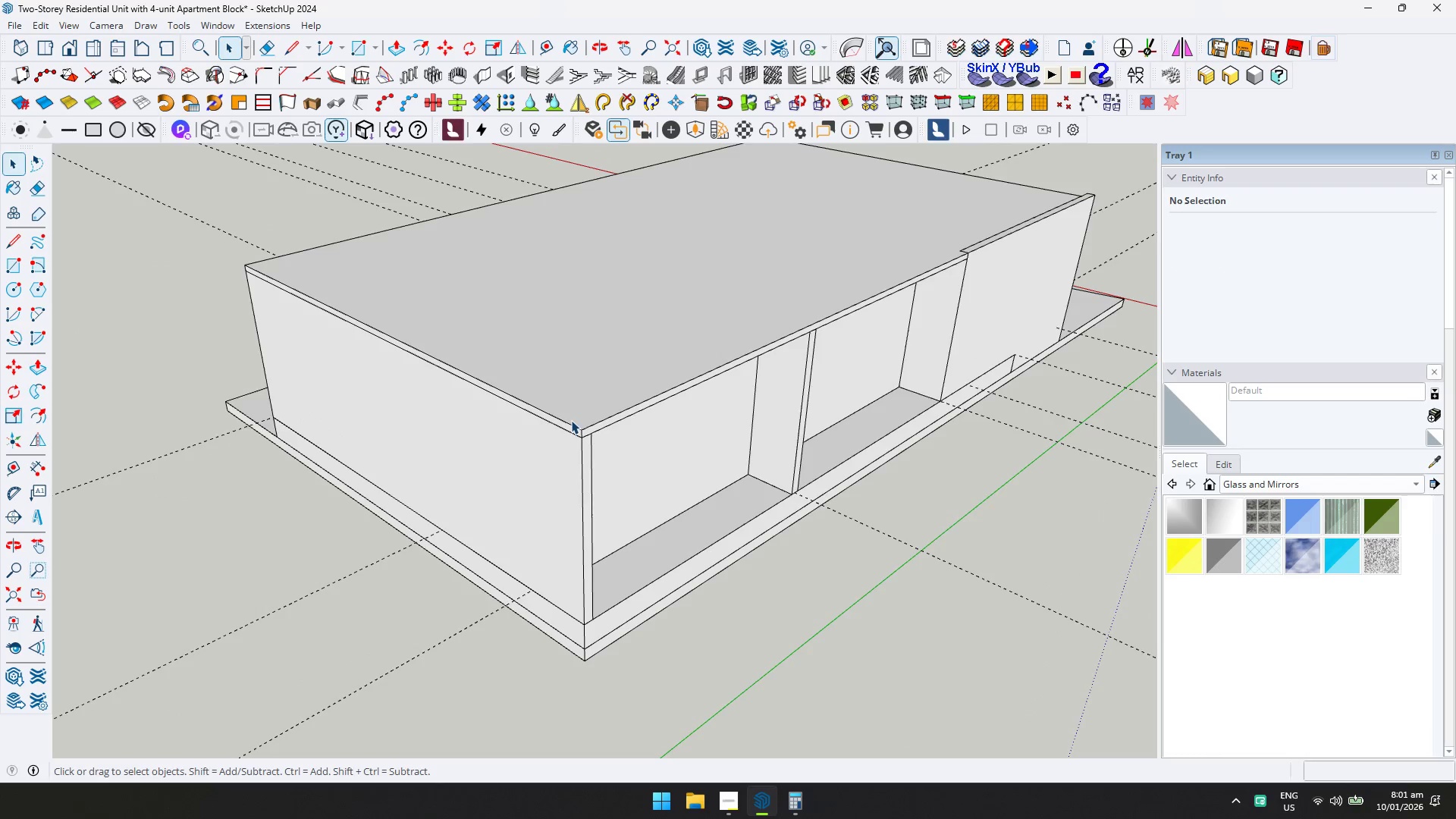 
key(P)
 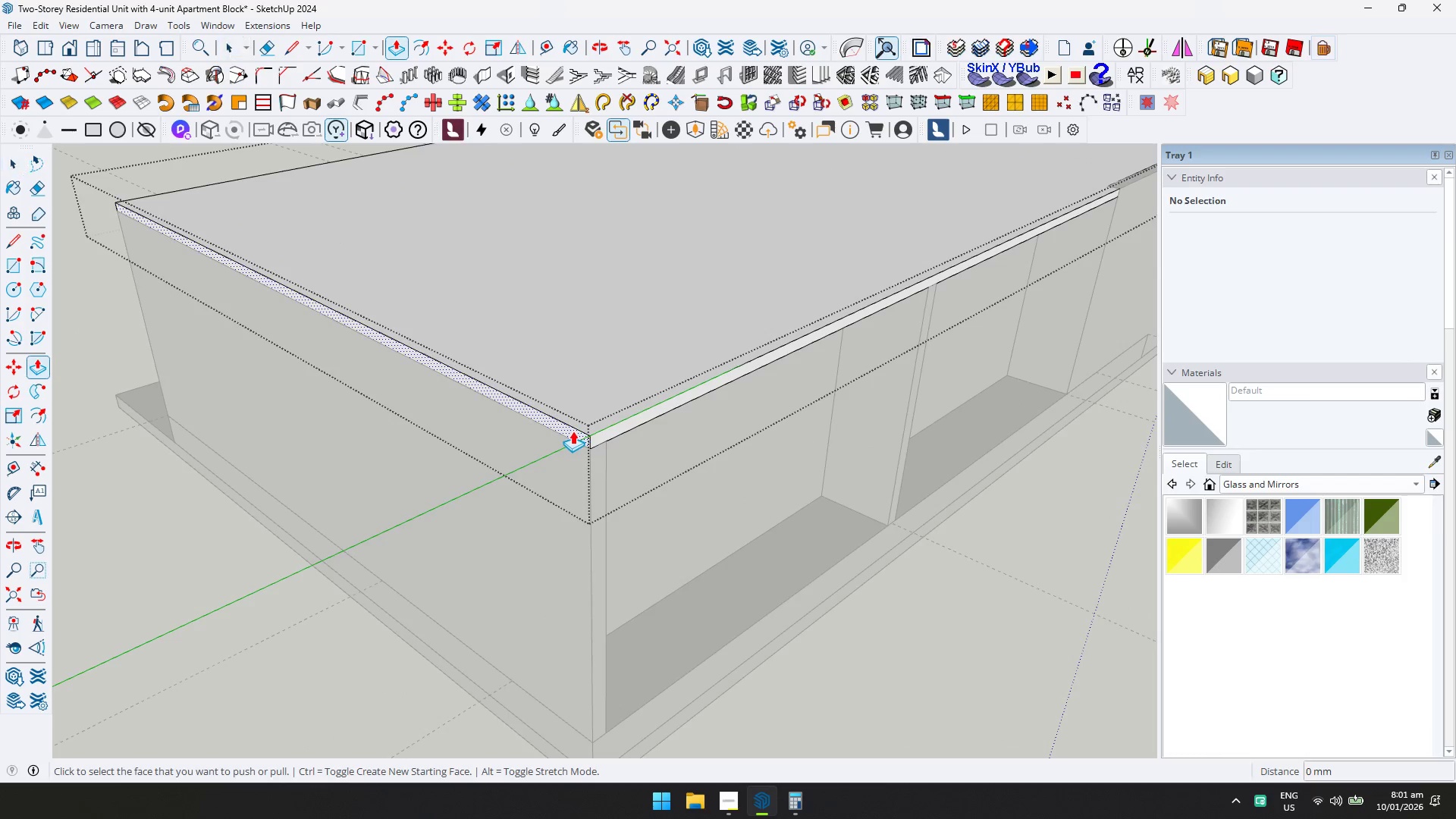 
scroll: coordinate [571, 422], scroll_direction: up, amount: 5.0
 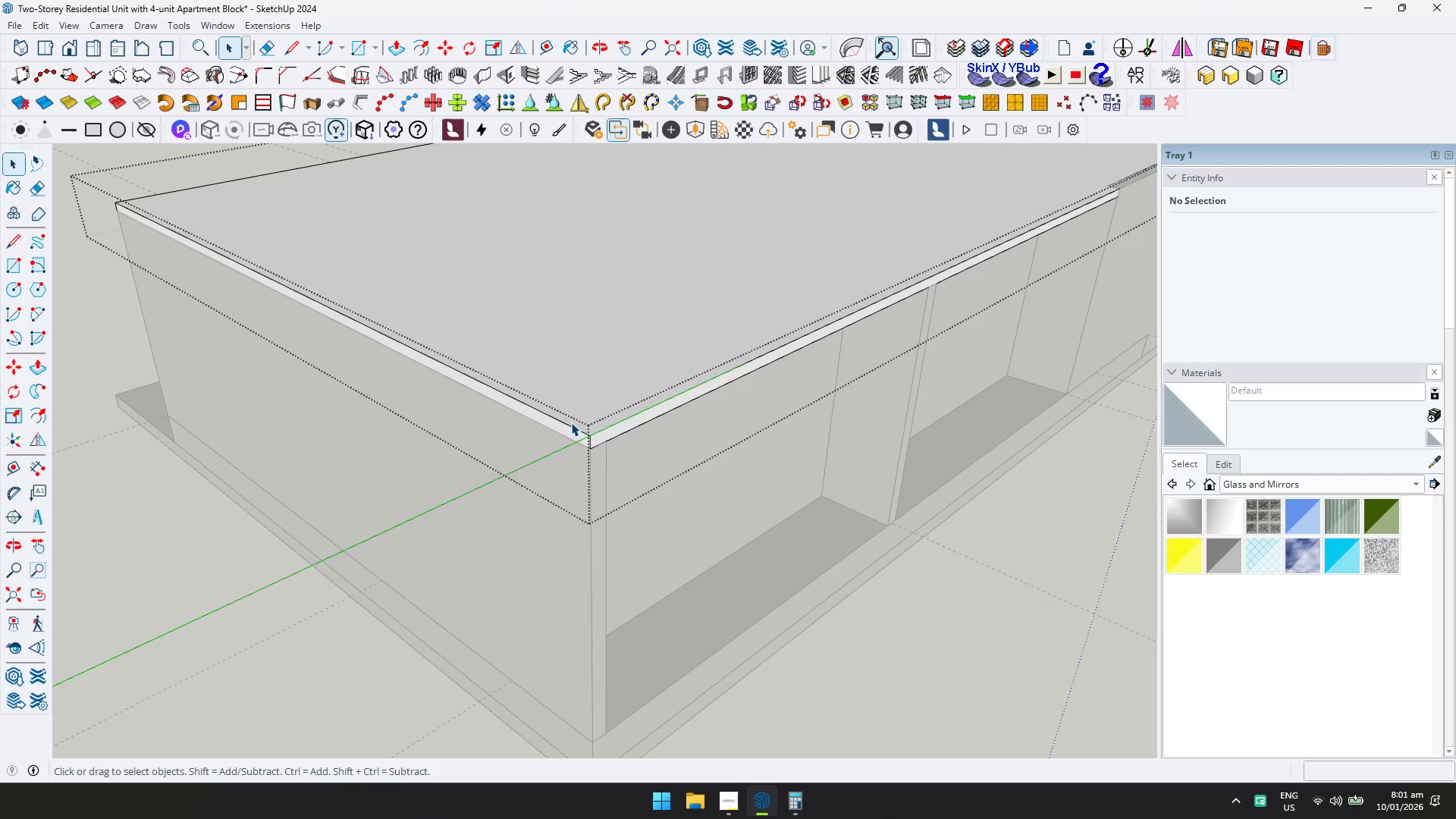 
left_click([573, 431])
 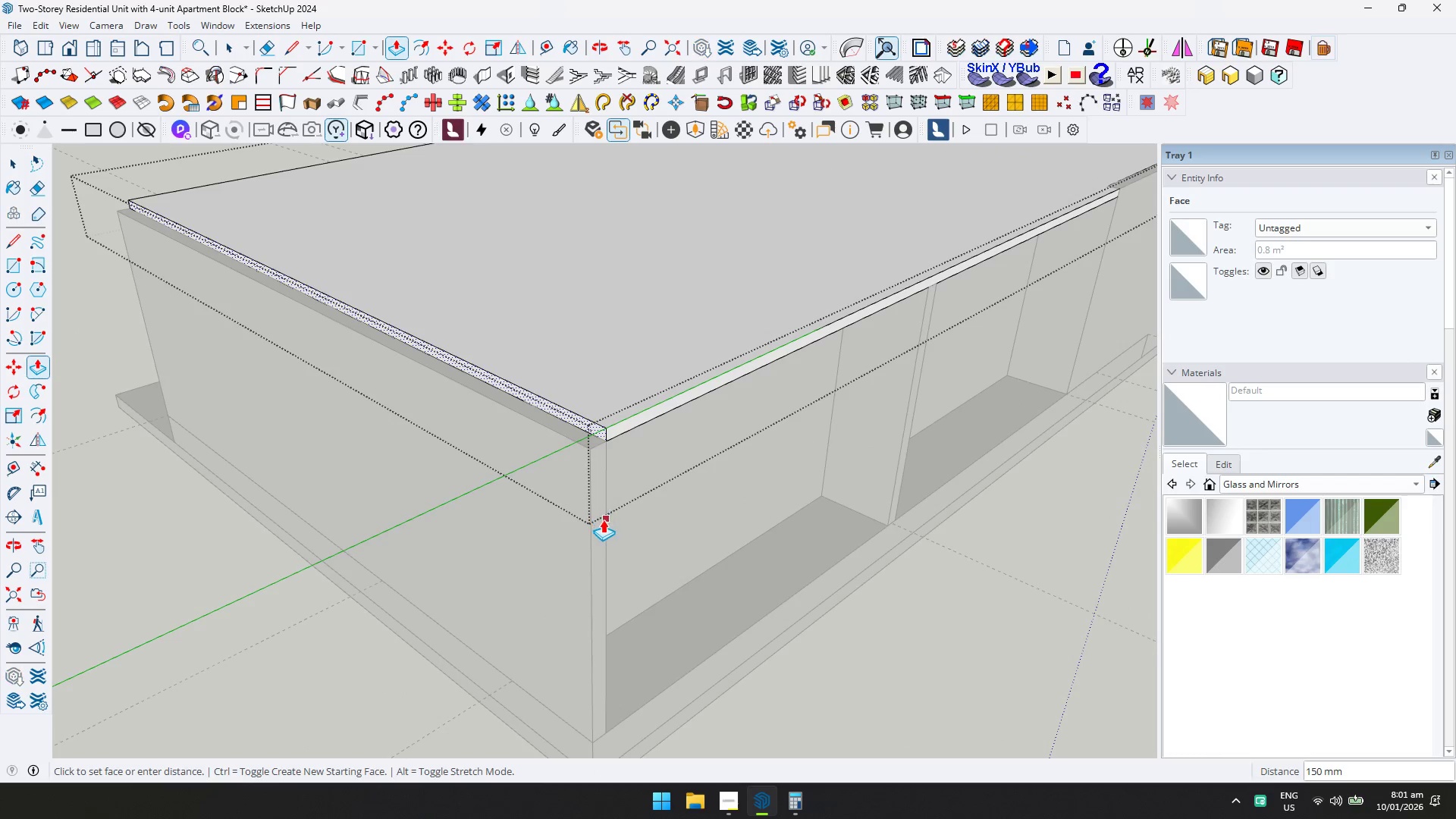 
left_click([603, 519])
 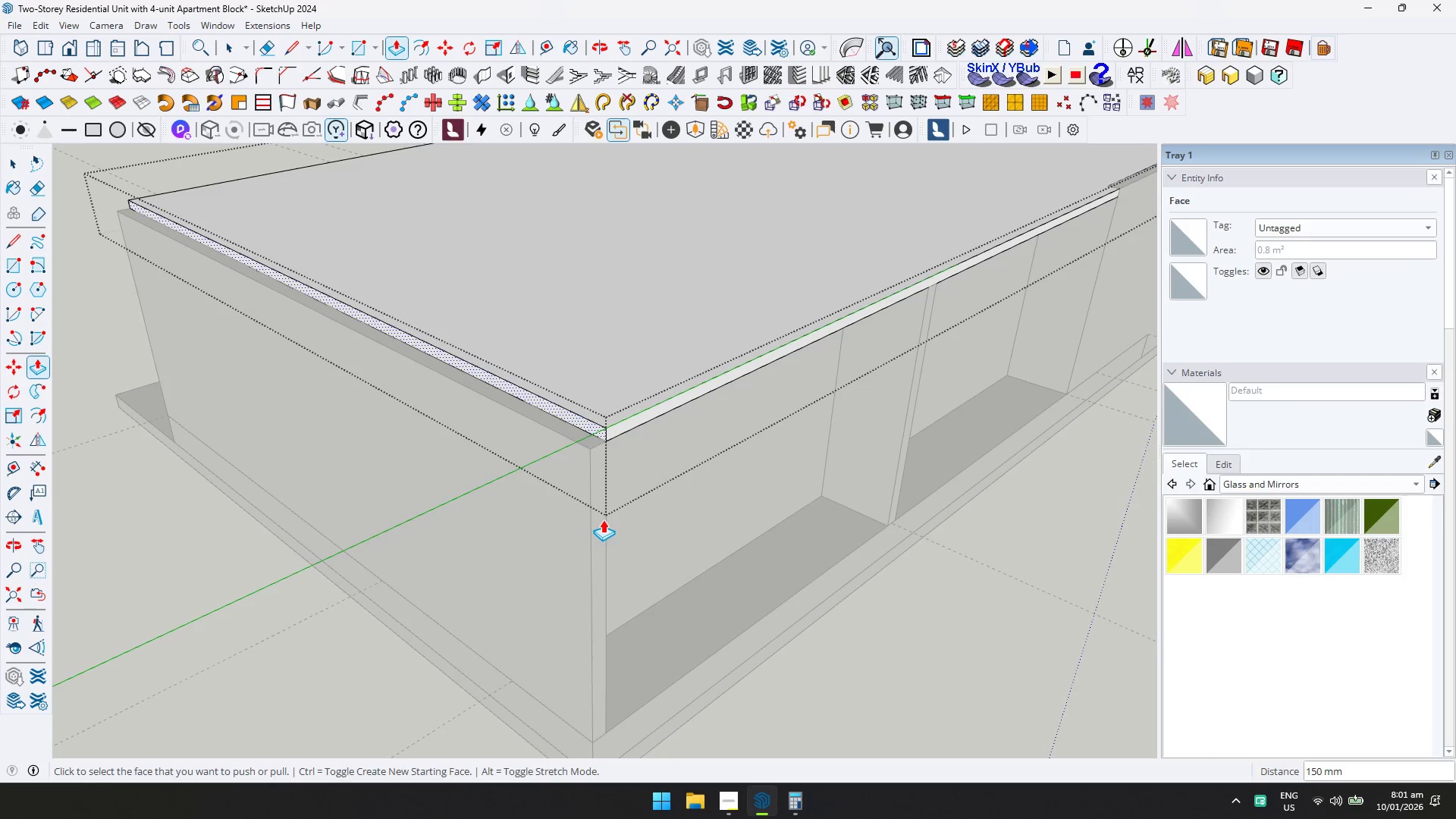 
key(Space)
 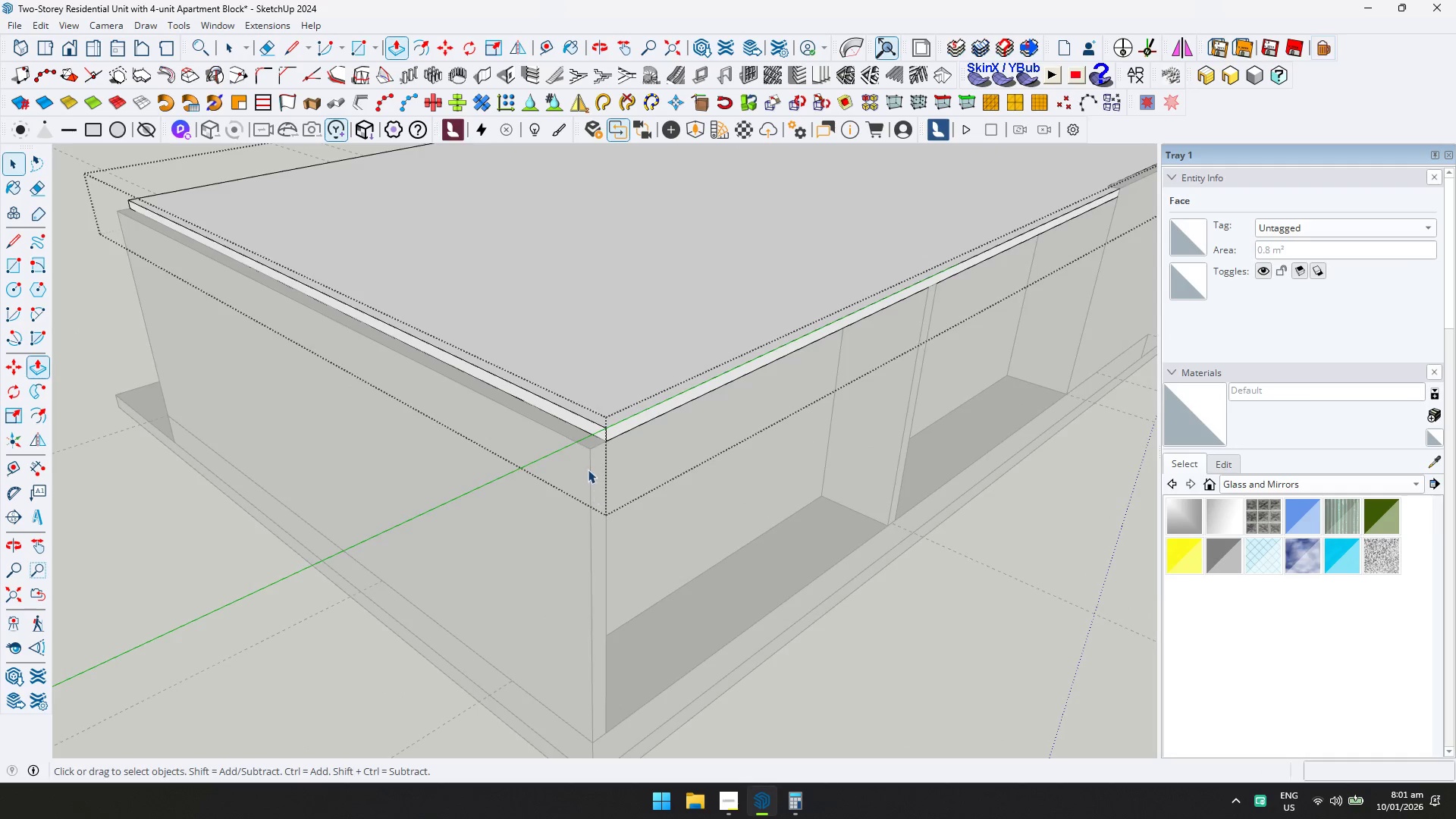 
key(Escape)
 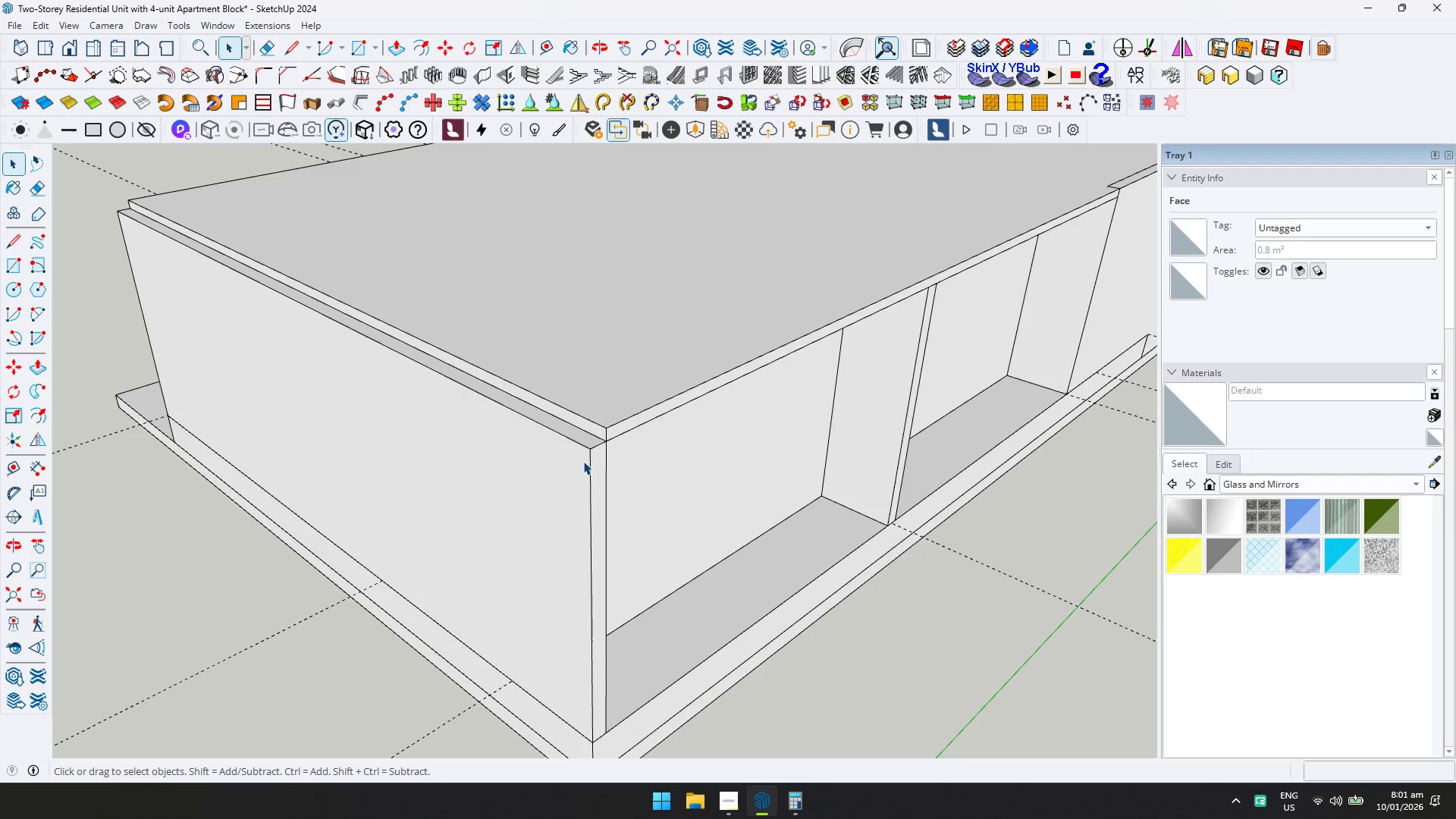 
double_click([583, 461])
 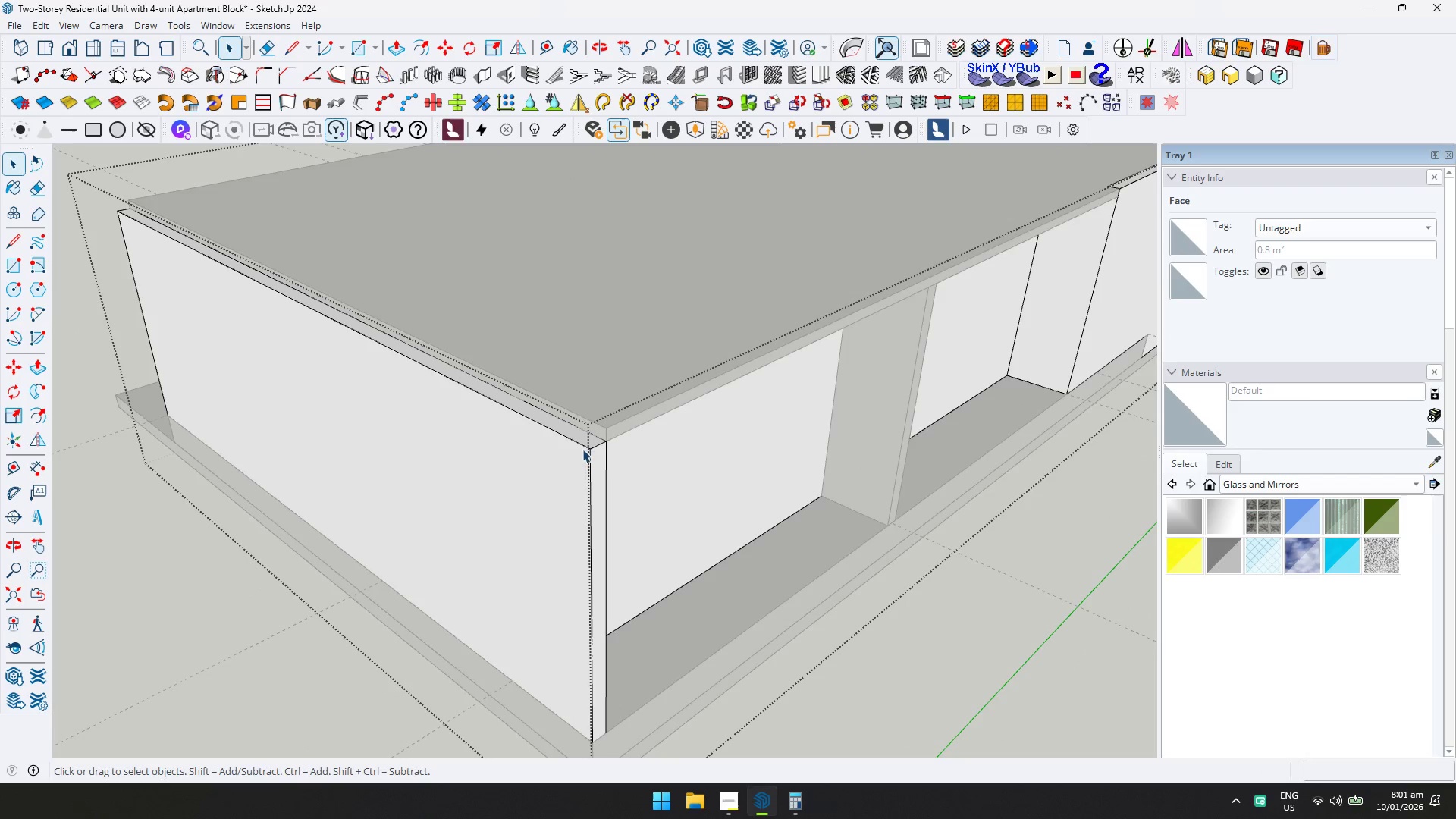 
key(D)
 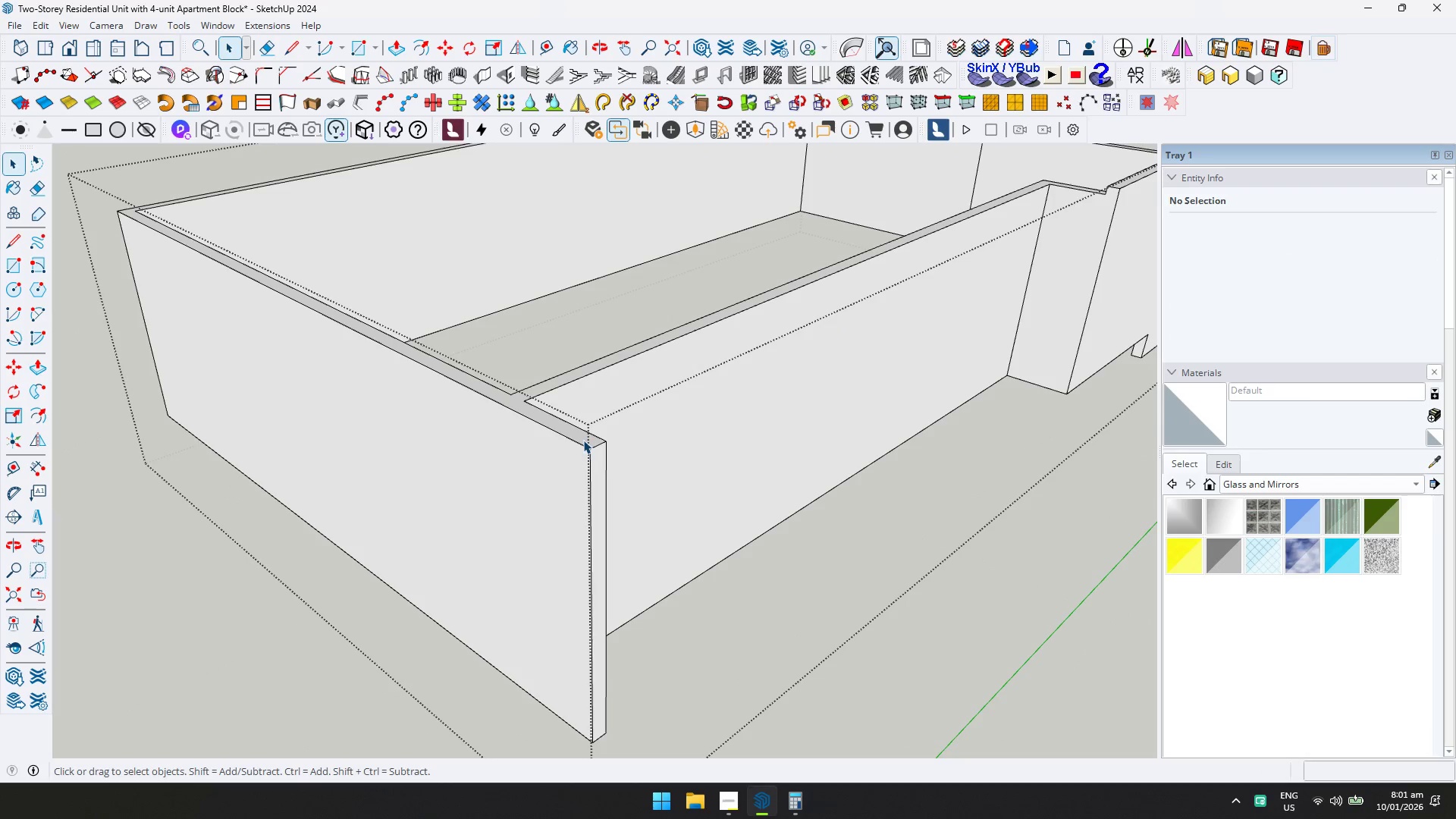 
hold_key(key=ShiftLeft, duration=0.38)
scroll: coordinate [426, 356], scroll_direction: down, amount: 3.0
 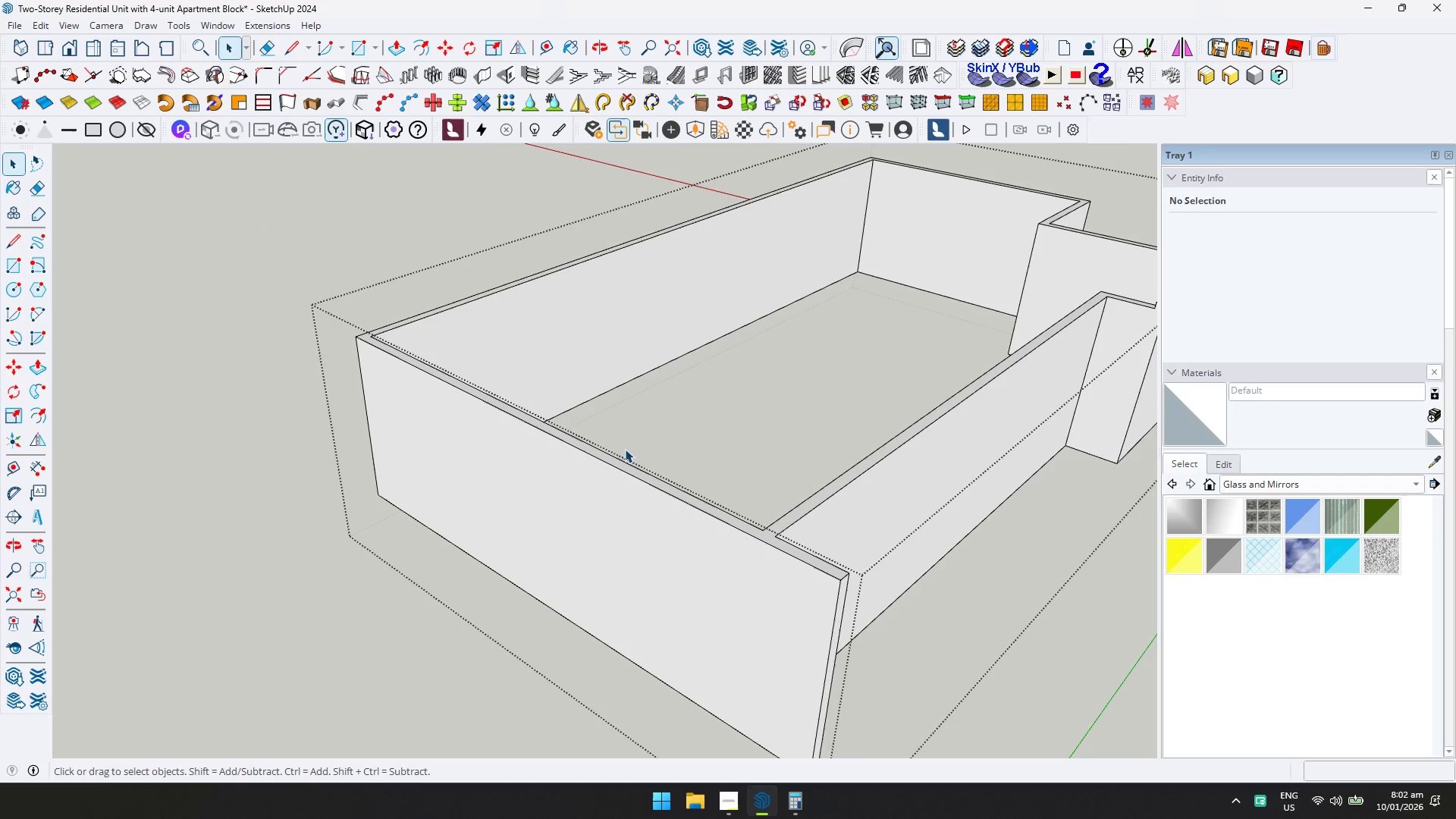 
scroll: coordinate [516, 382], scroll_direction: up, amount: 4.0
 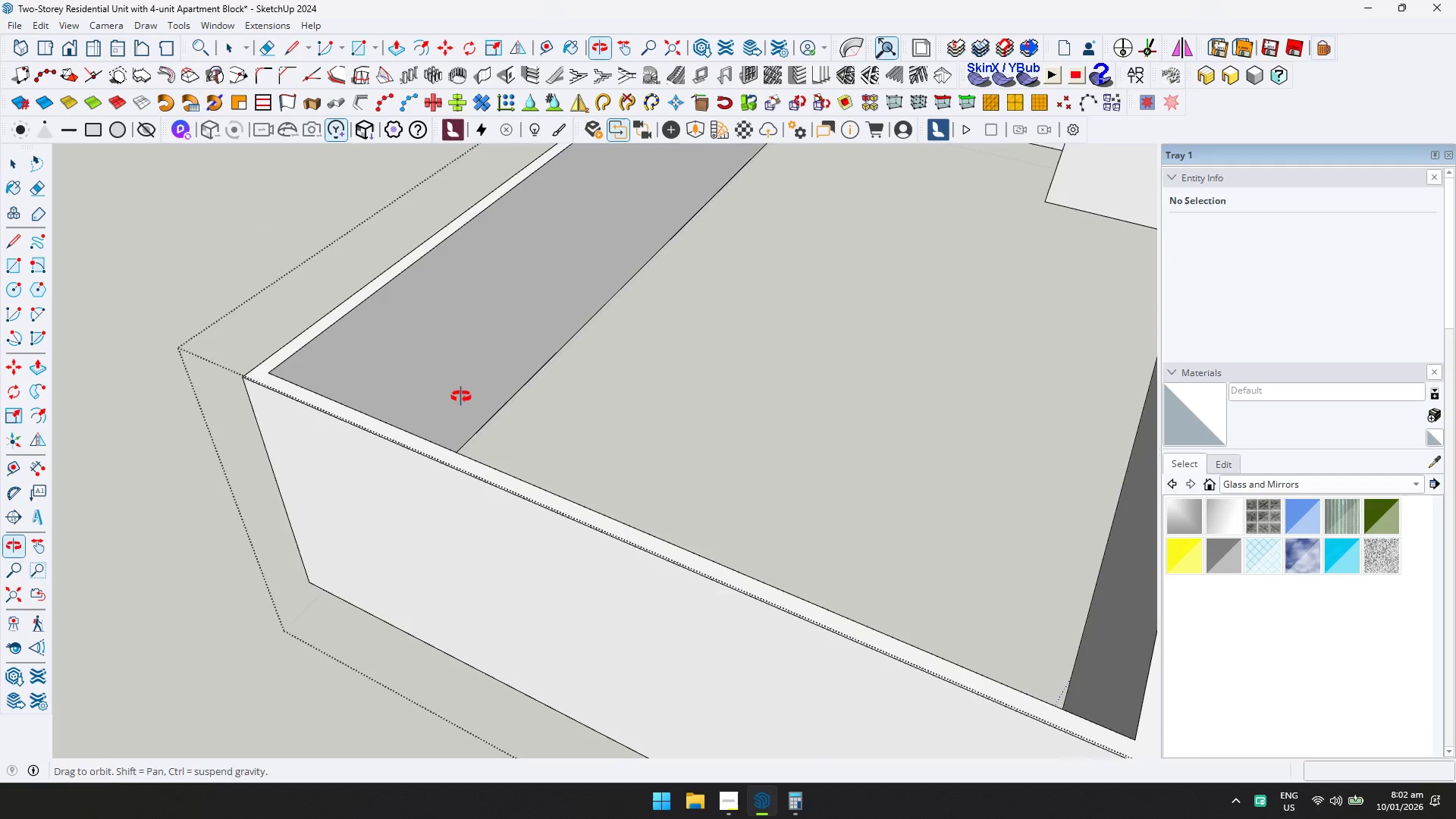 
key(Shift+ShiftLeft)
 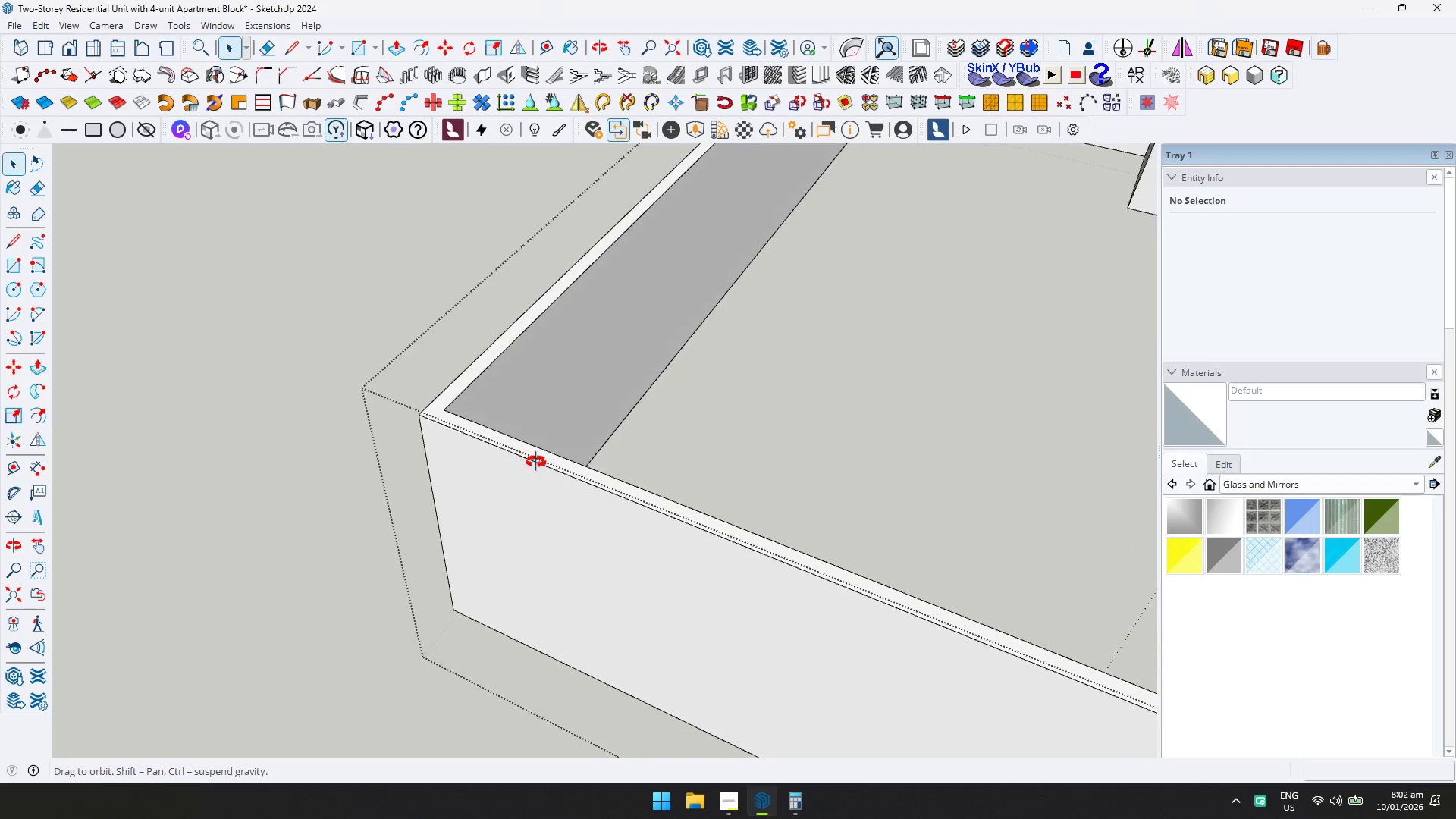 
key(L)
 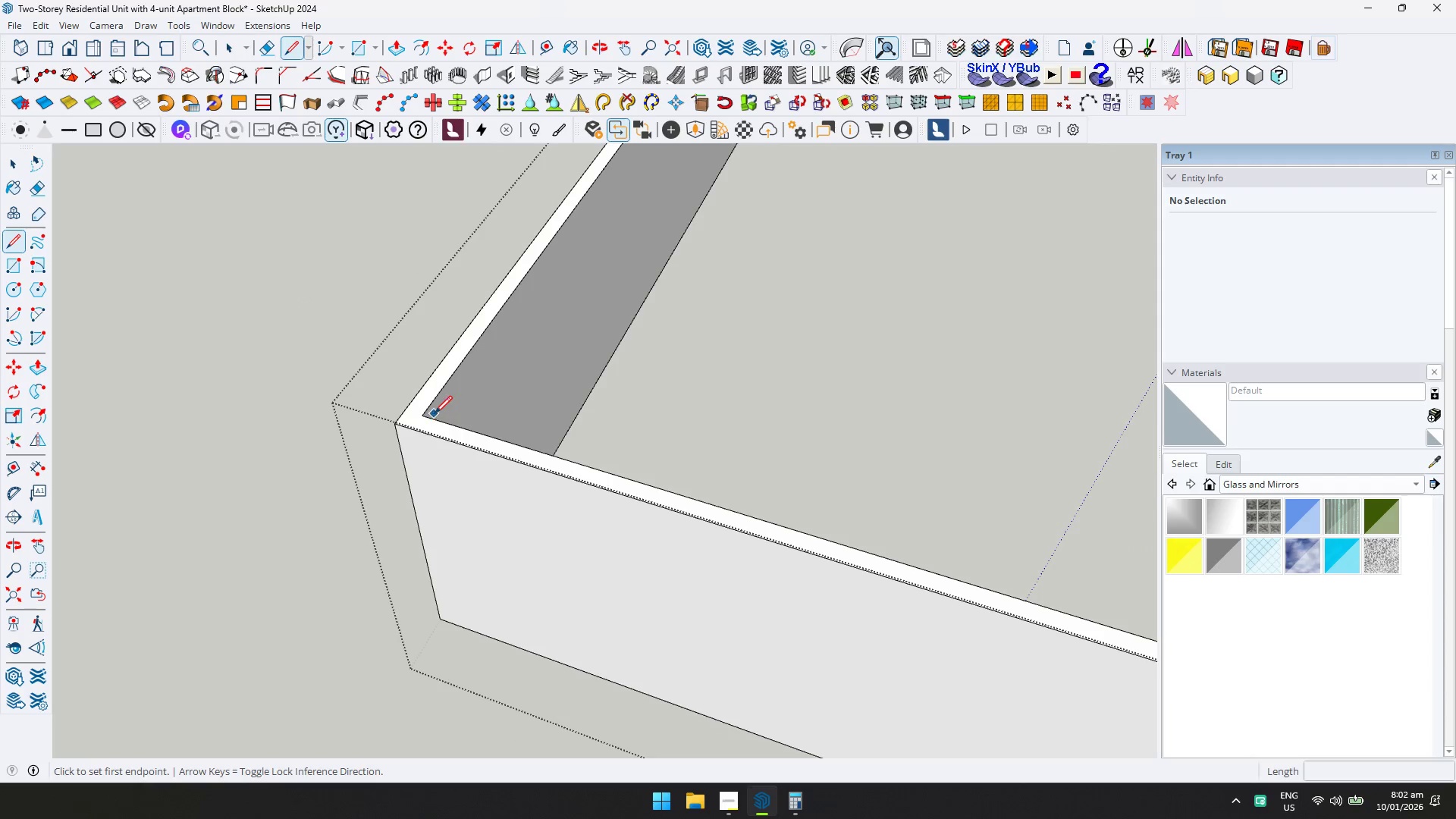 
scroll: coordinate [555, 472], scroll_direction: up, amount: 1.0
 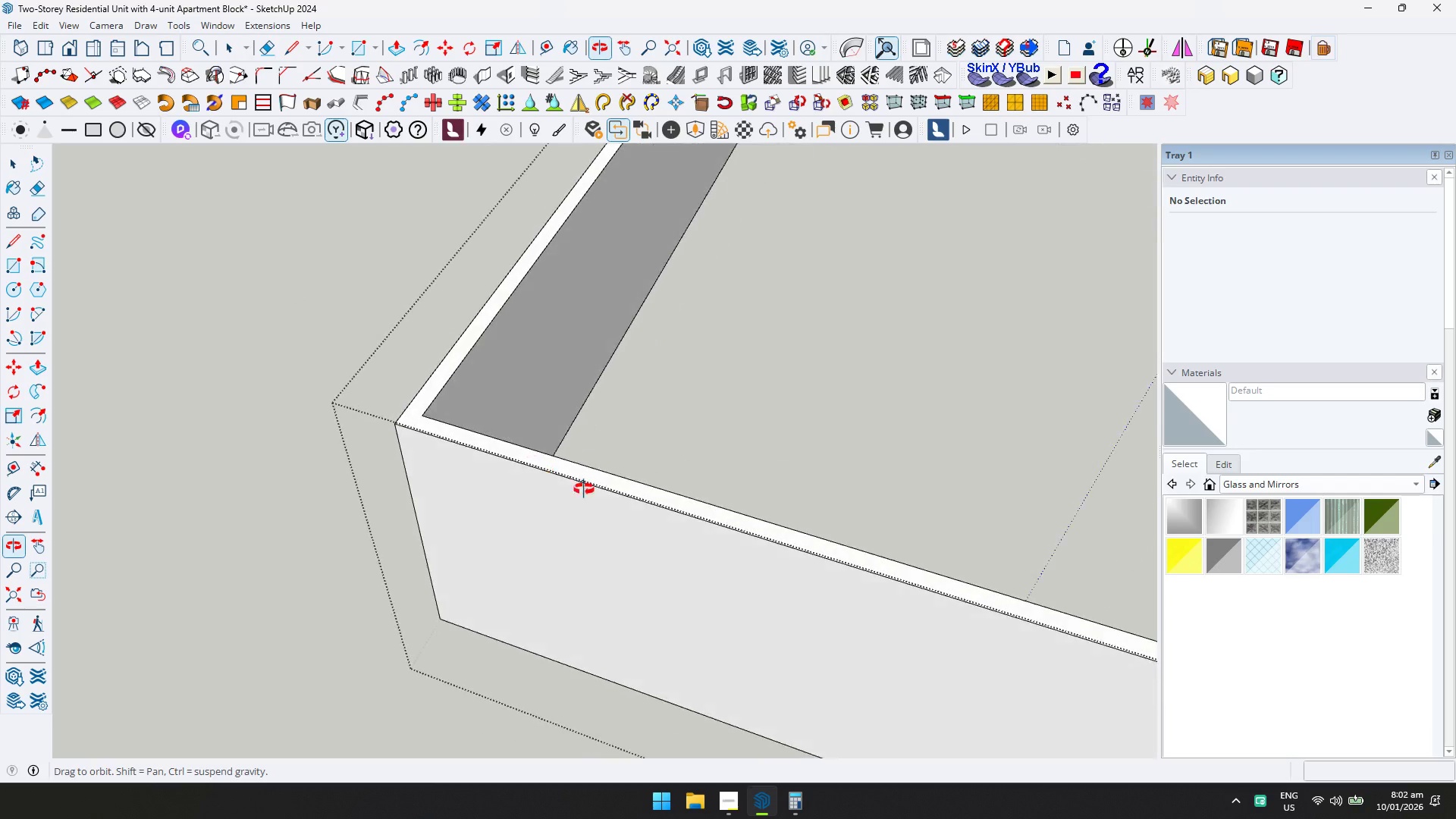 
left_click_drag(start_coordinate=[429, 411], to_coordinate=[425, 411])
 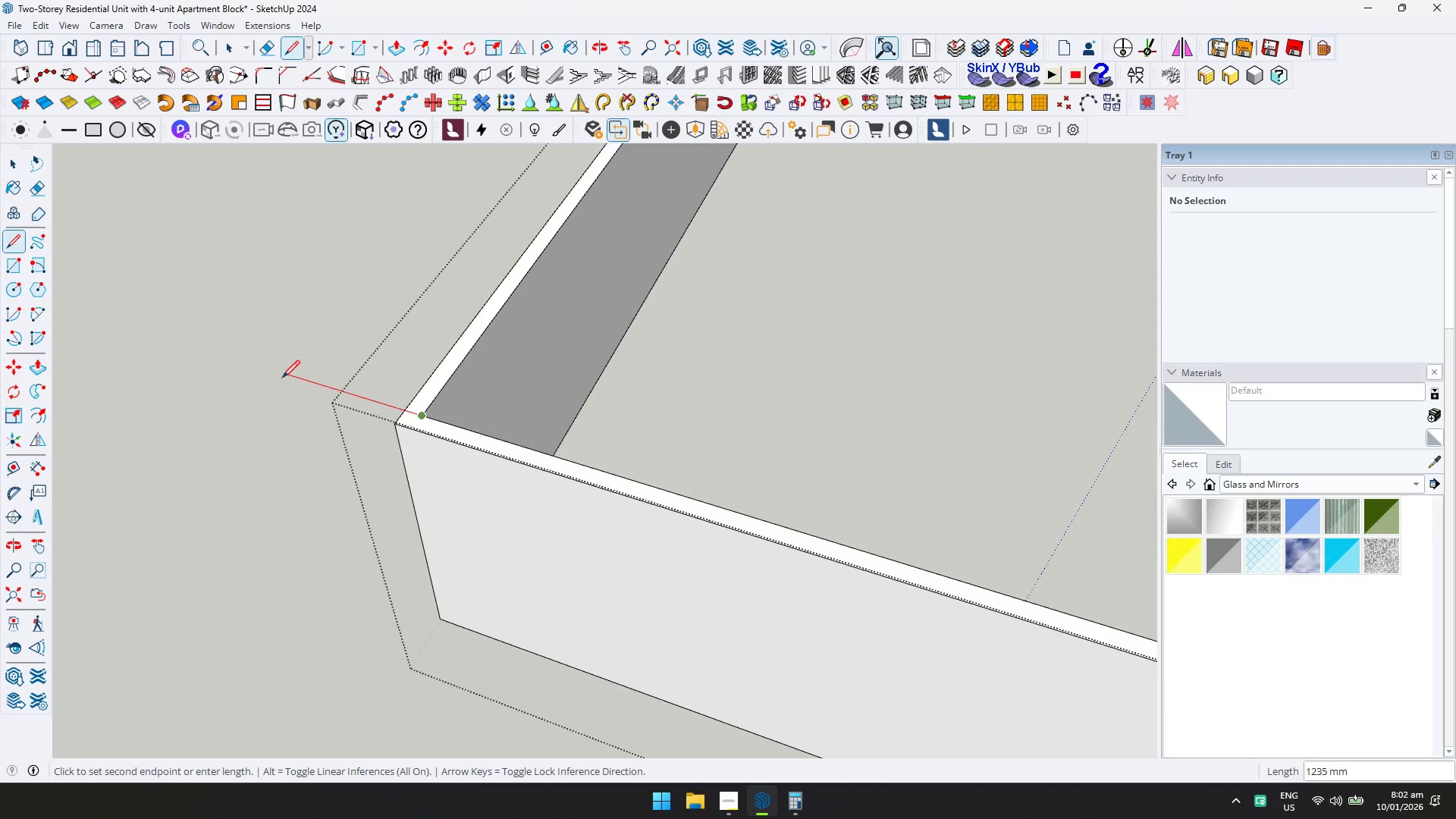 
left_click([282, 378])
 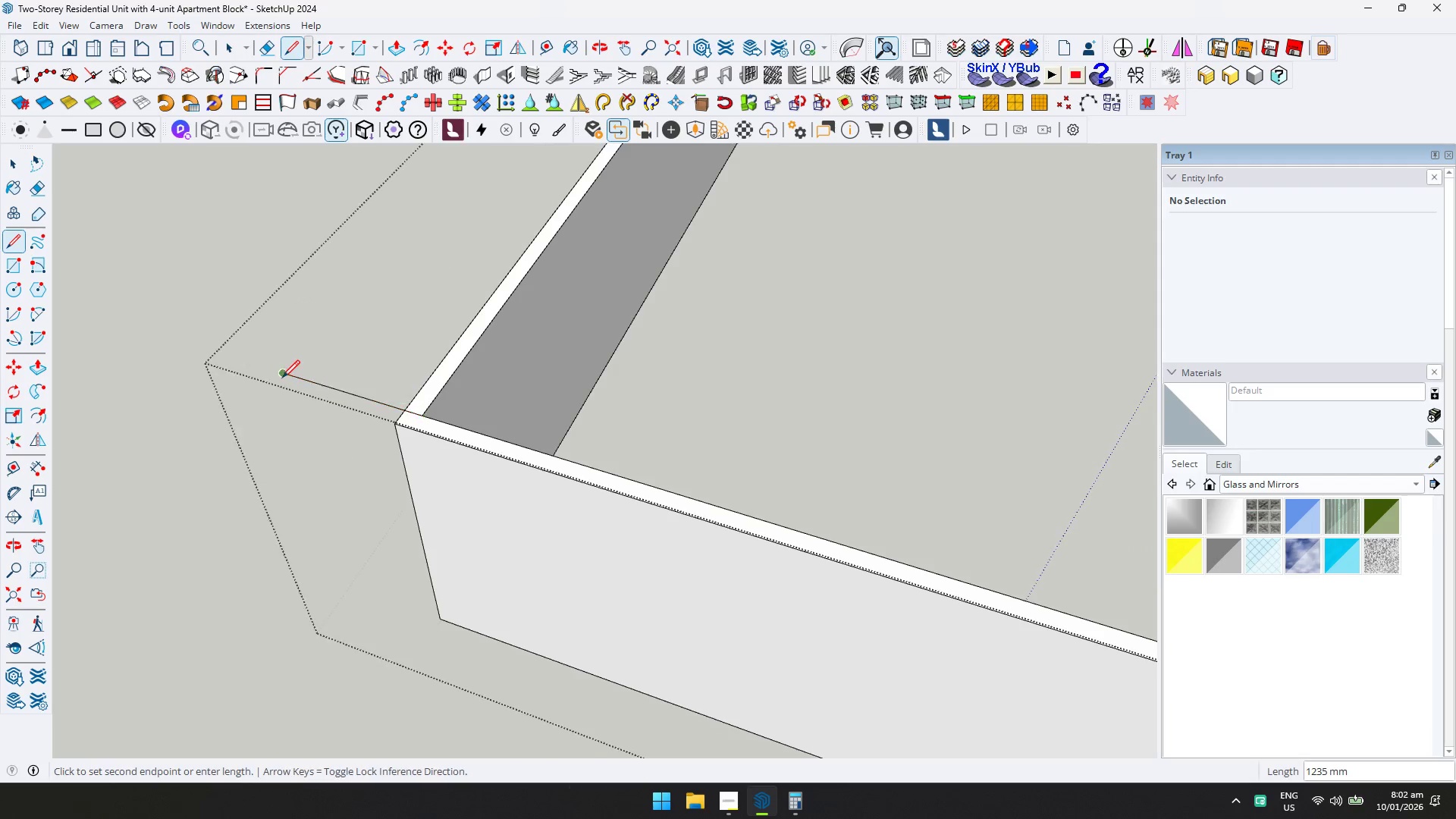 
type(ep)
 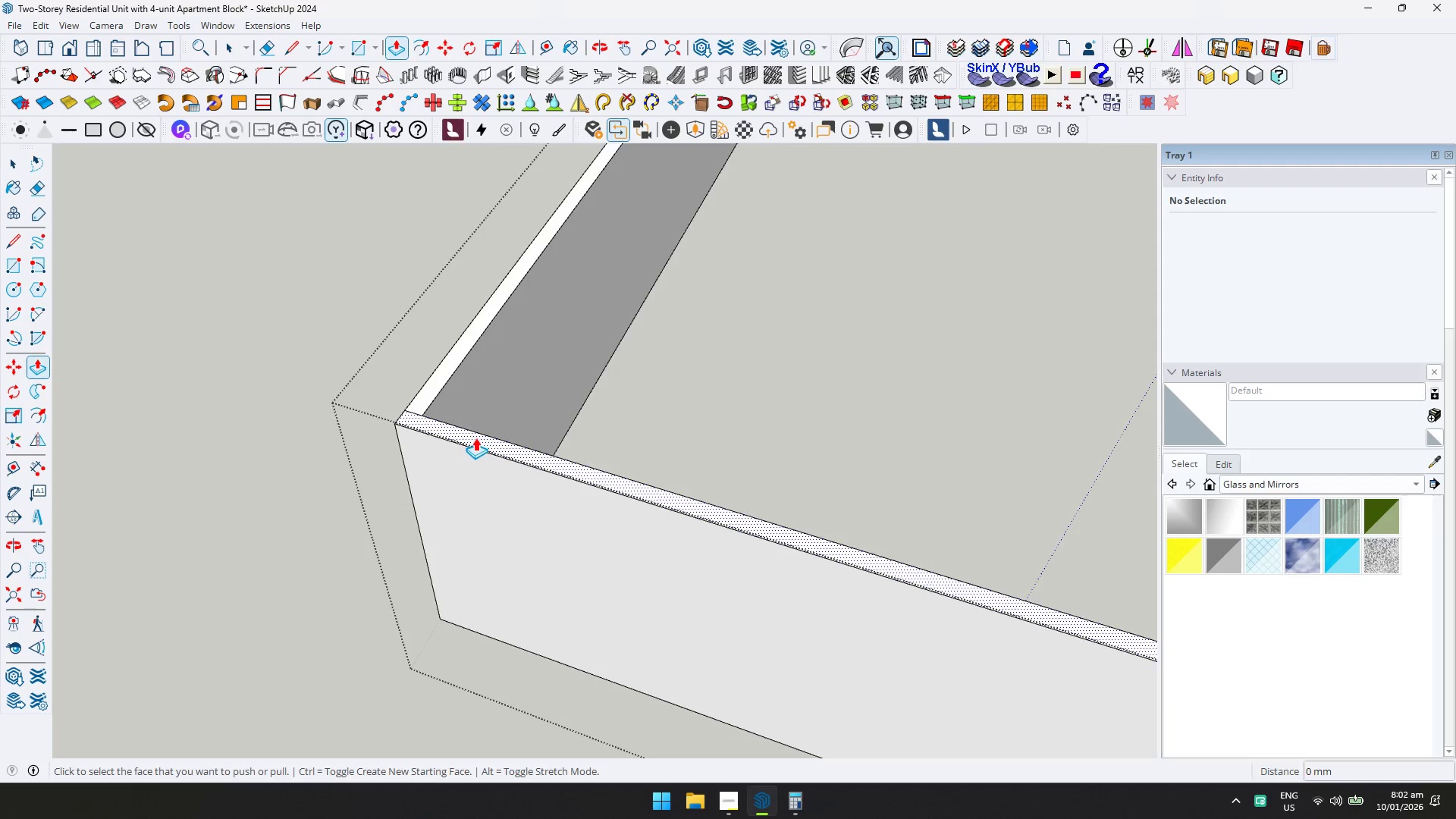 
left_click_drag(start_coordinate=[352, 378], to_coordinate=[346, 404])
 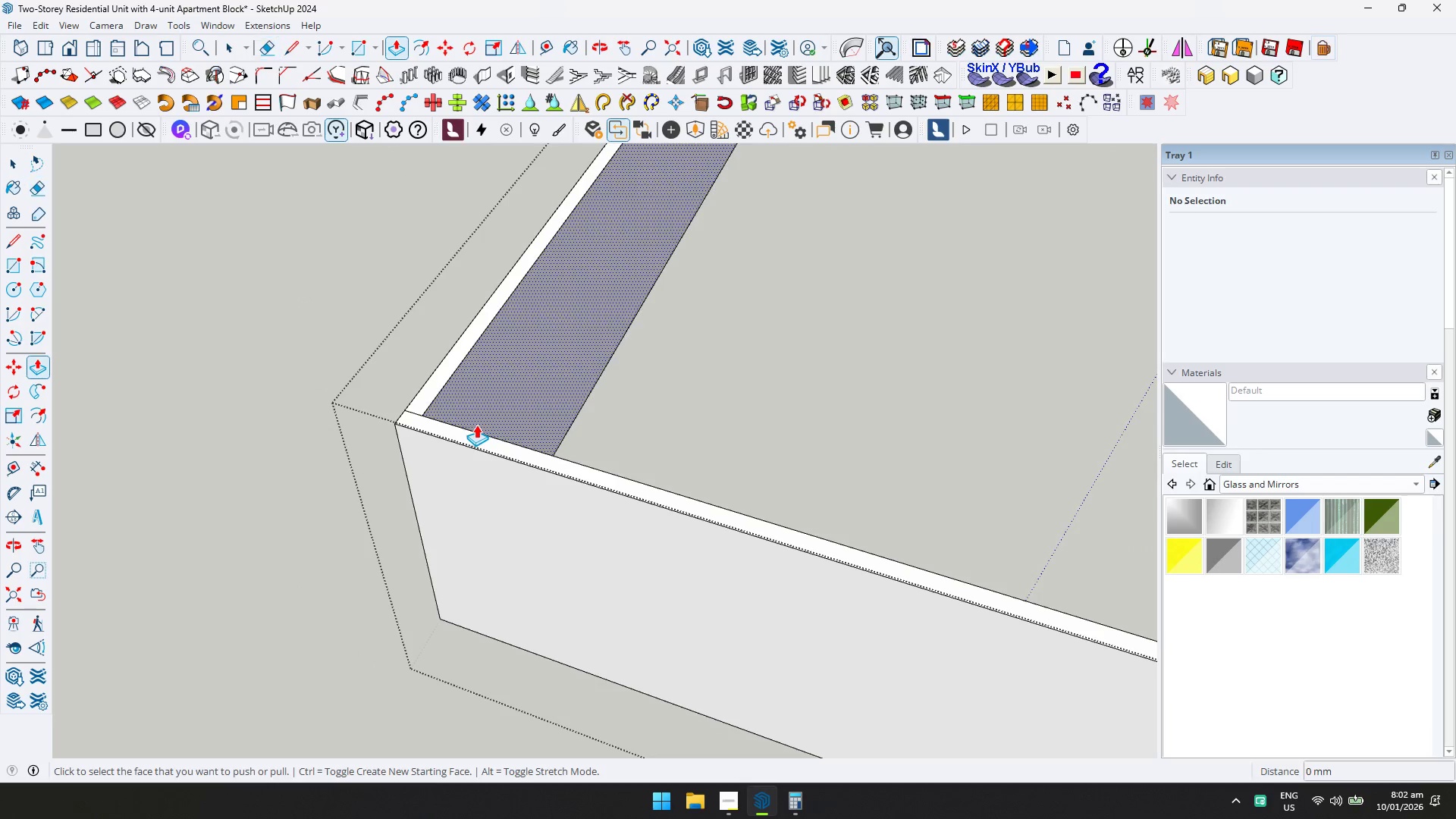 
left_click([475, 438])
 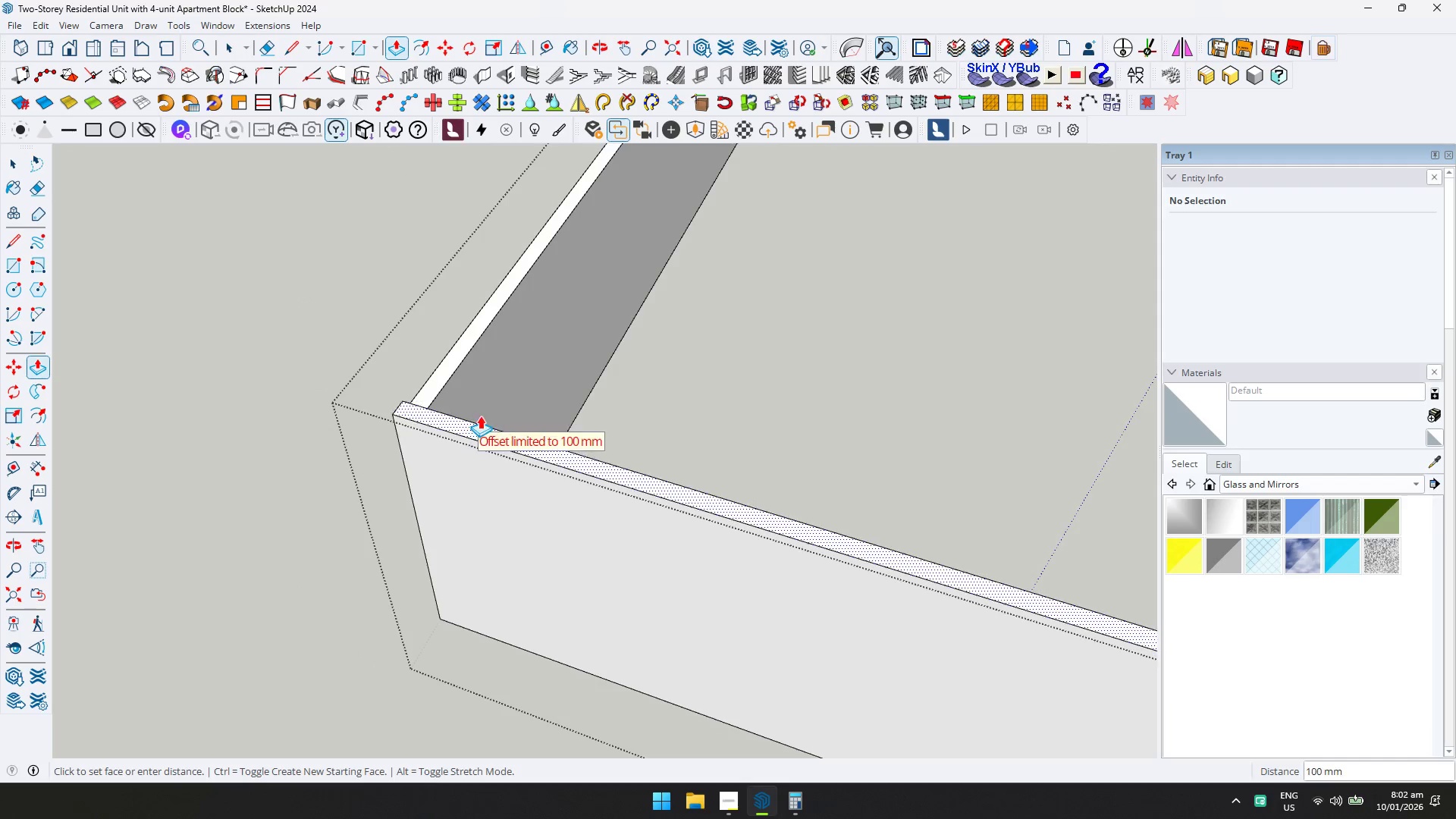 
key(D)
 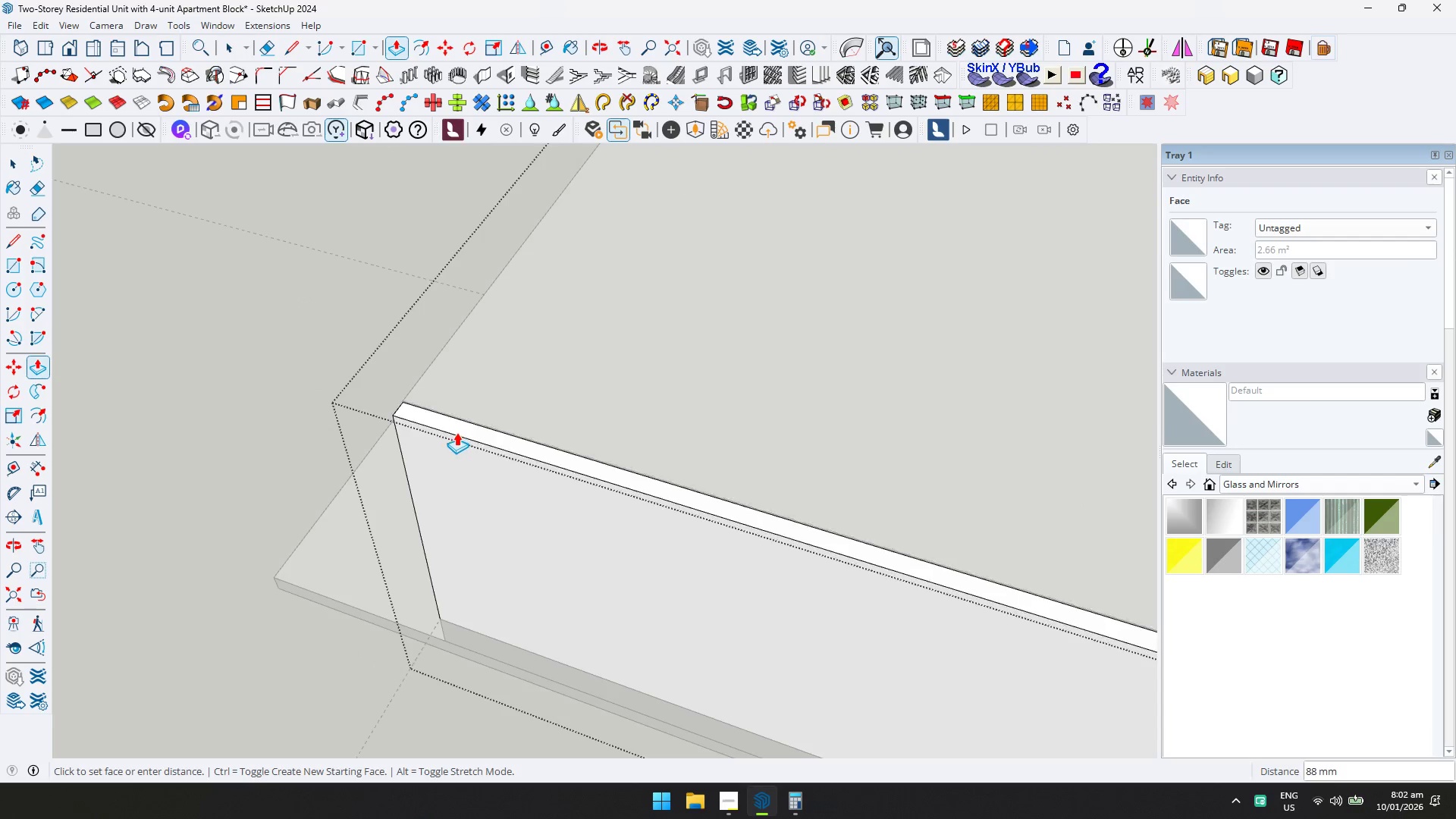 
left_click([435, 413])
 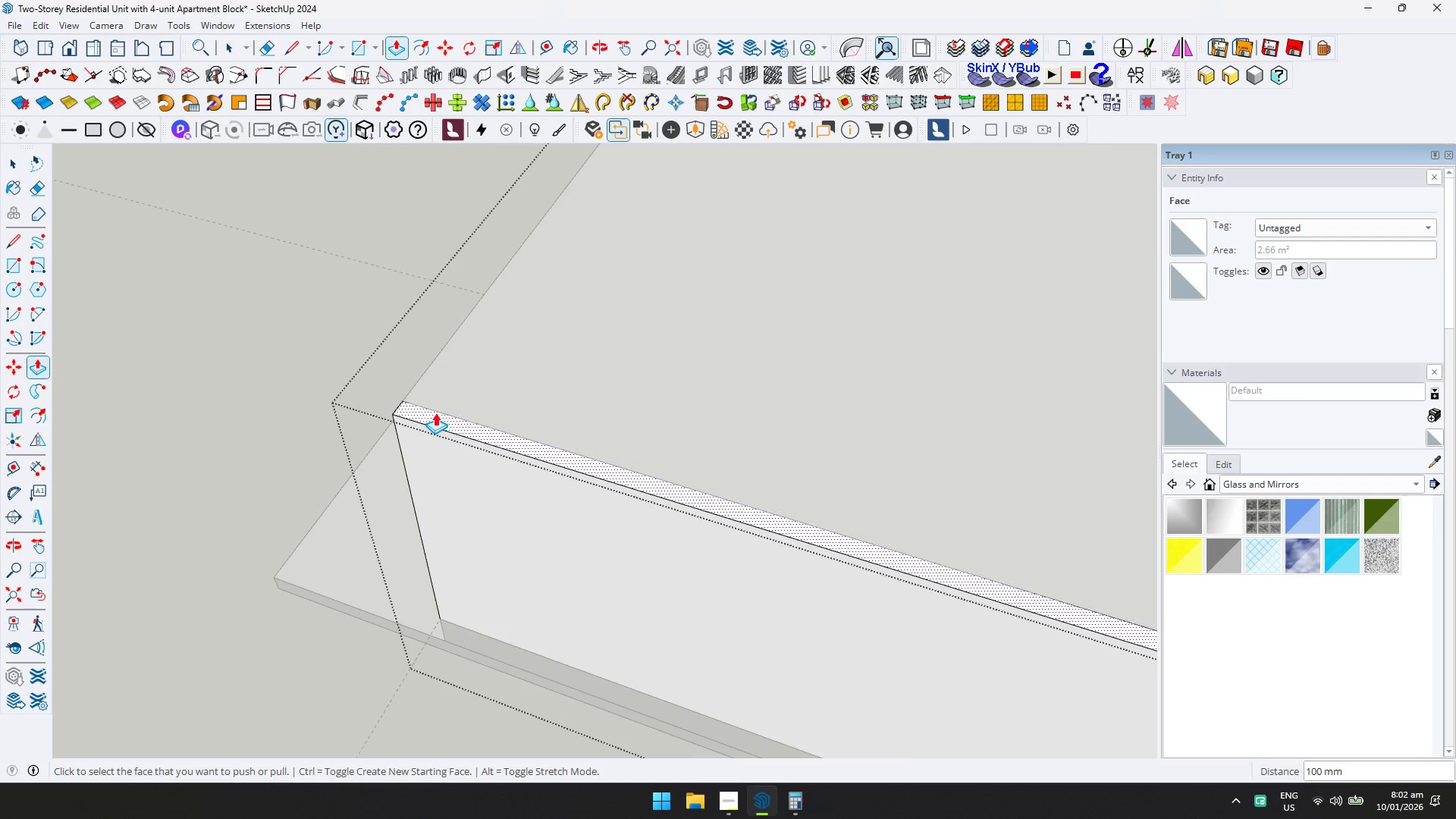 
scroll: coordinate [681, 437], scroll_direction: down, amount: 10.0
 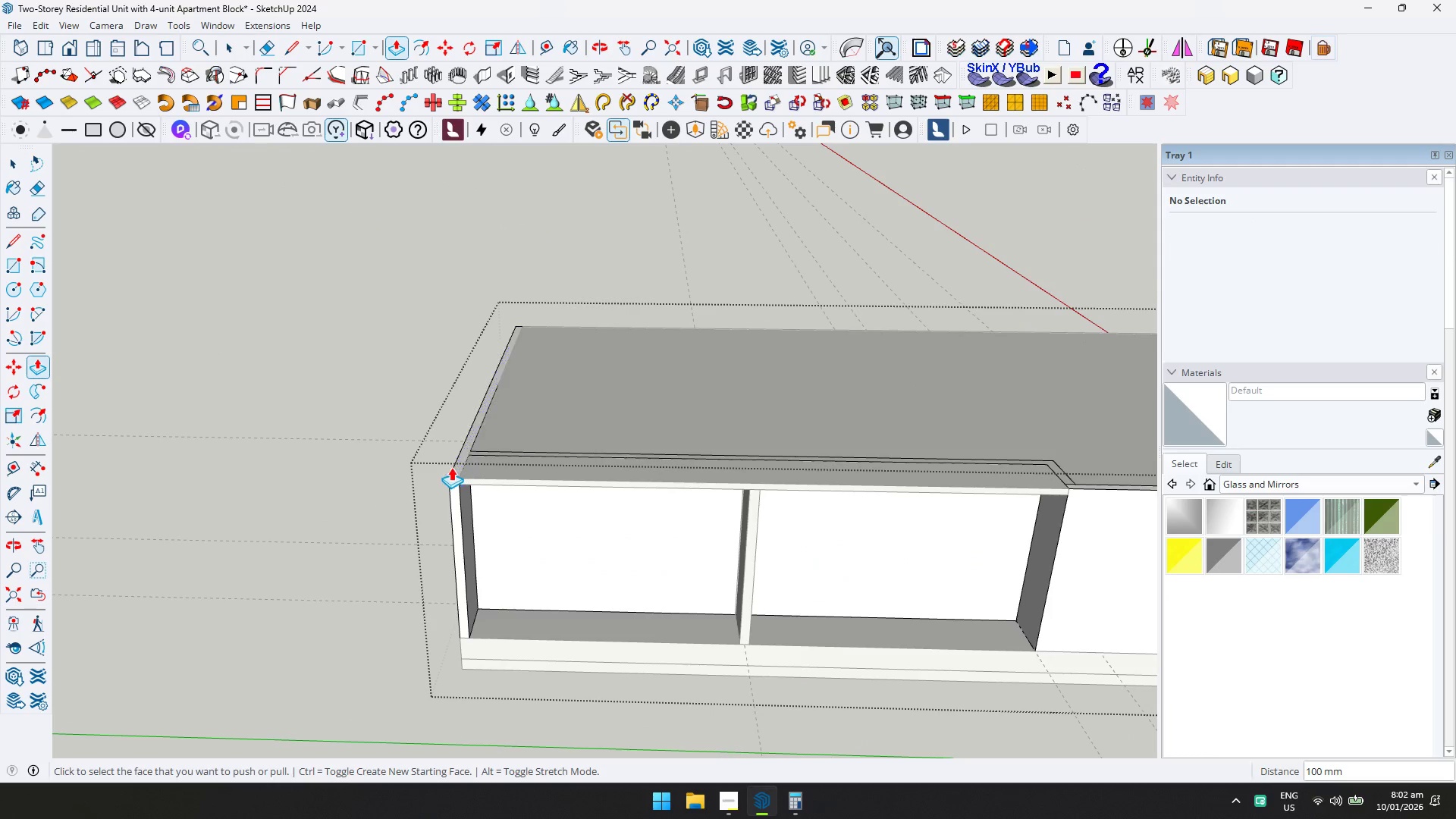 
left_click([459, 472])
 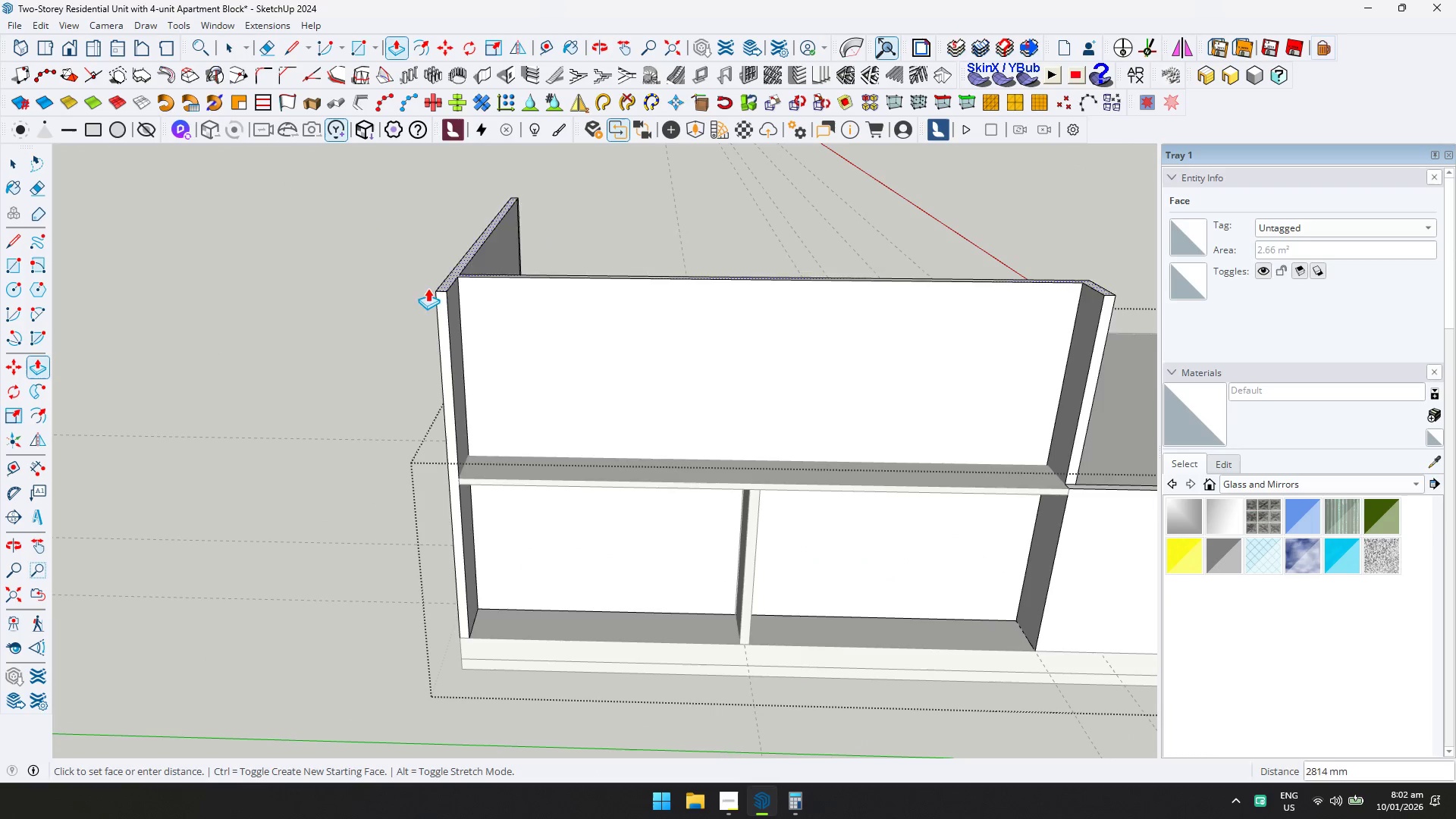 
key(Escape)
 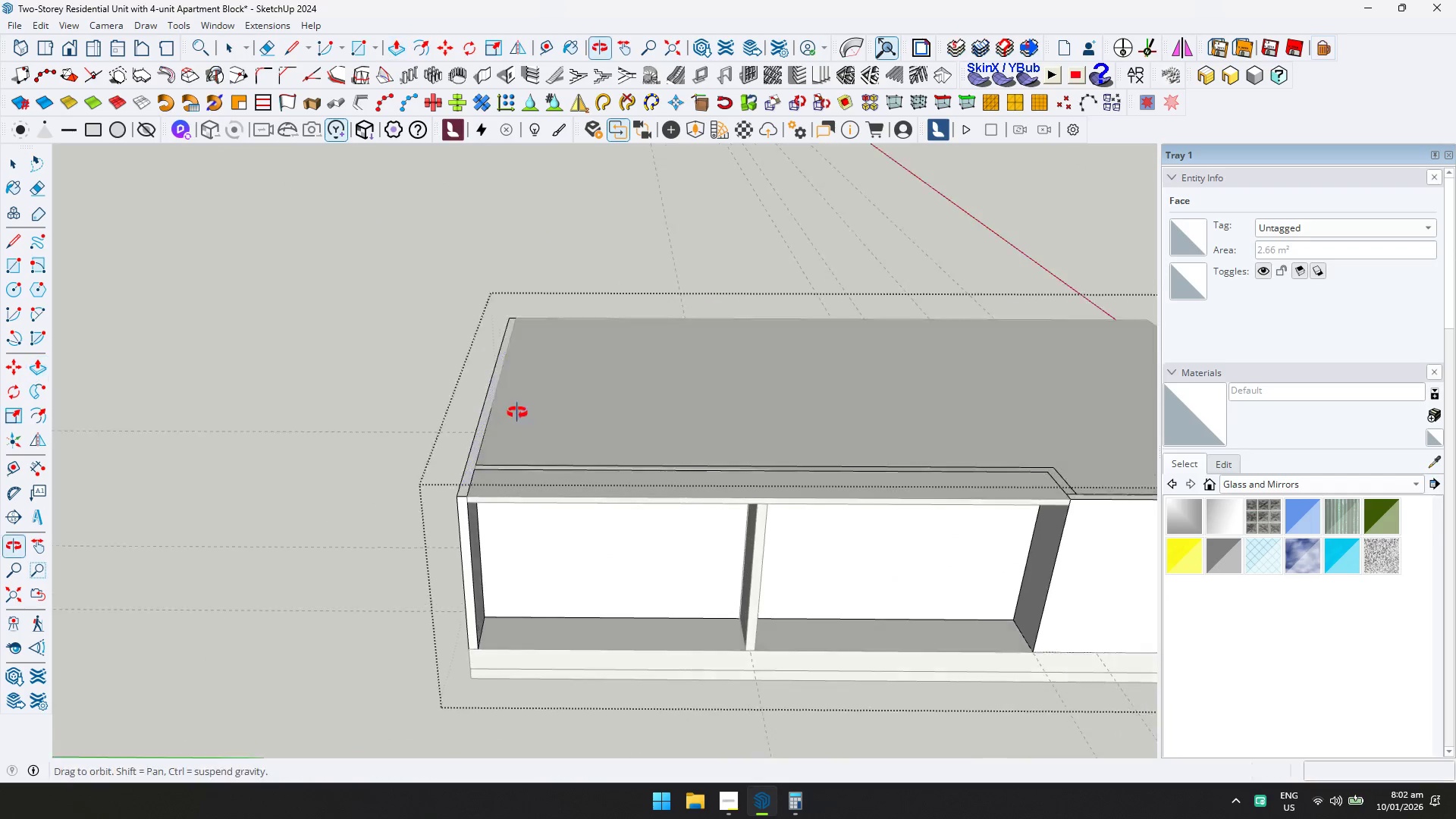 
key(Control+Z)
 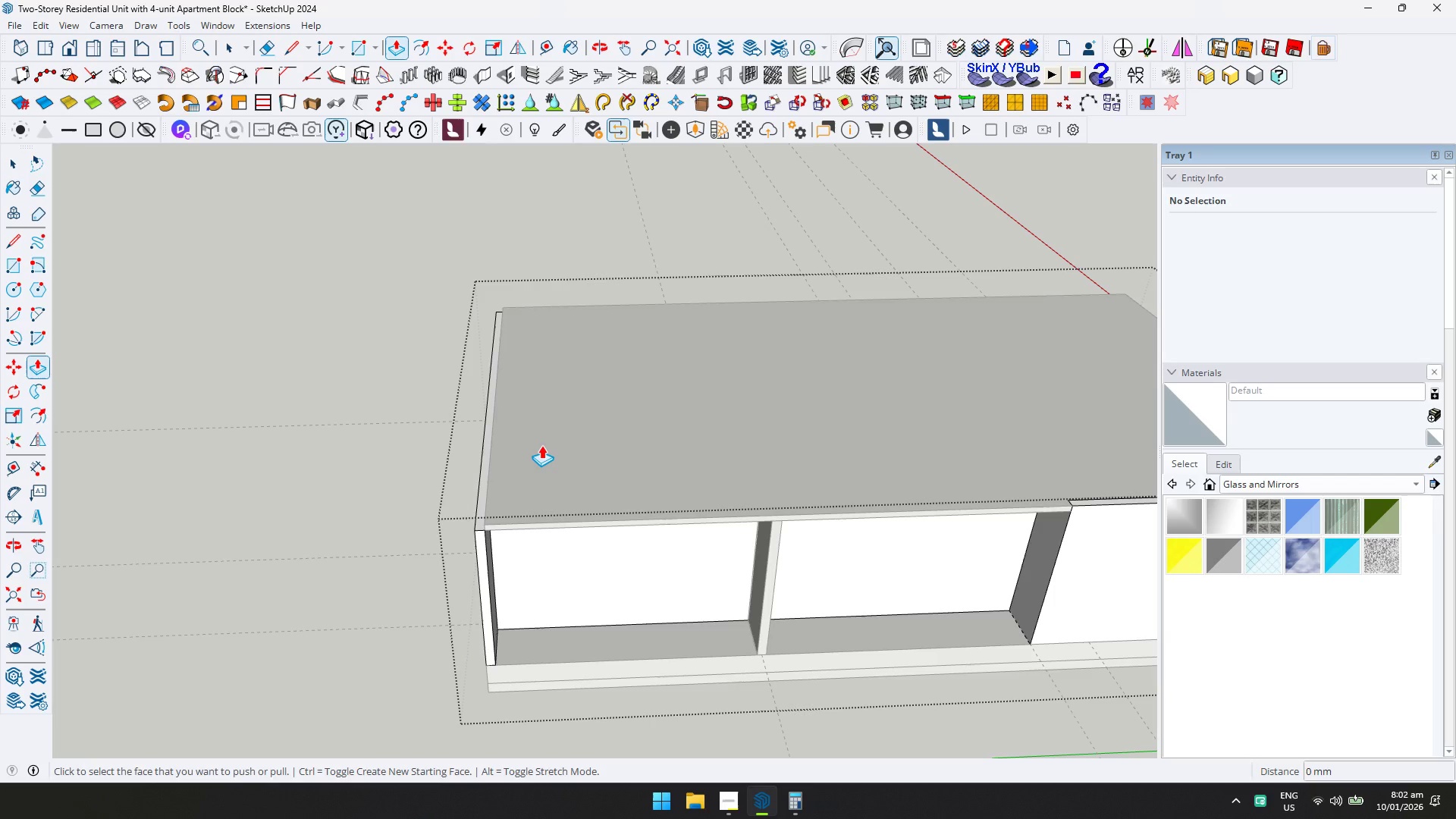 
key(D)
 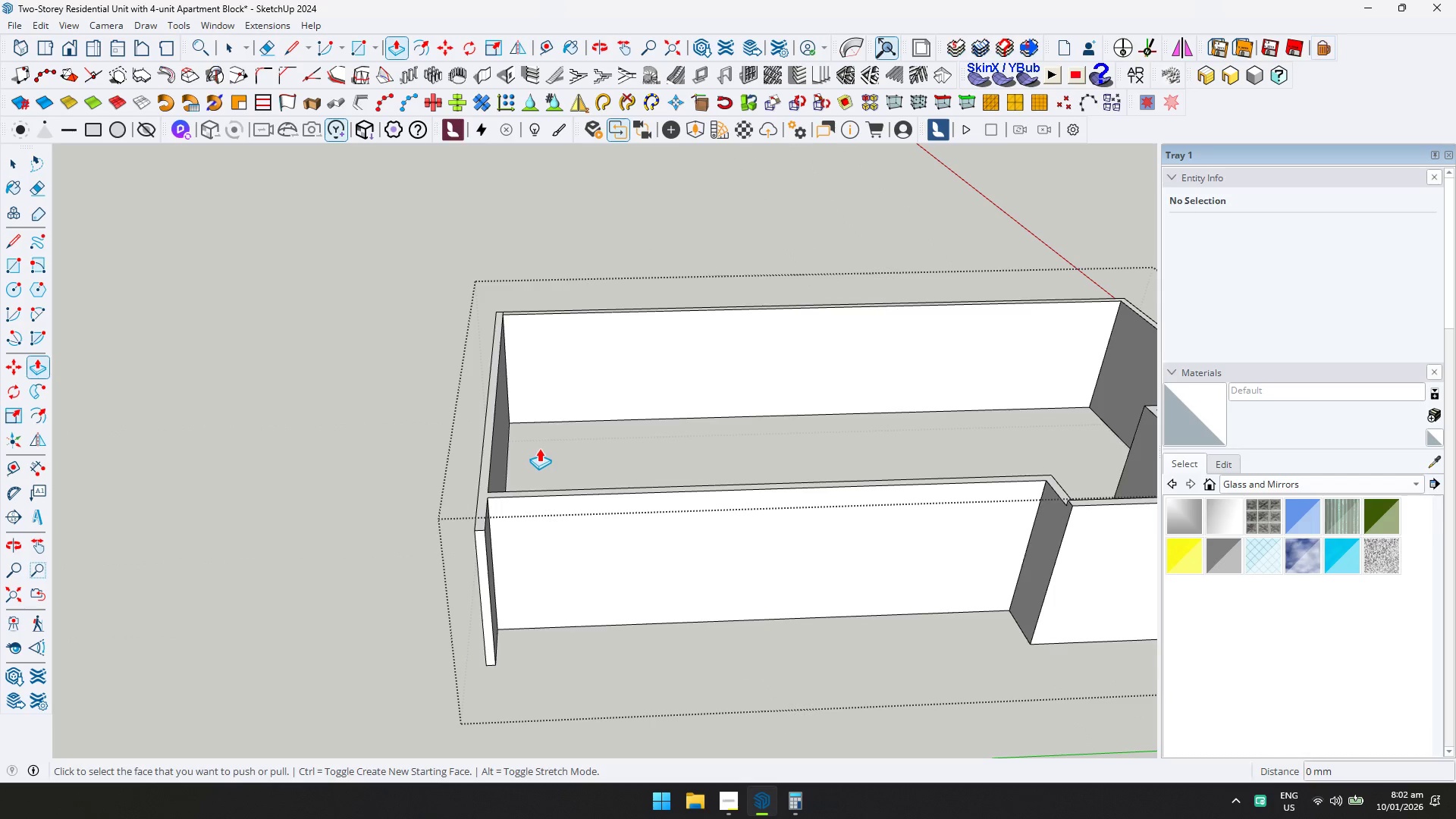 
key(Control+Z)
 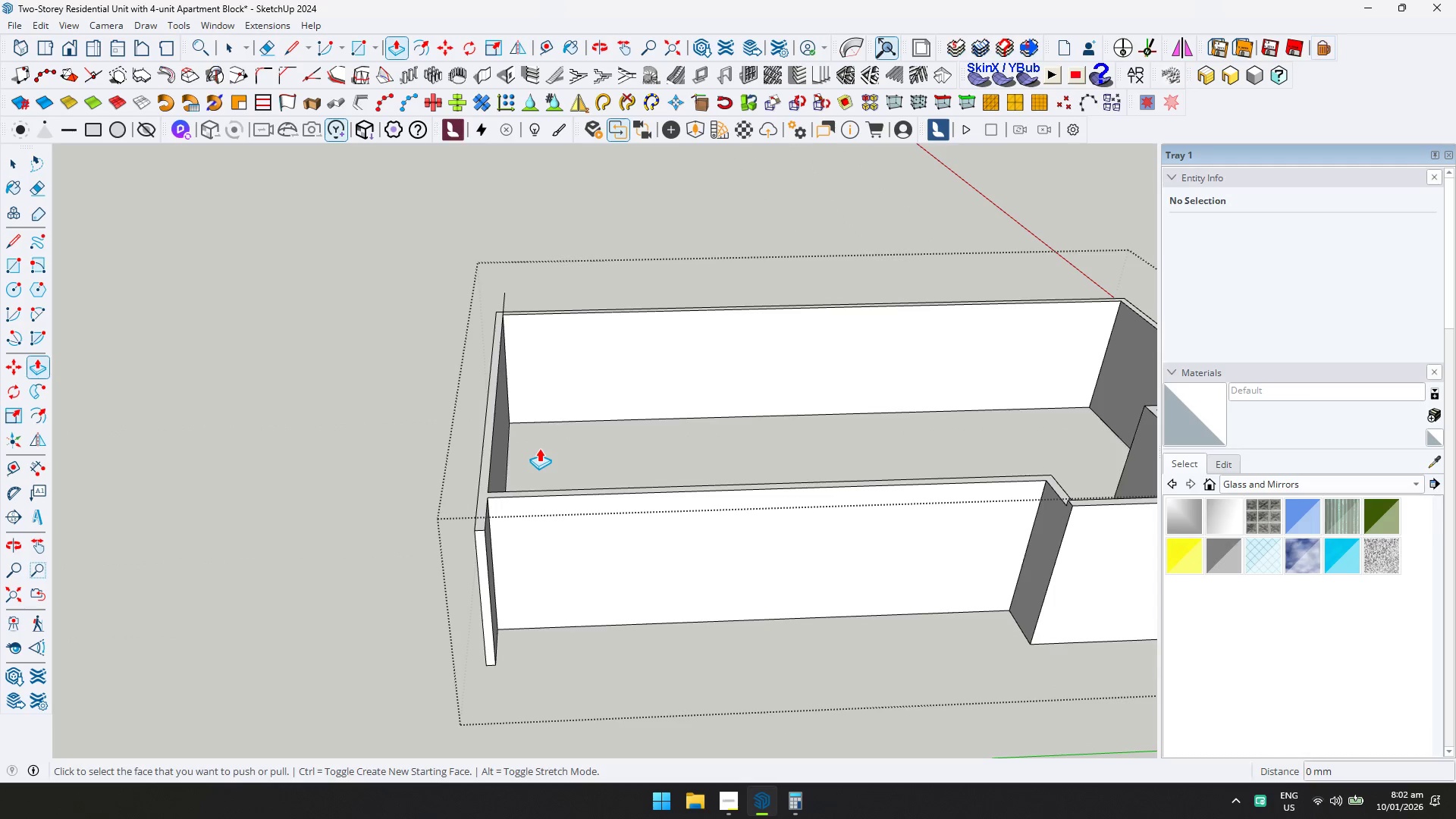 
key(Control+Z)
 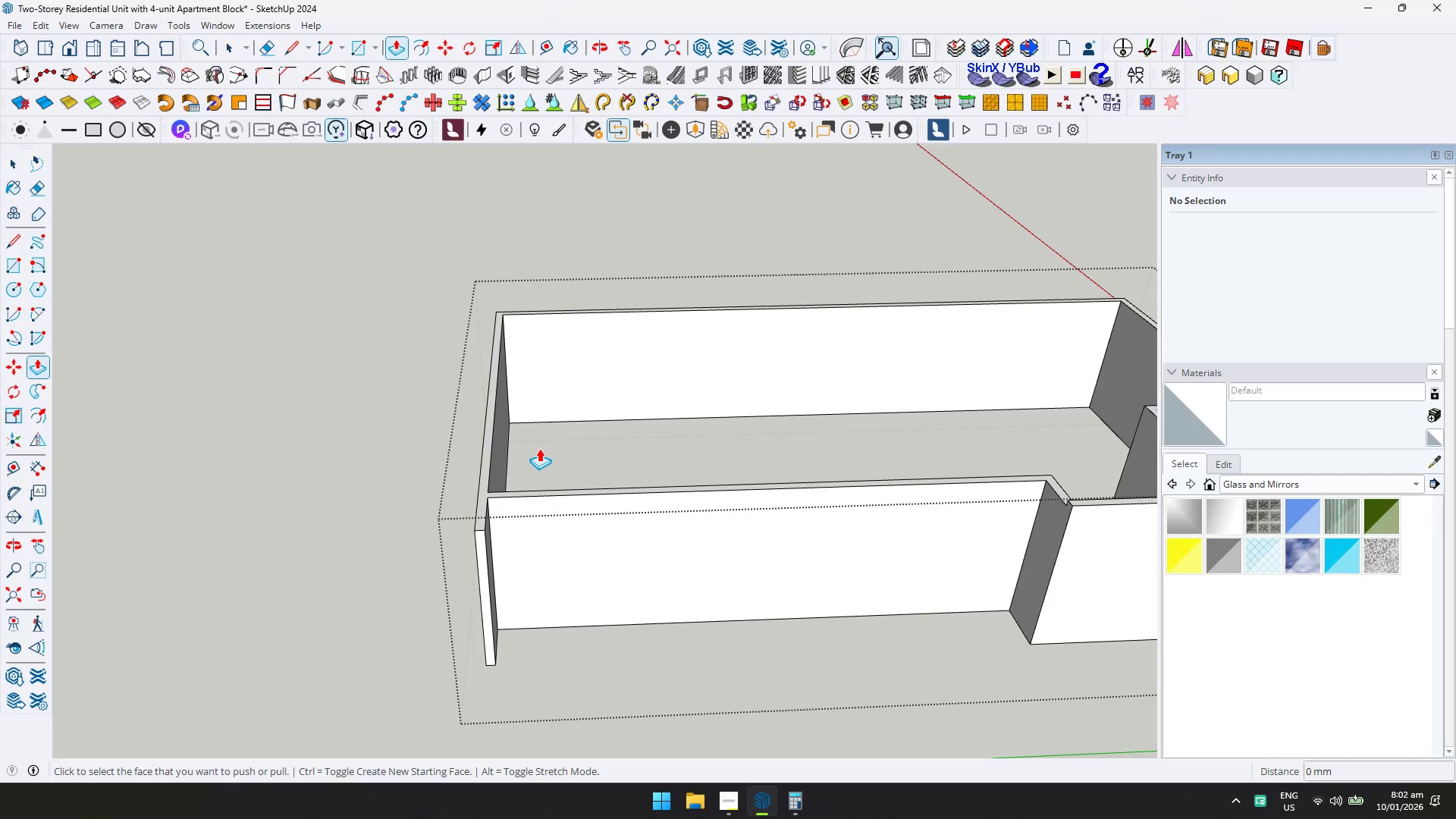 
key(Control+Z)
 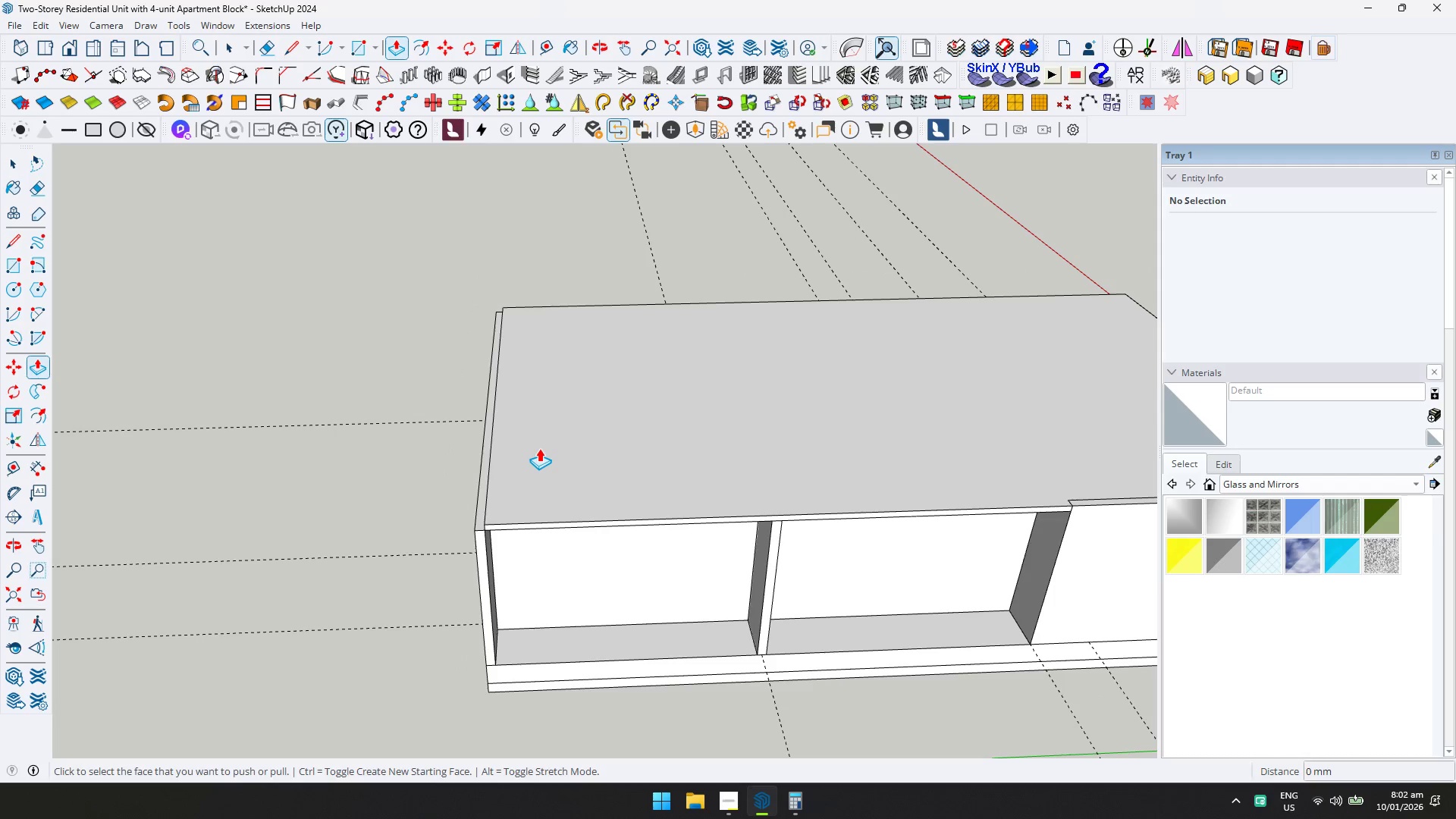 
key(Space)
 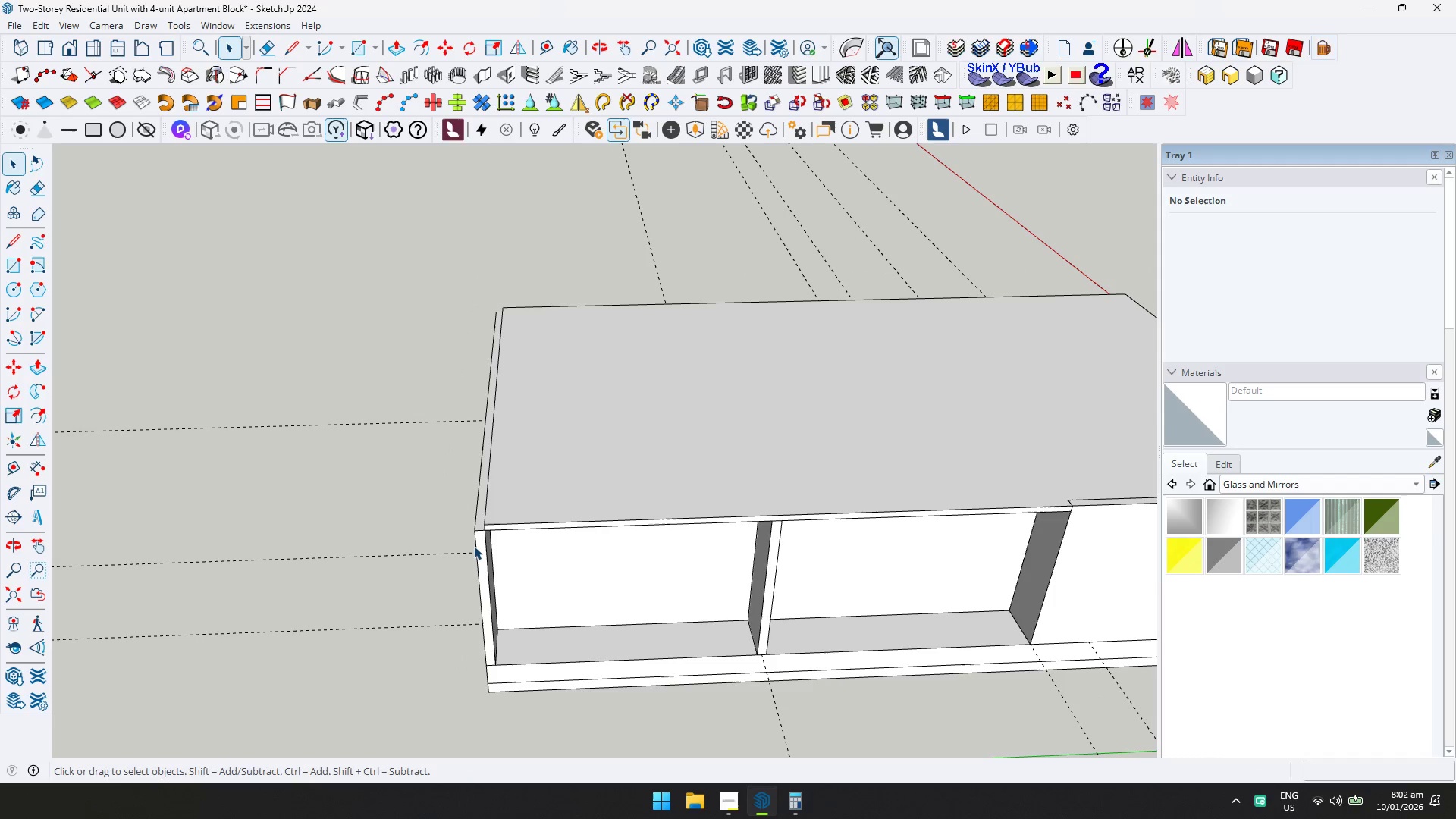 
left_click([475, 546])
 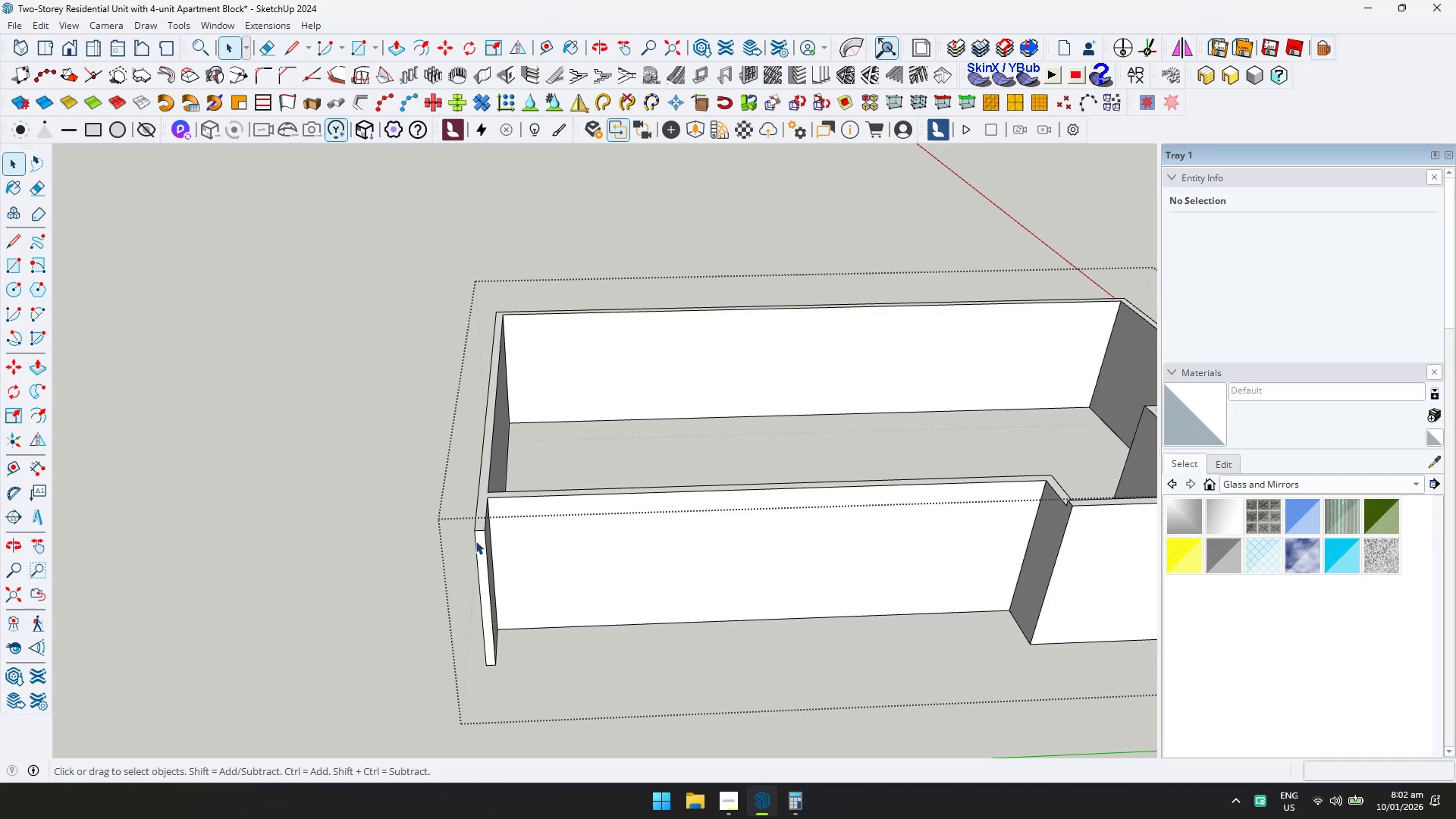 
key(L)
 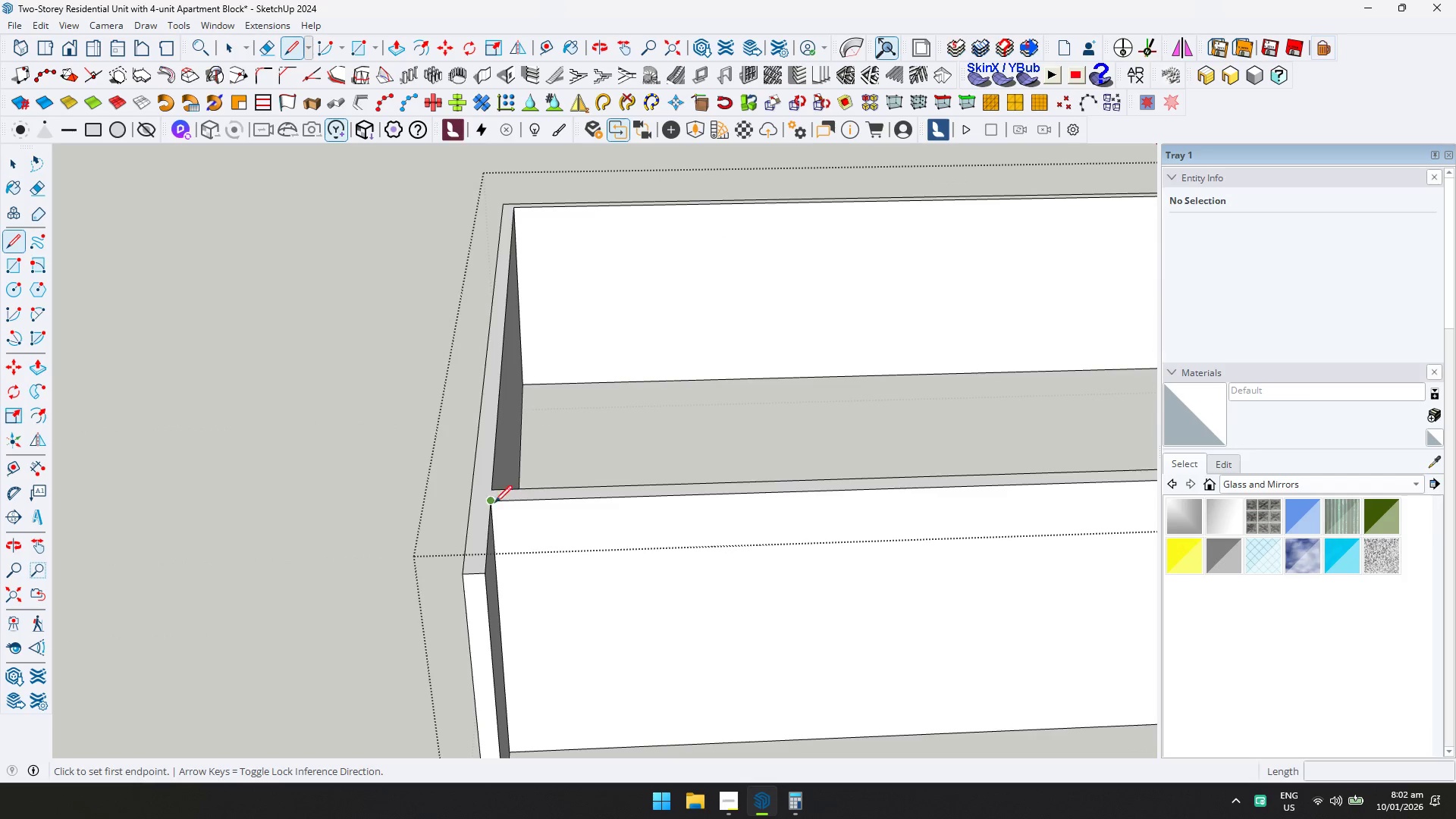 
scroll: coordinate [488, 496], scroll_direction: up, amount: 7.0
 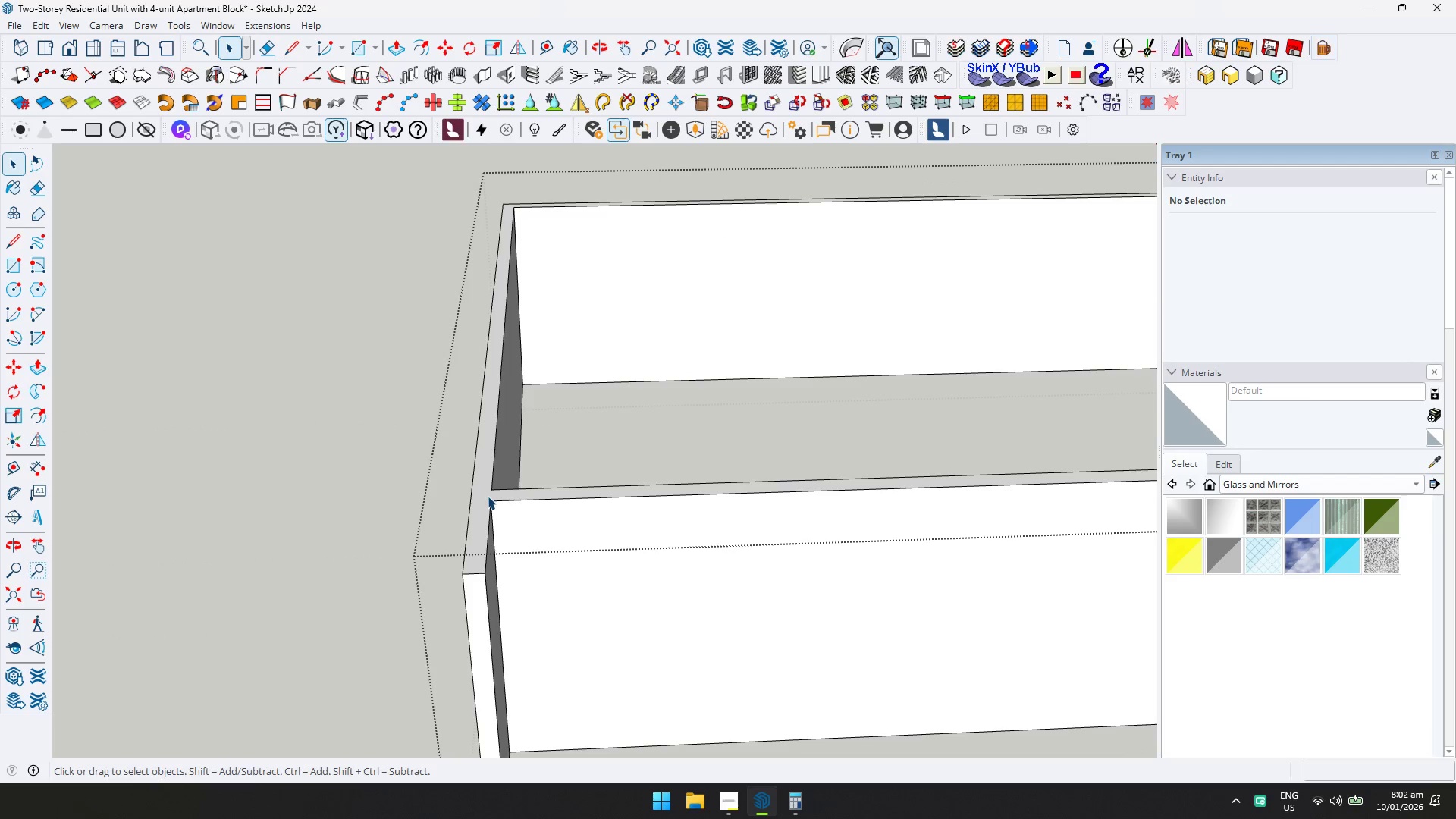 
left_click([494, 505])
 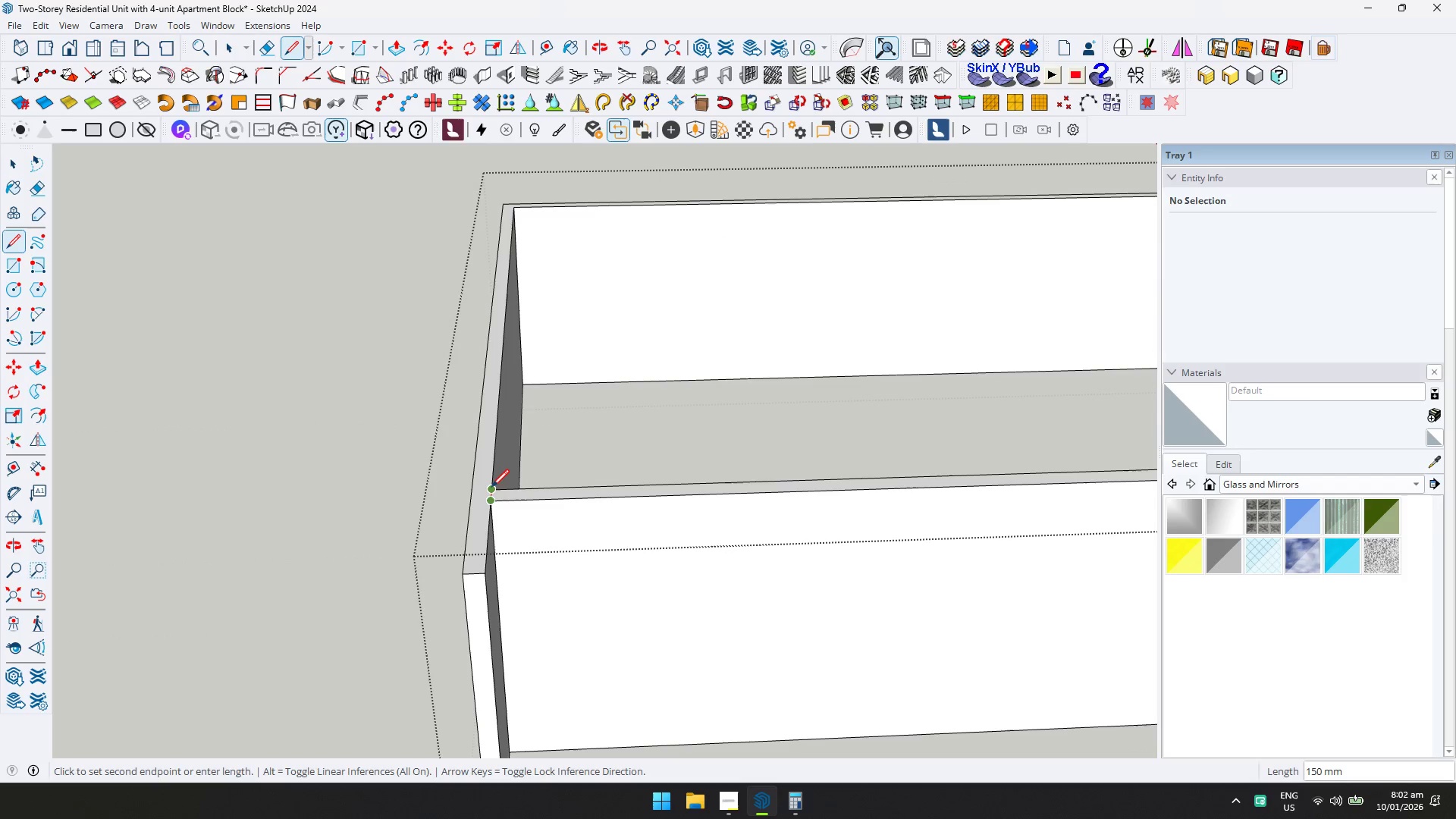 
left_click([491, 487])
 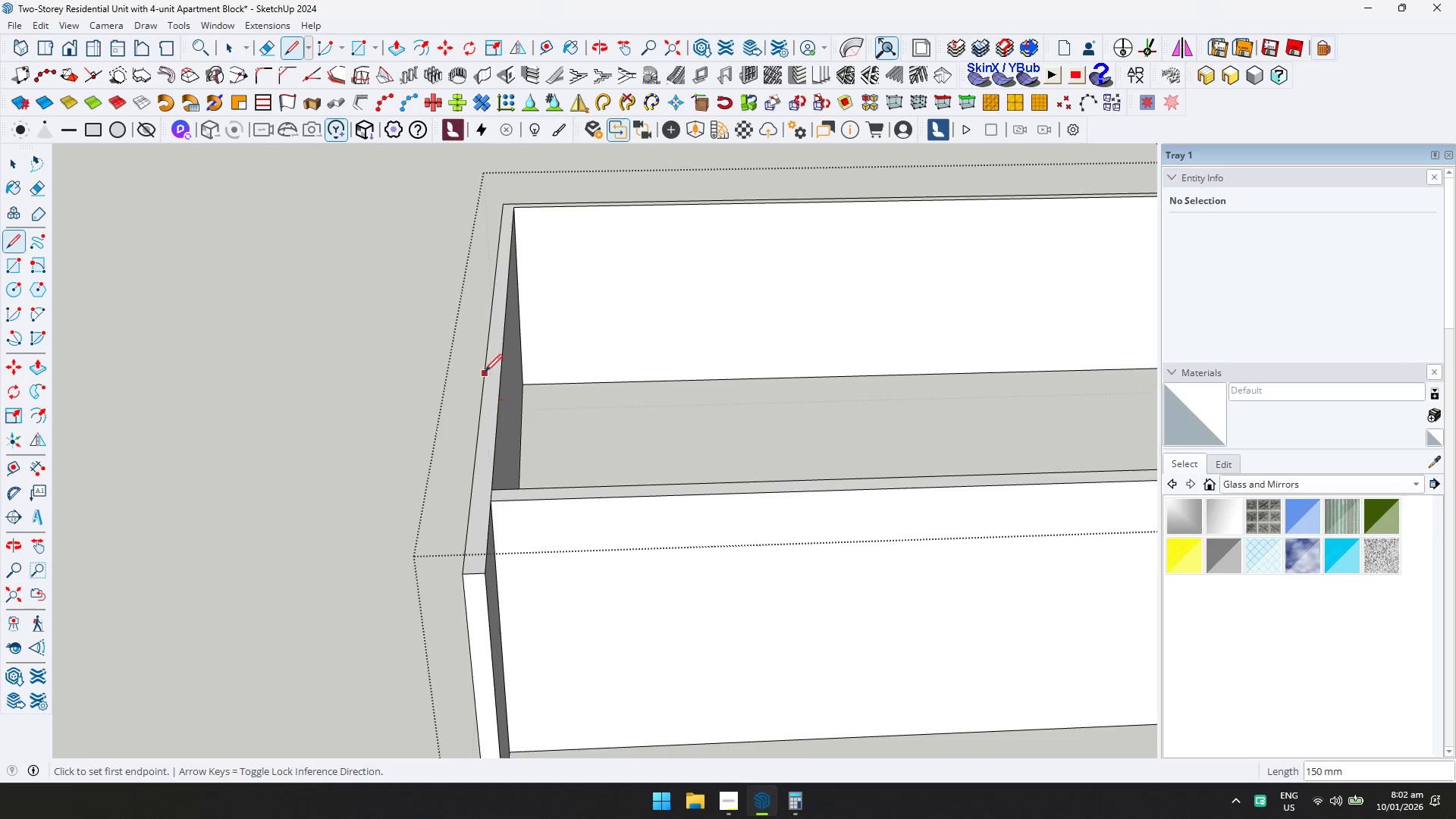 
key(Escape)
 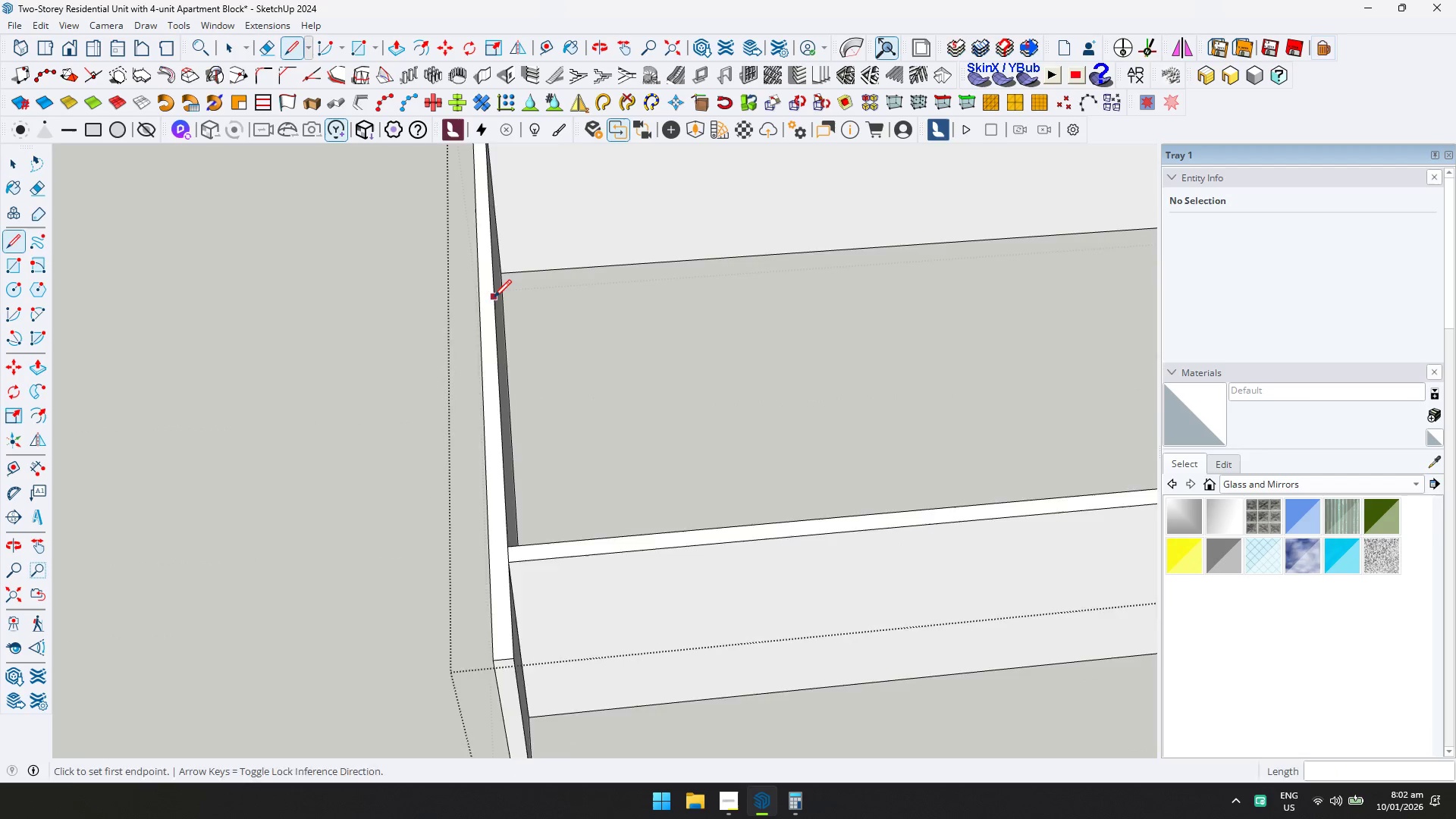 
key(Shift+ShiftLeft)
 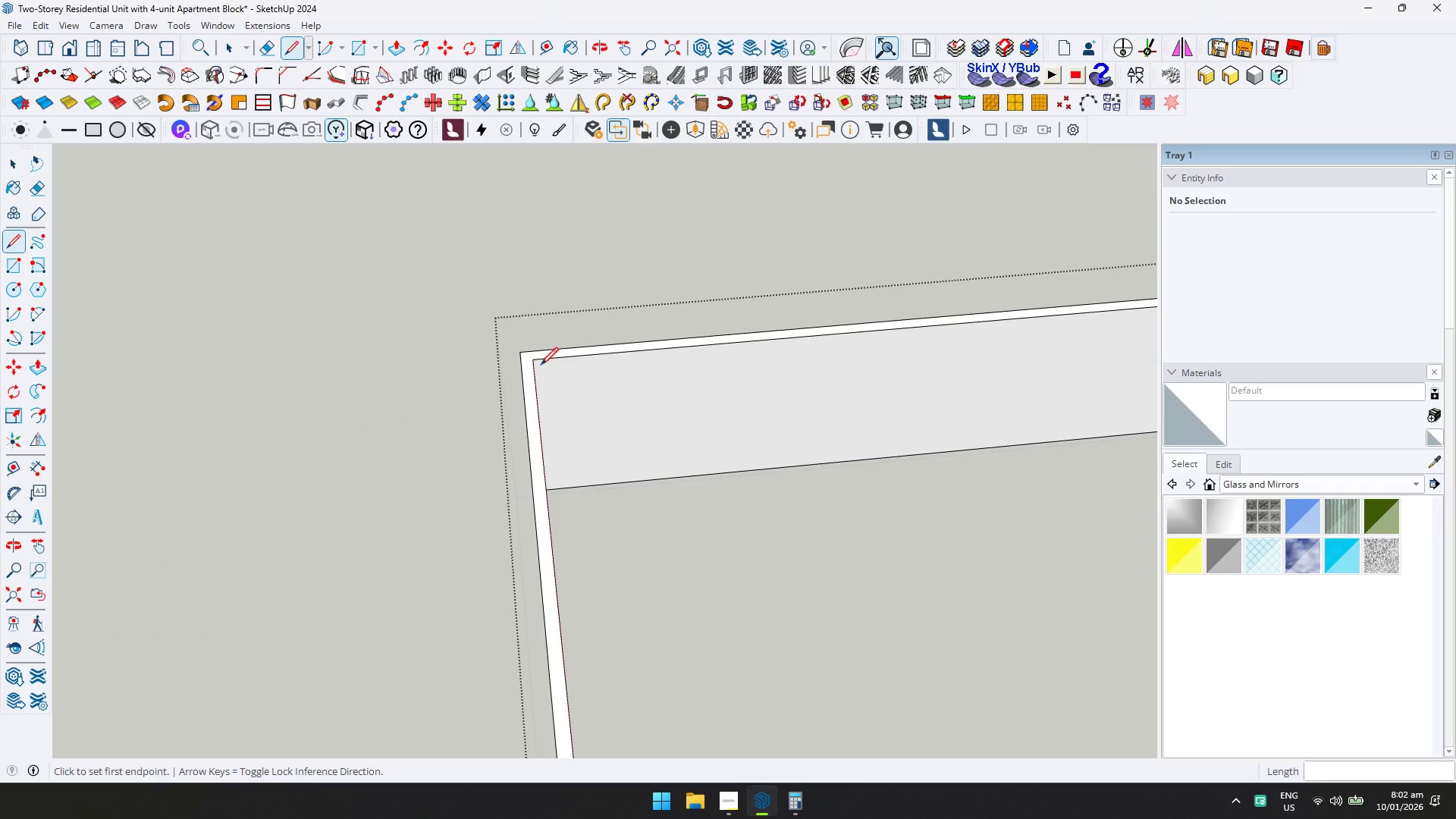 
left_click([537, 361])
 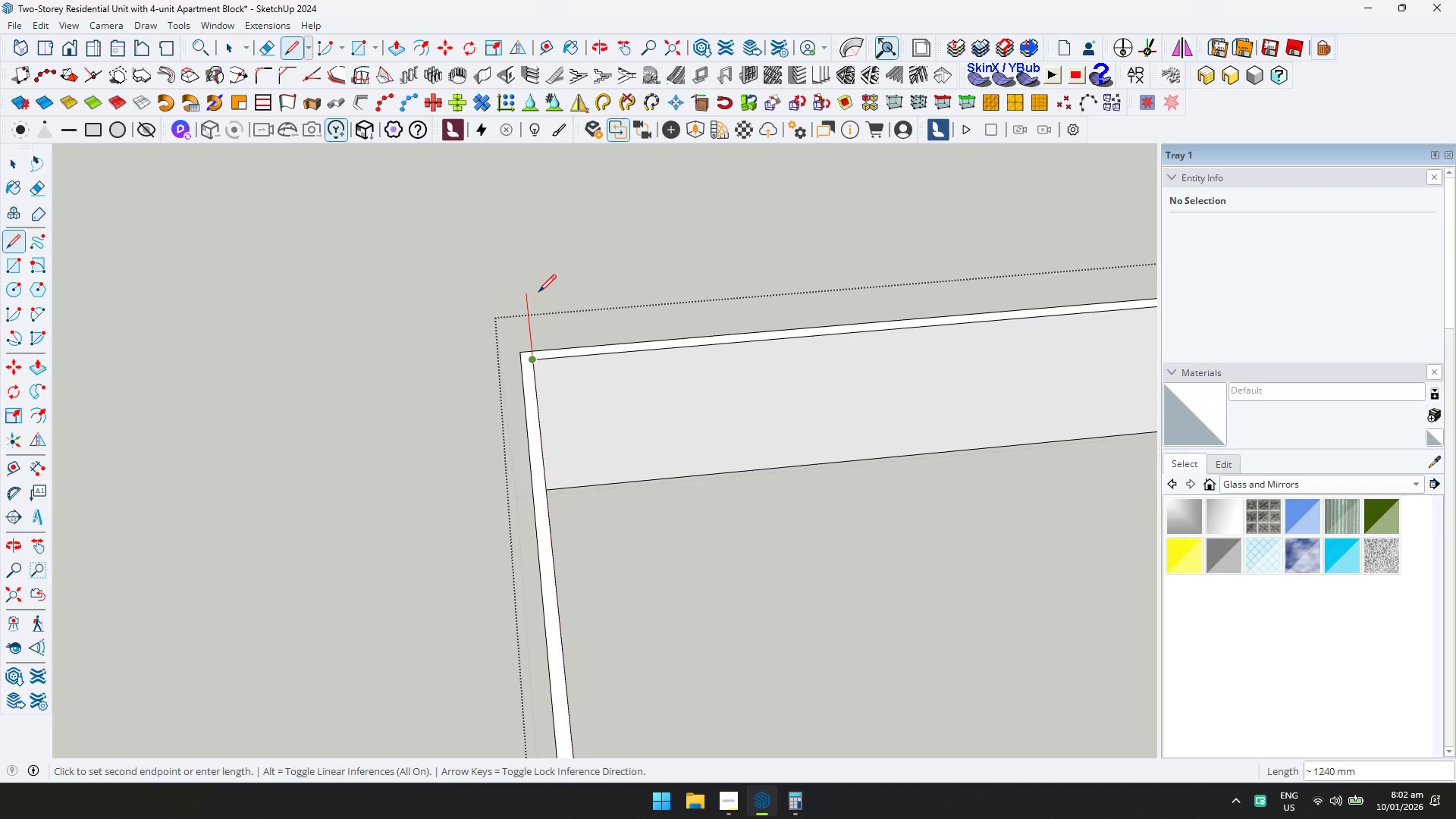 
left_click([540, 292])
 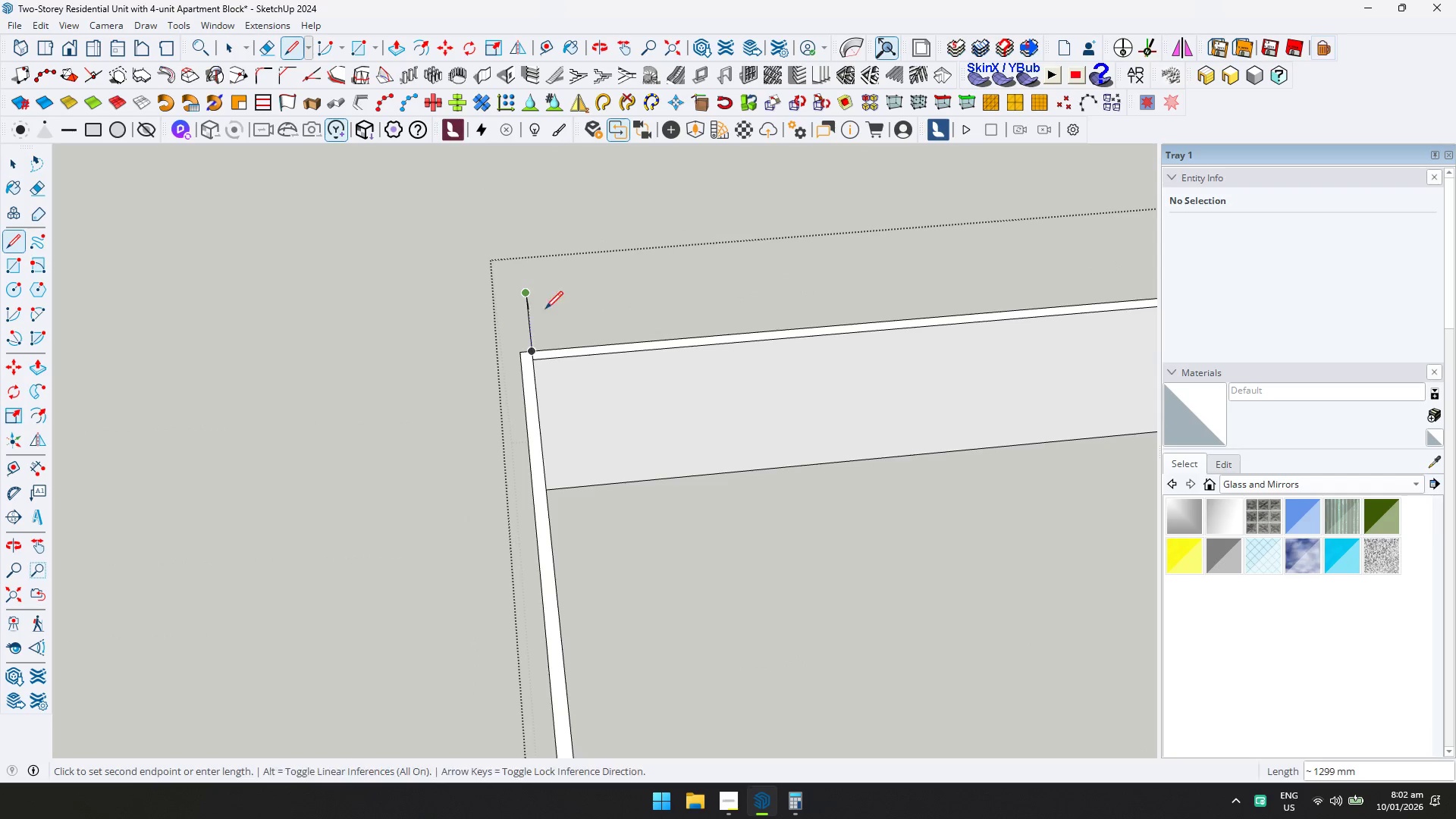 
key(E)
 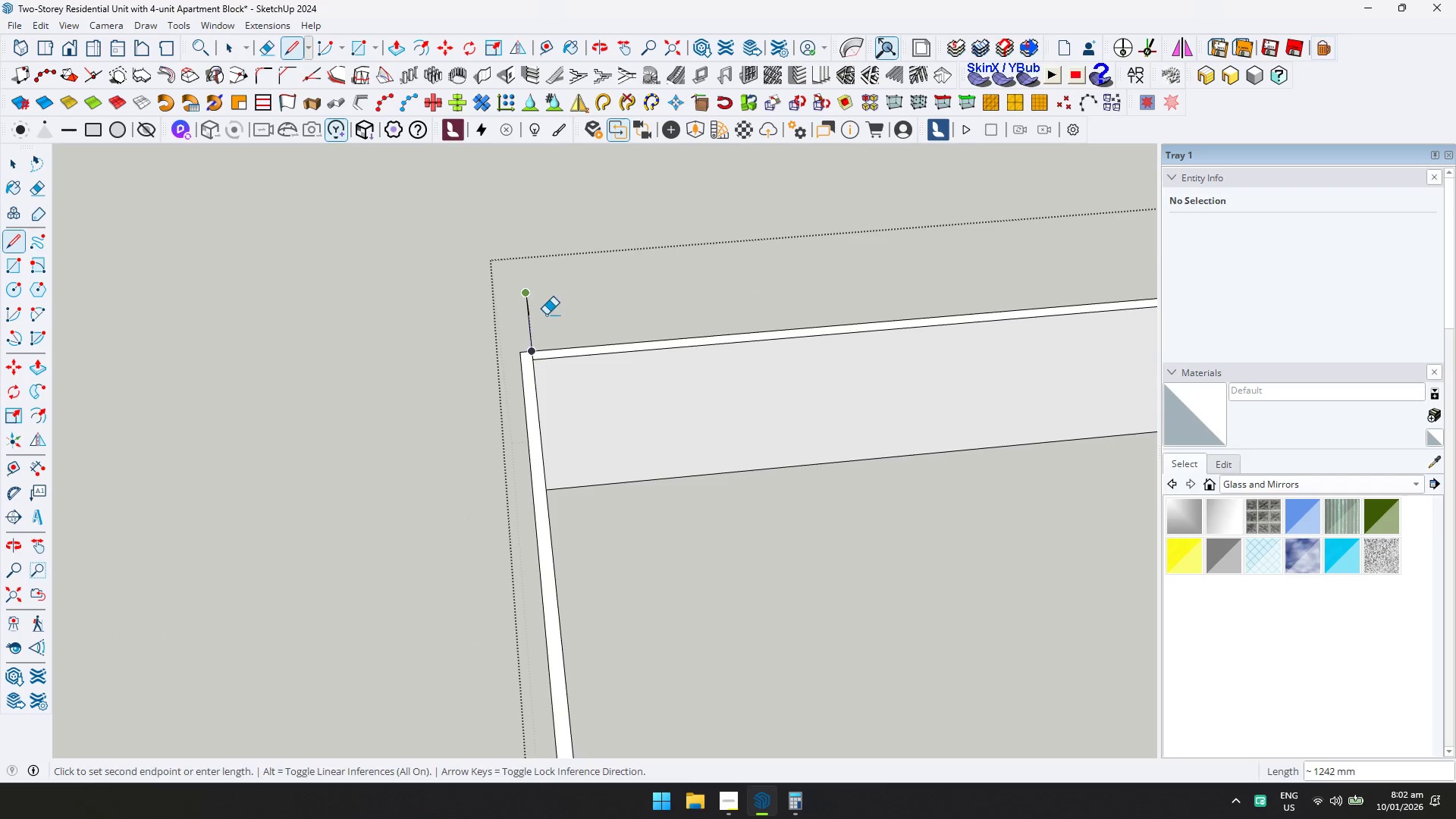 
left_click_drag(start_coordinate=[546, 315], to_coordinate=[525, 318])
 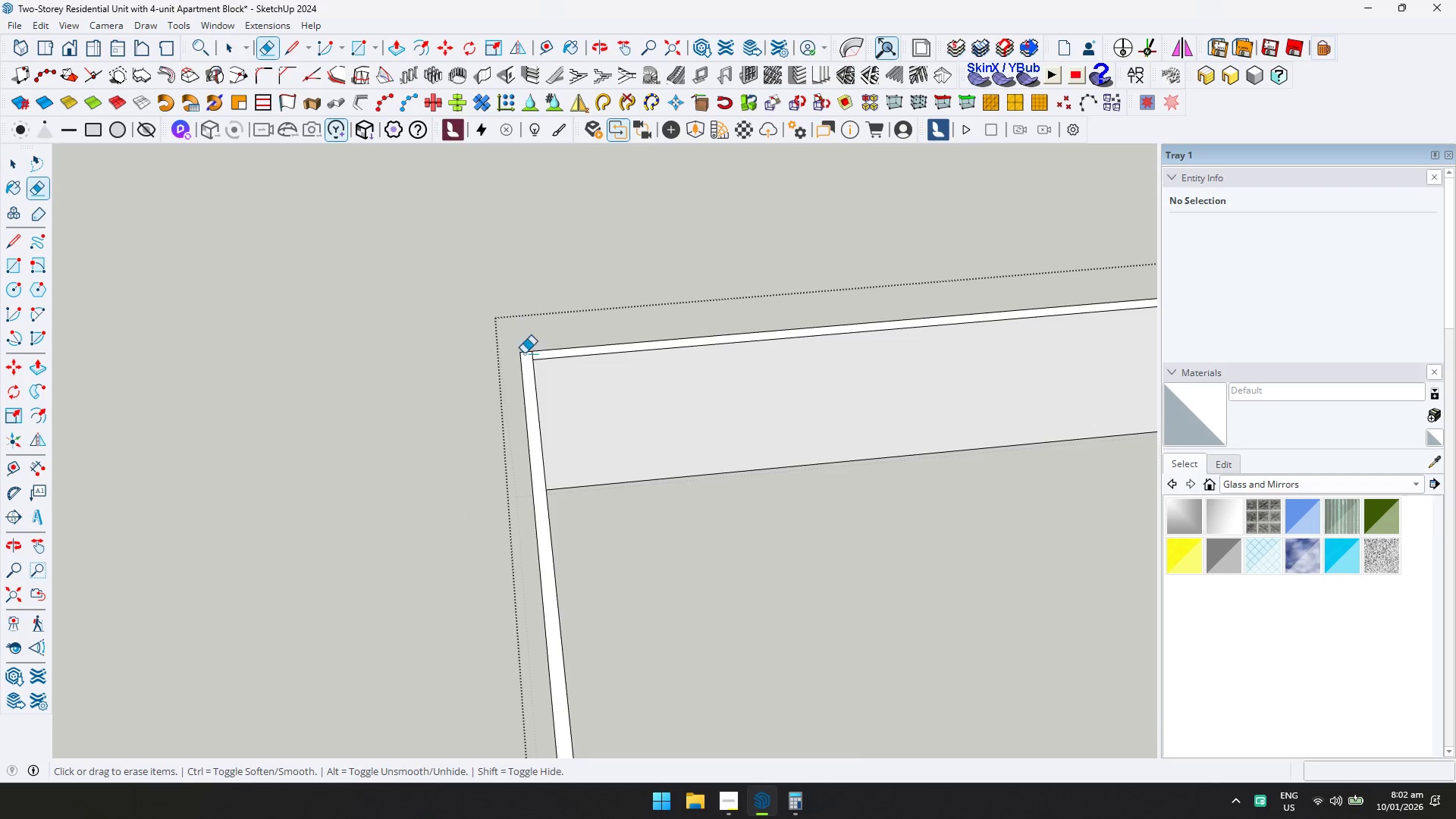 
key(Shift+ShiftLeft)
 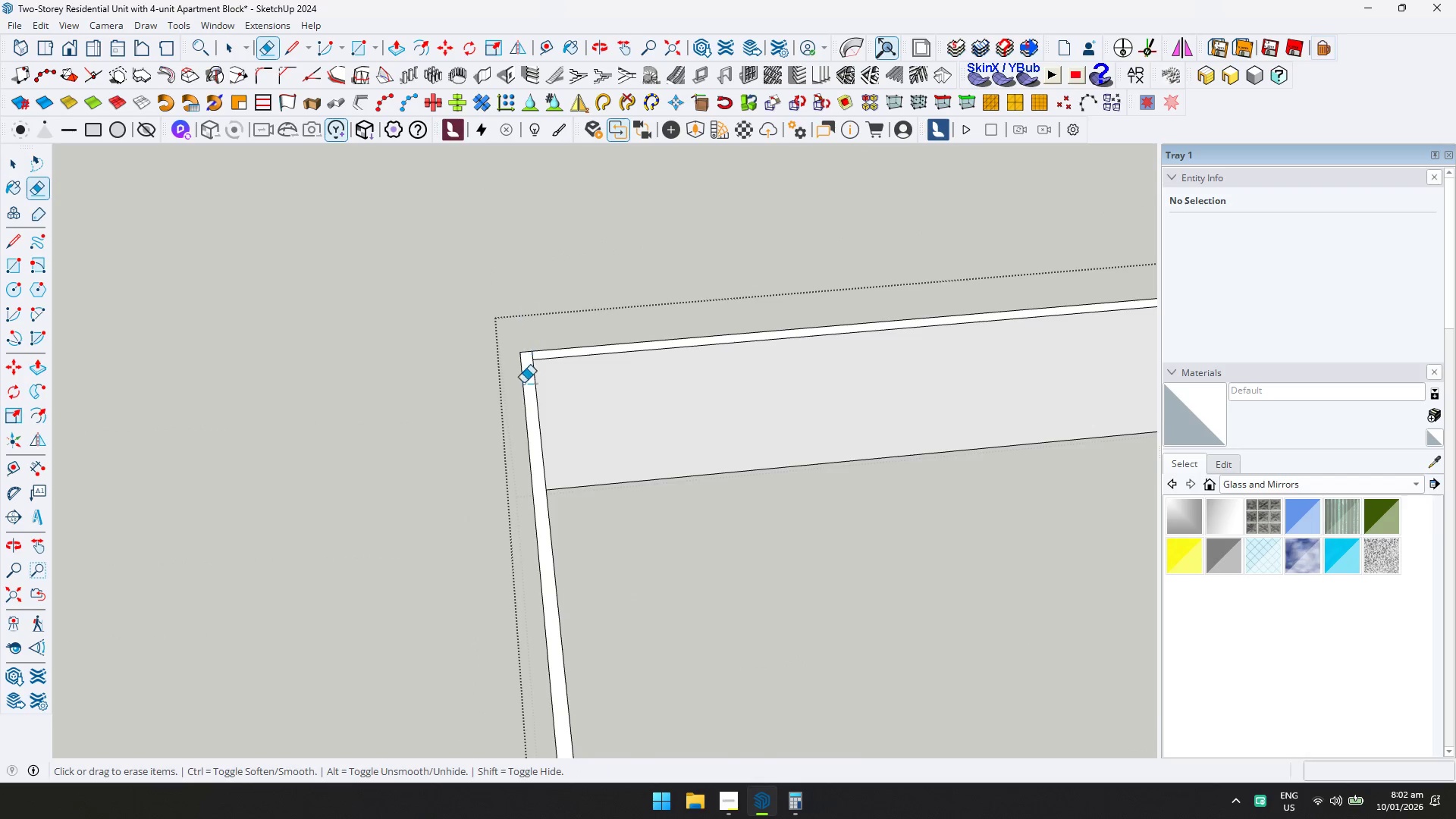 
scroll: coordinate [529, 397], scroll_direction: down, amount: 6.0
 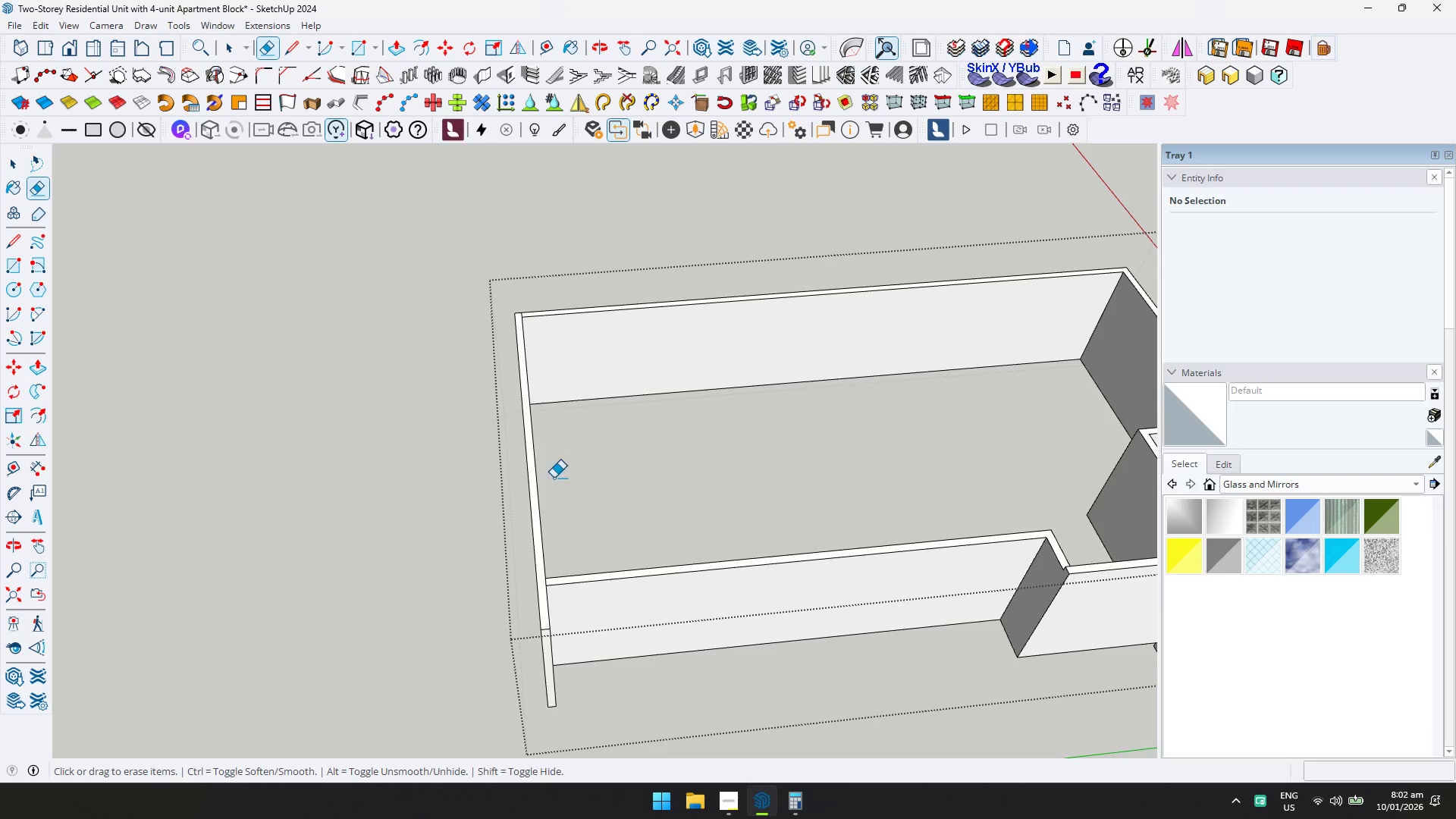 
key(P)
 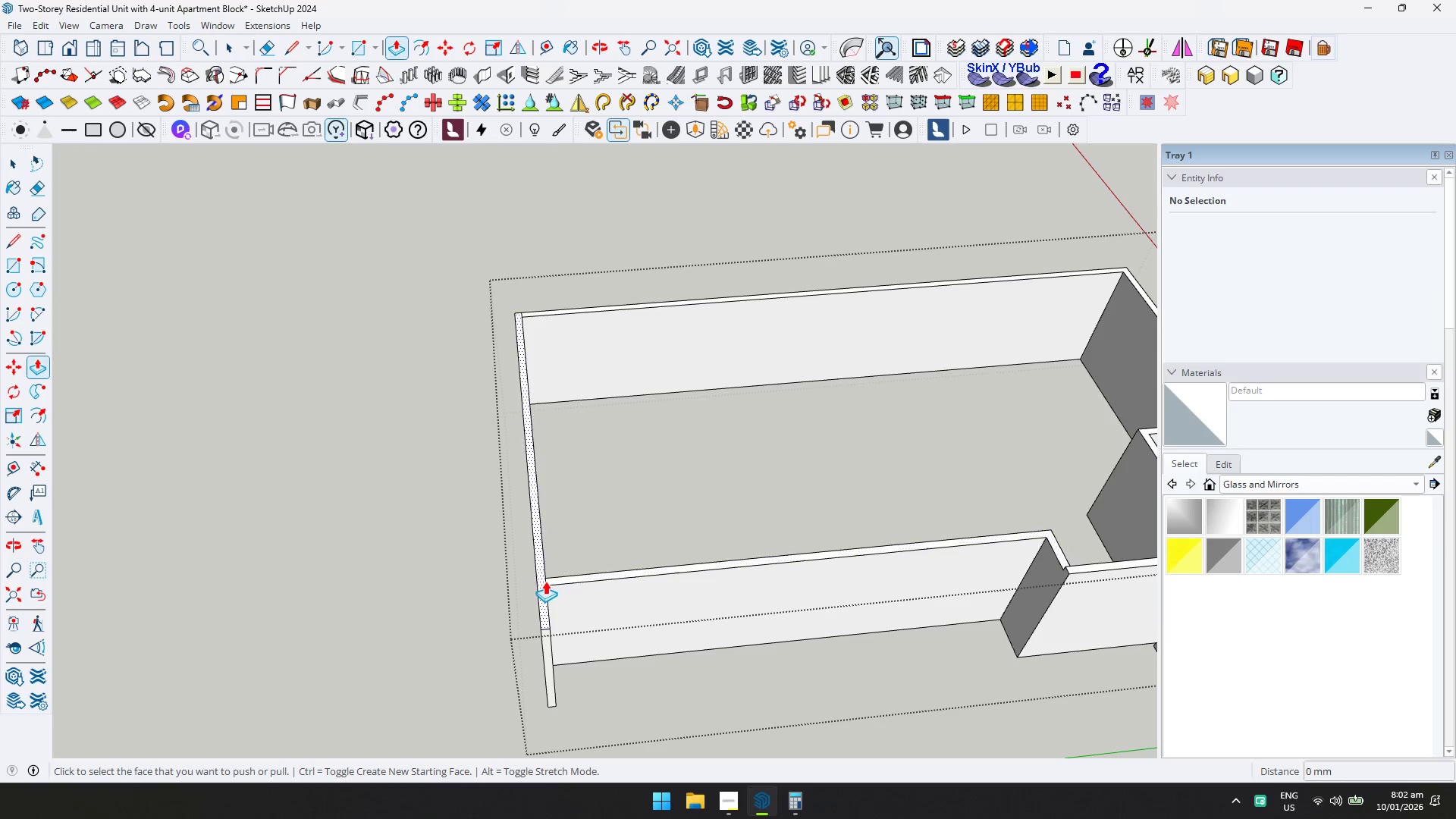 
left_click([544, 582])
 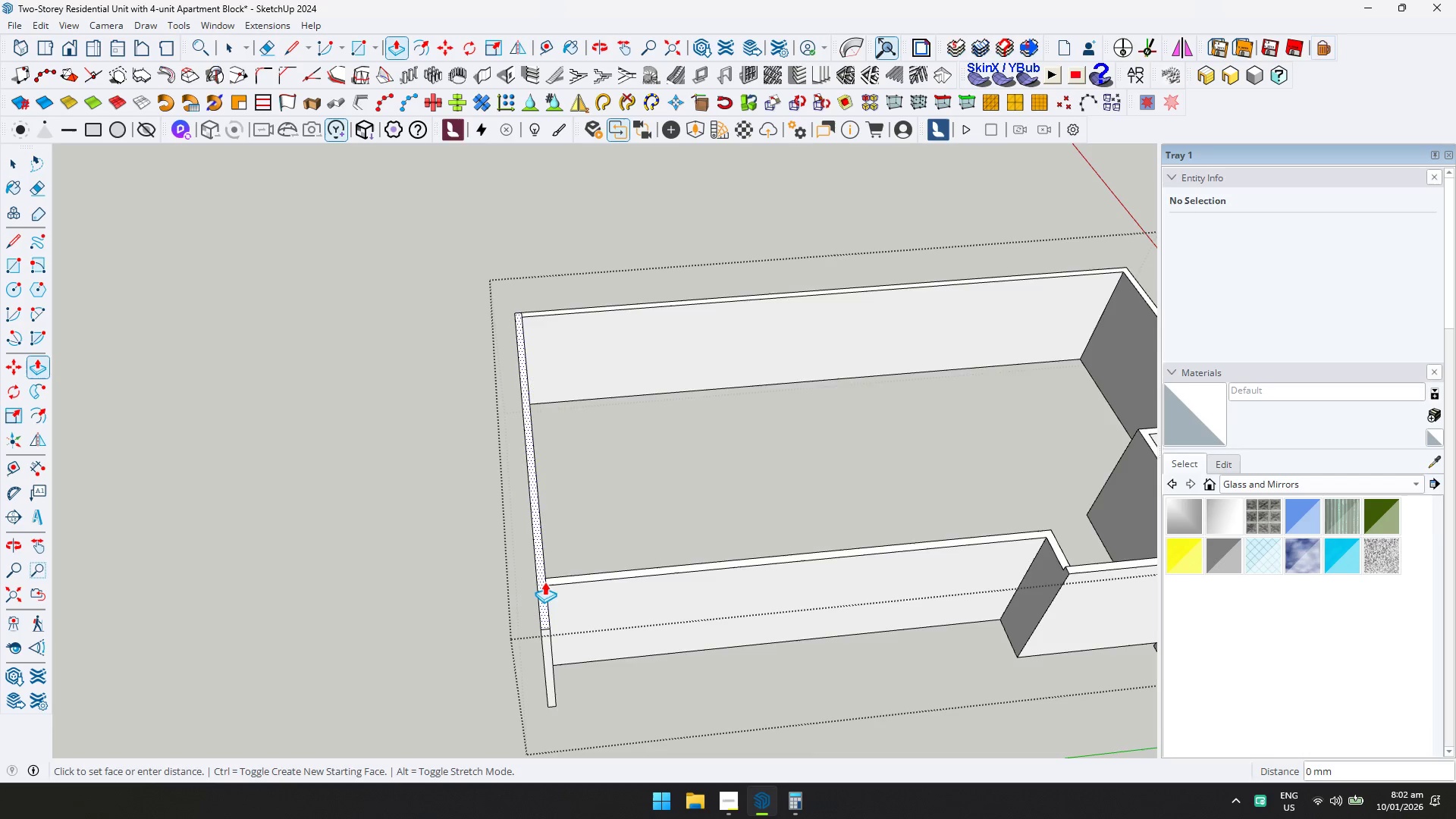 
key(D)
 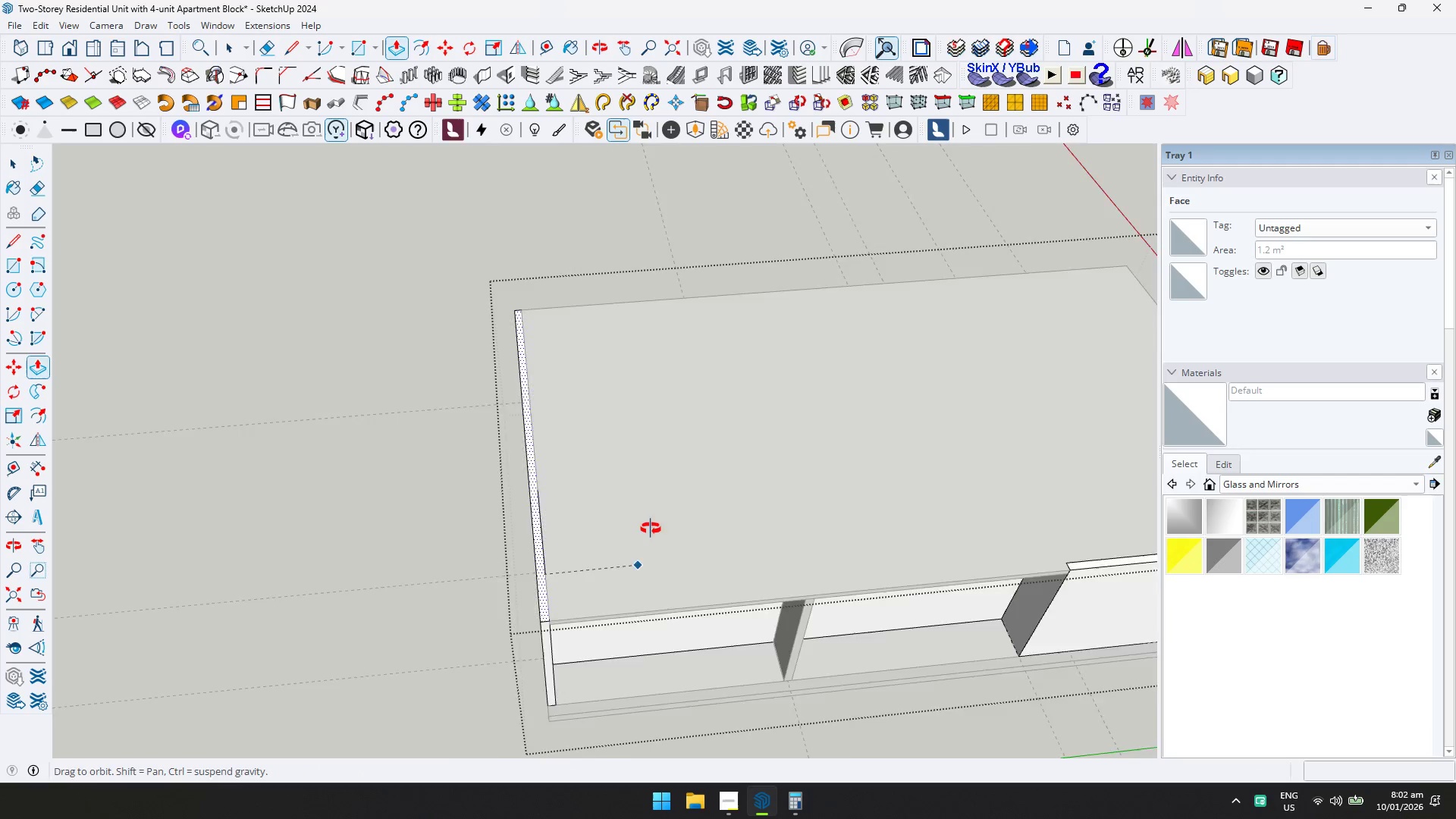 
left_click([676, 462])
 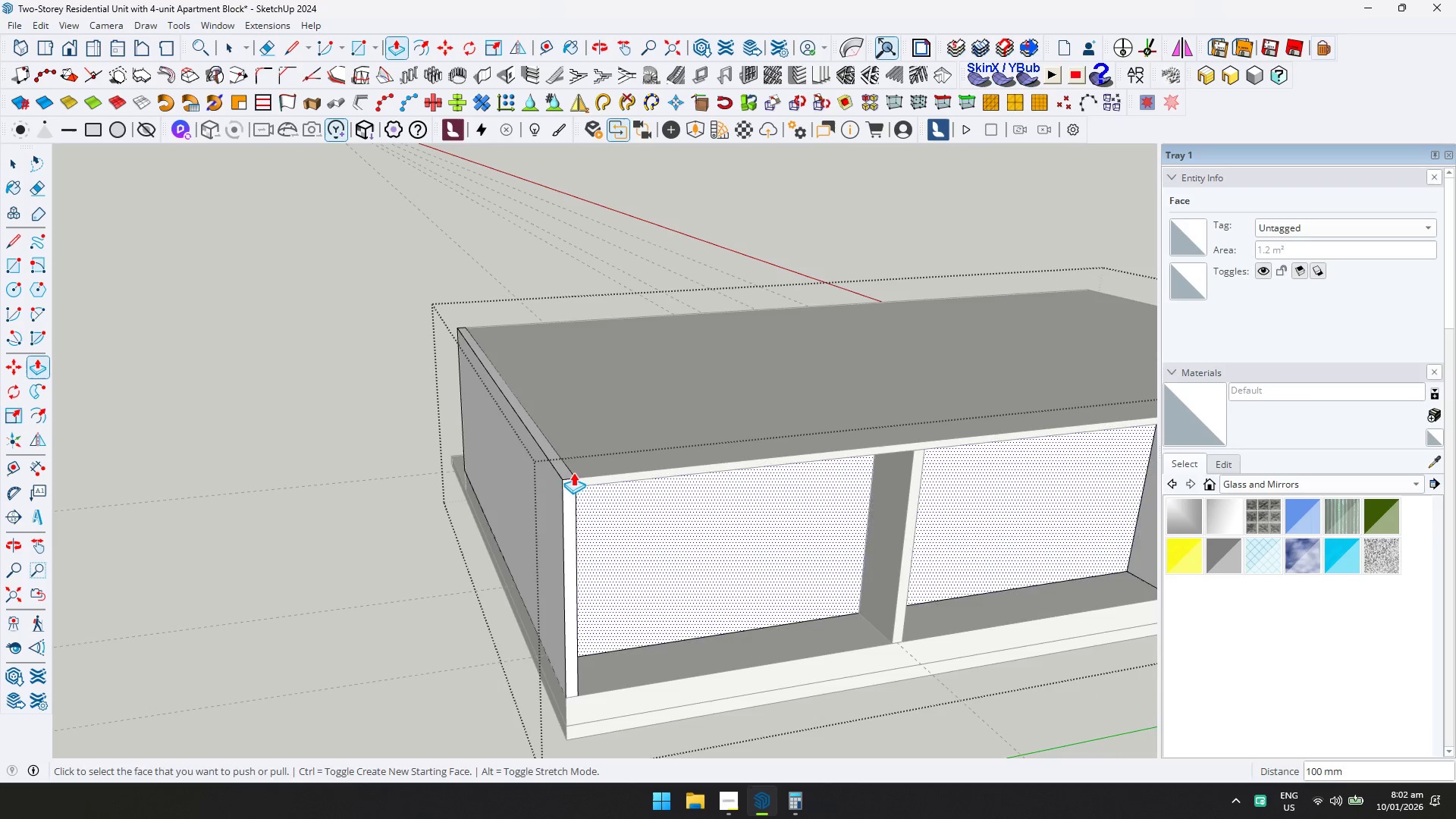 
scroll: coordinate [677, 455], scroll_direction: up, amount: 3.0
 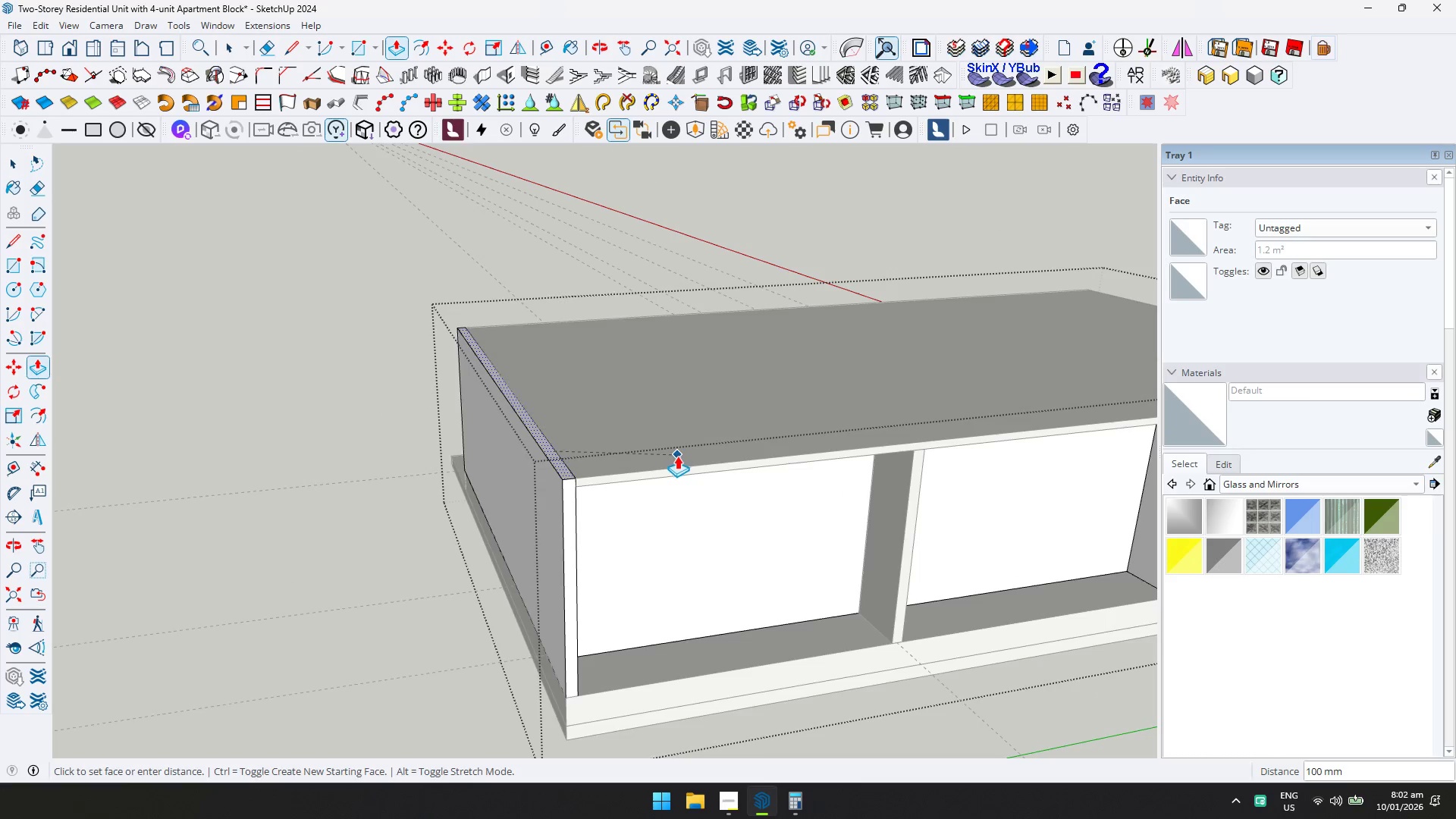 
left_click([568, 472])
 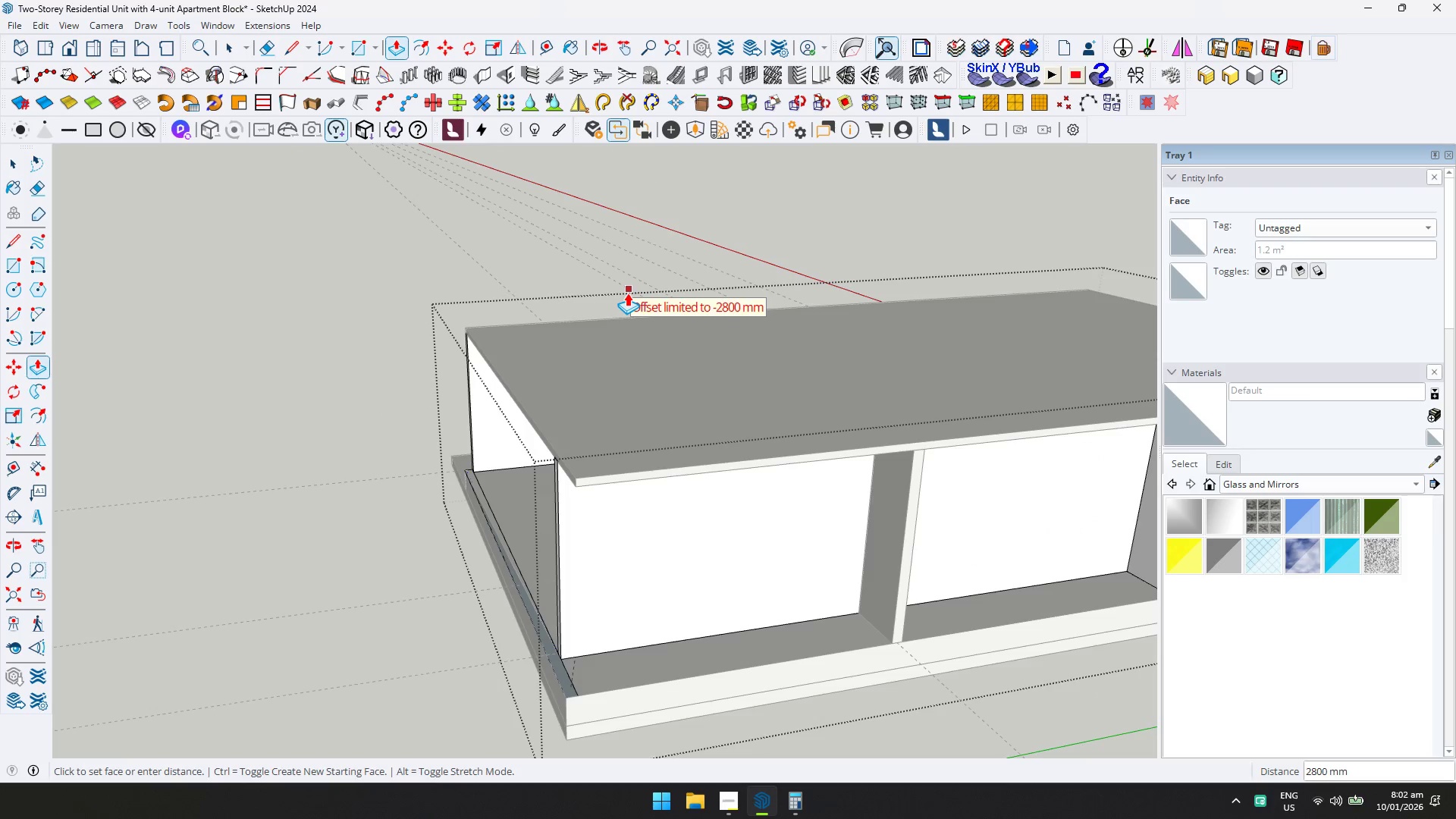 
key(Escape)
 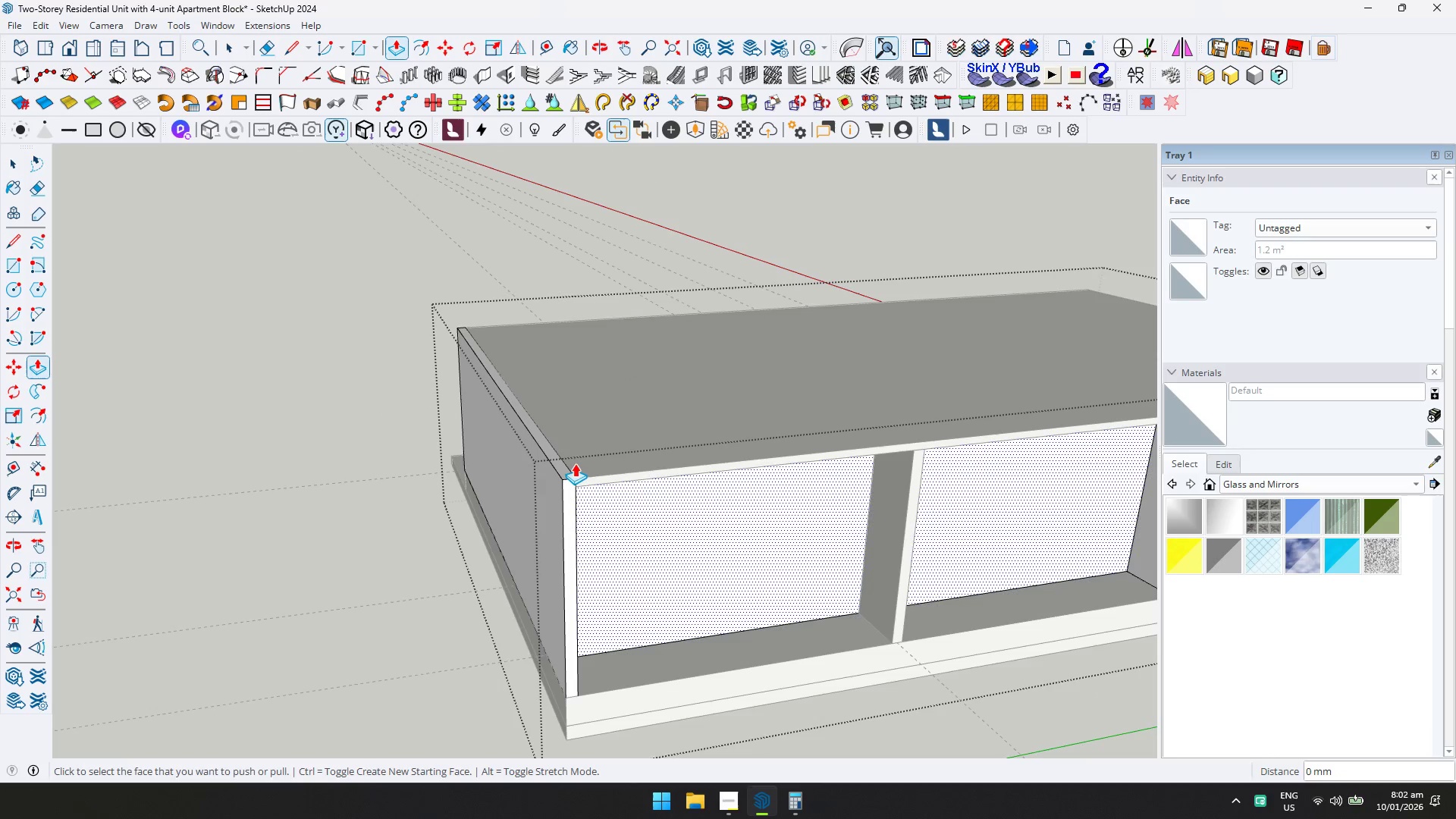 
left_click([566, 469])
 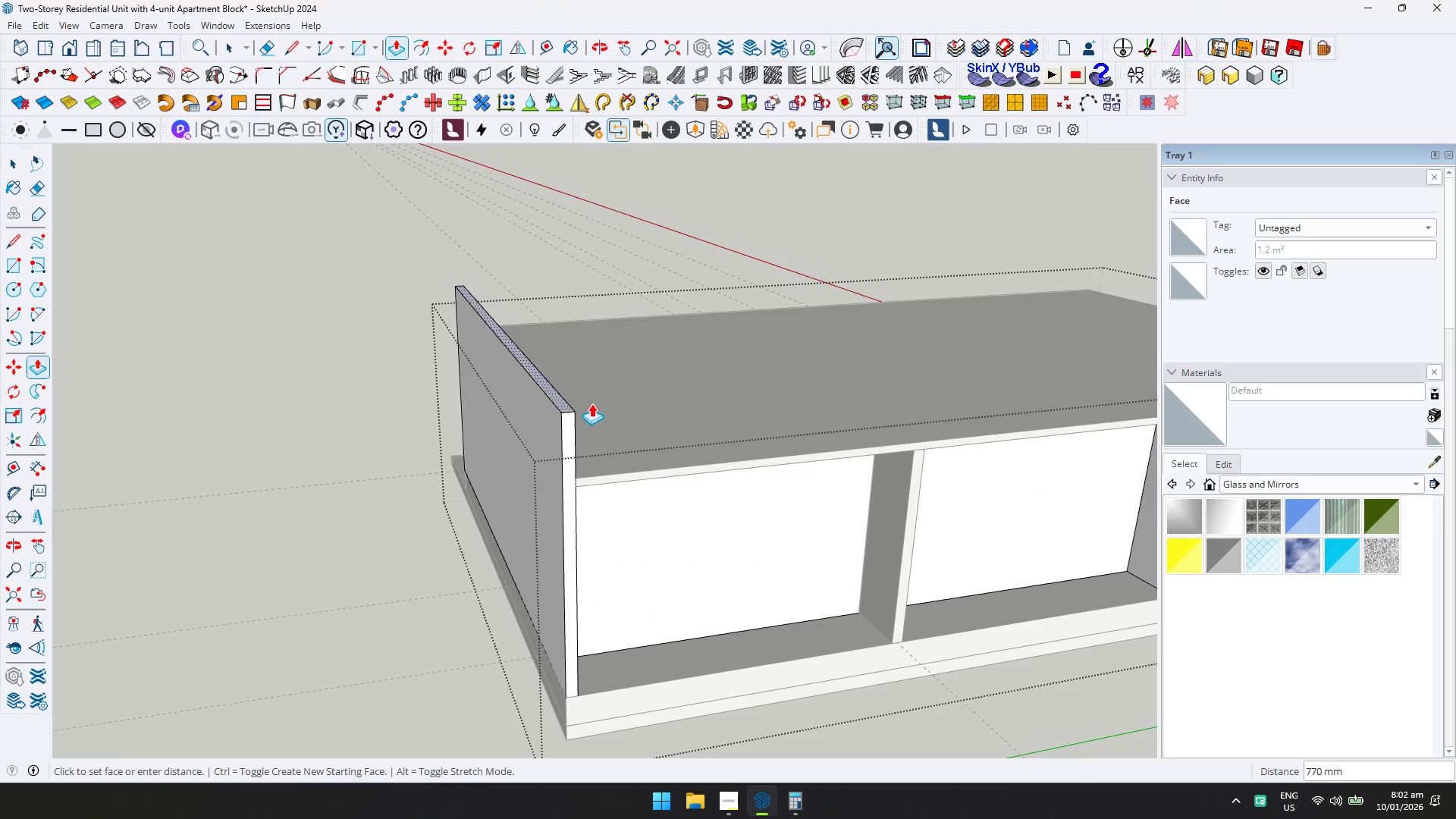 
type(2800)
 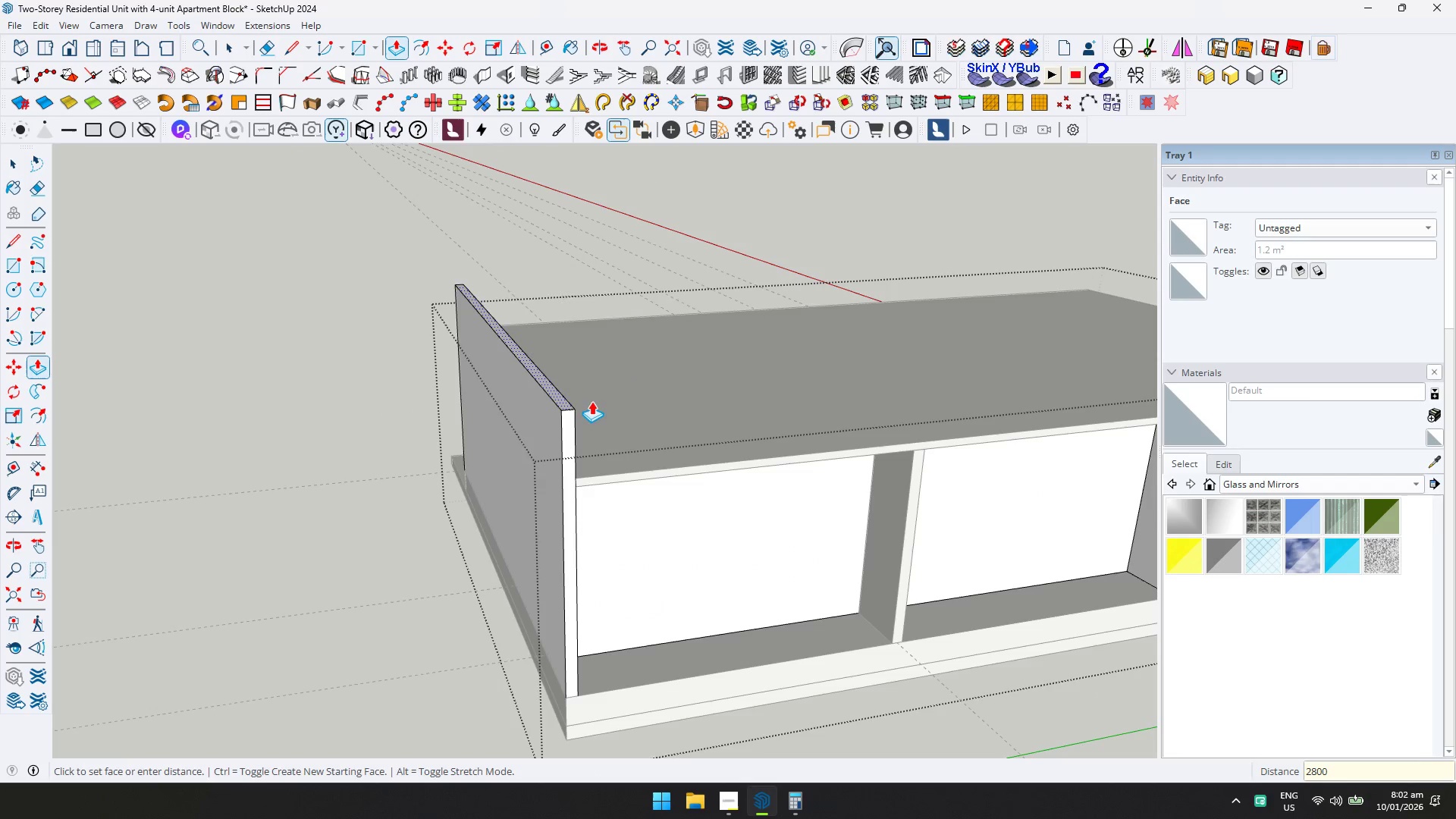 
key(Enter)
 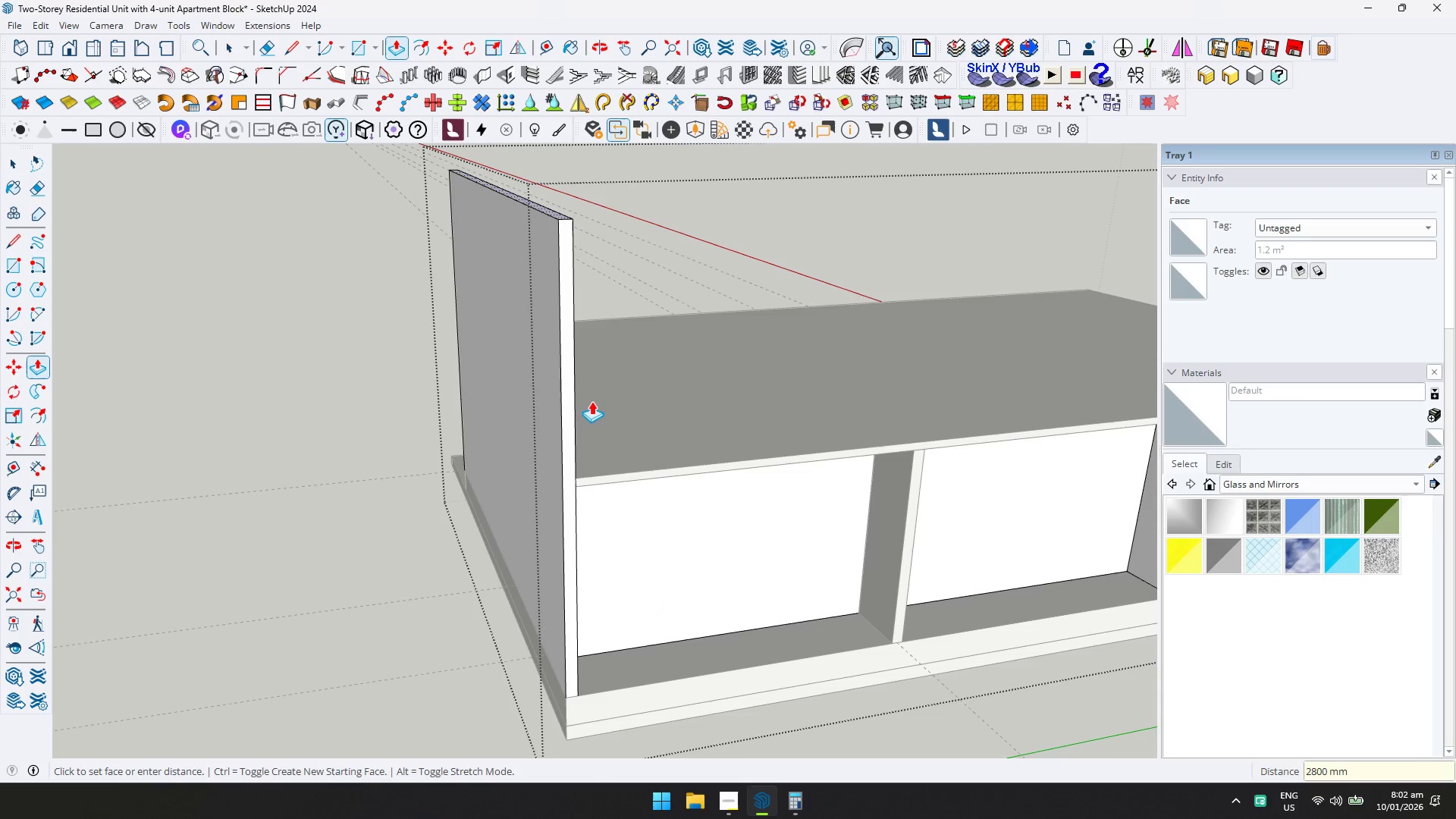 
key(Space)
 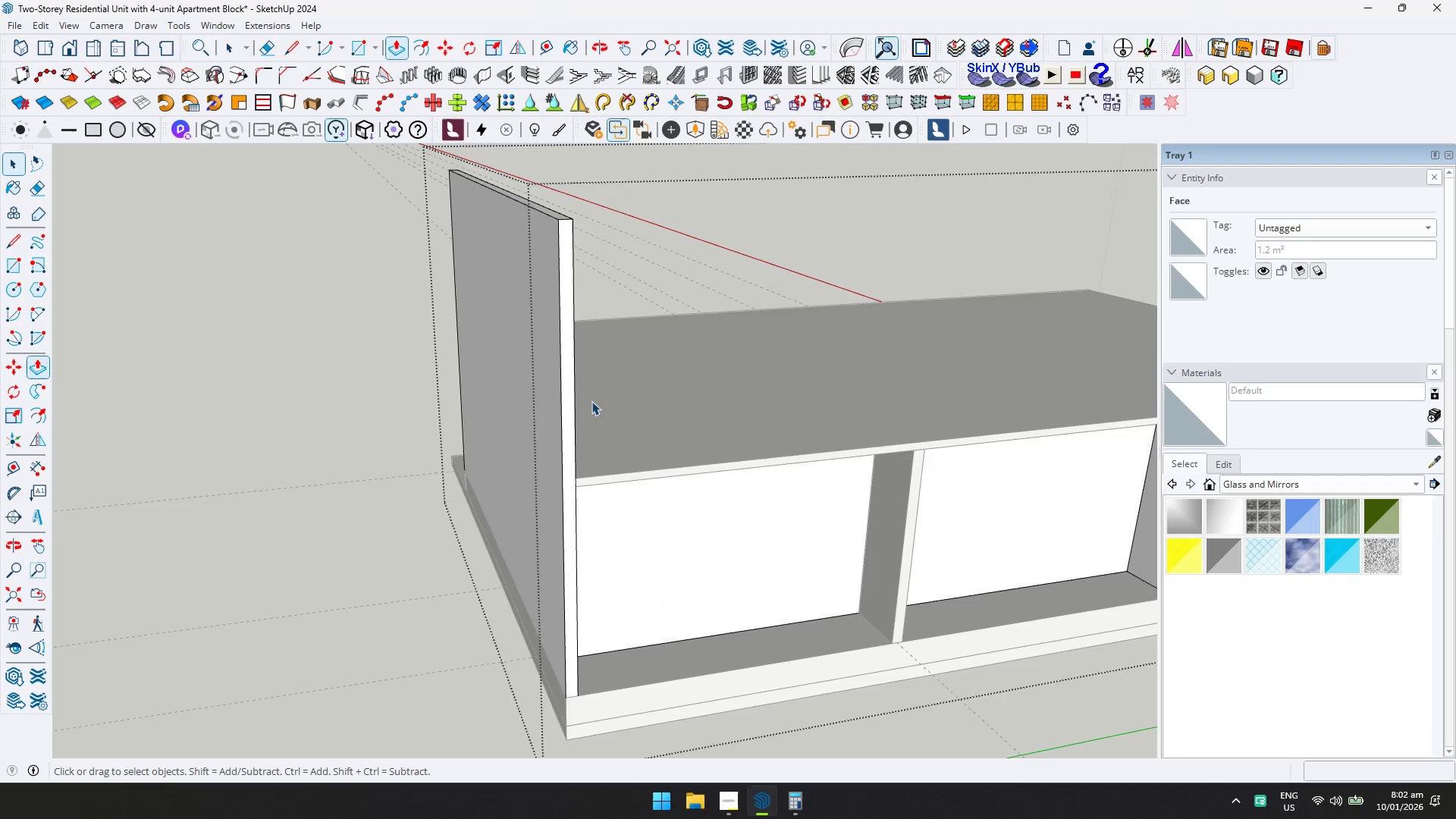 
key(Escape)
 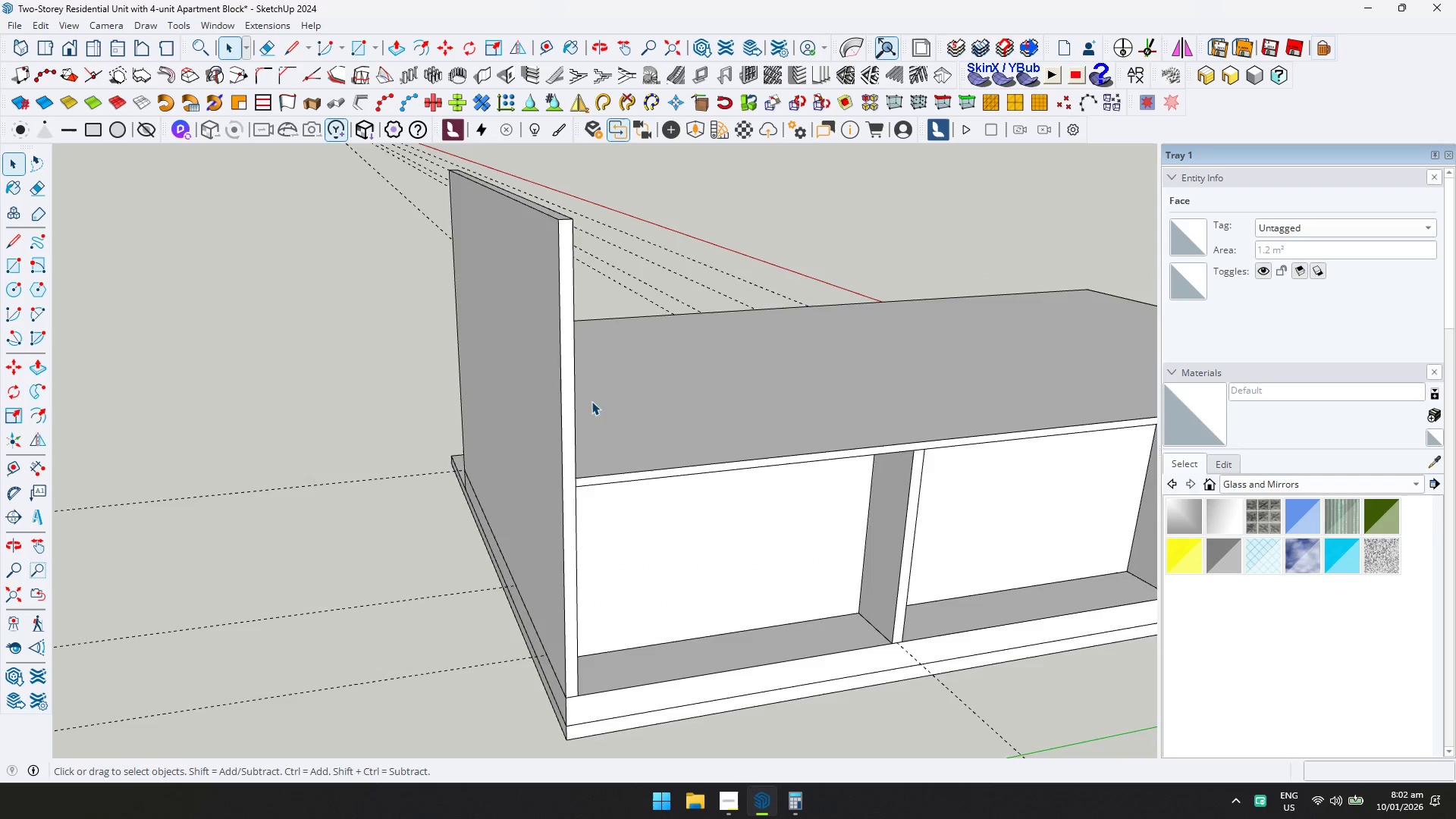 
key(Shift+ShiftLeft)
 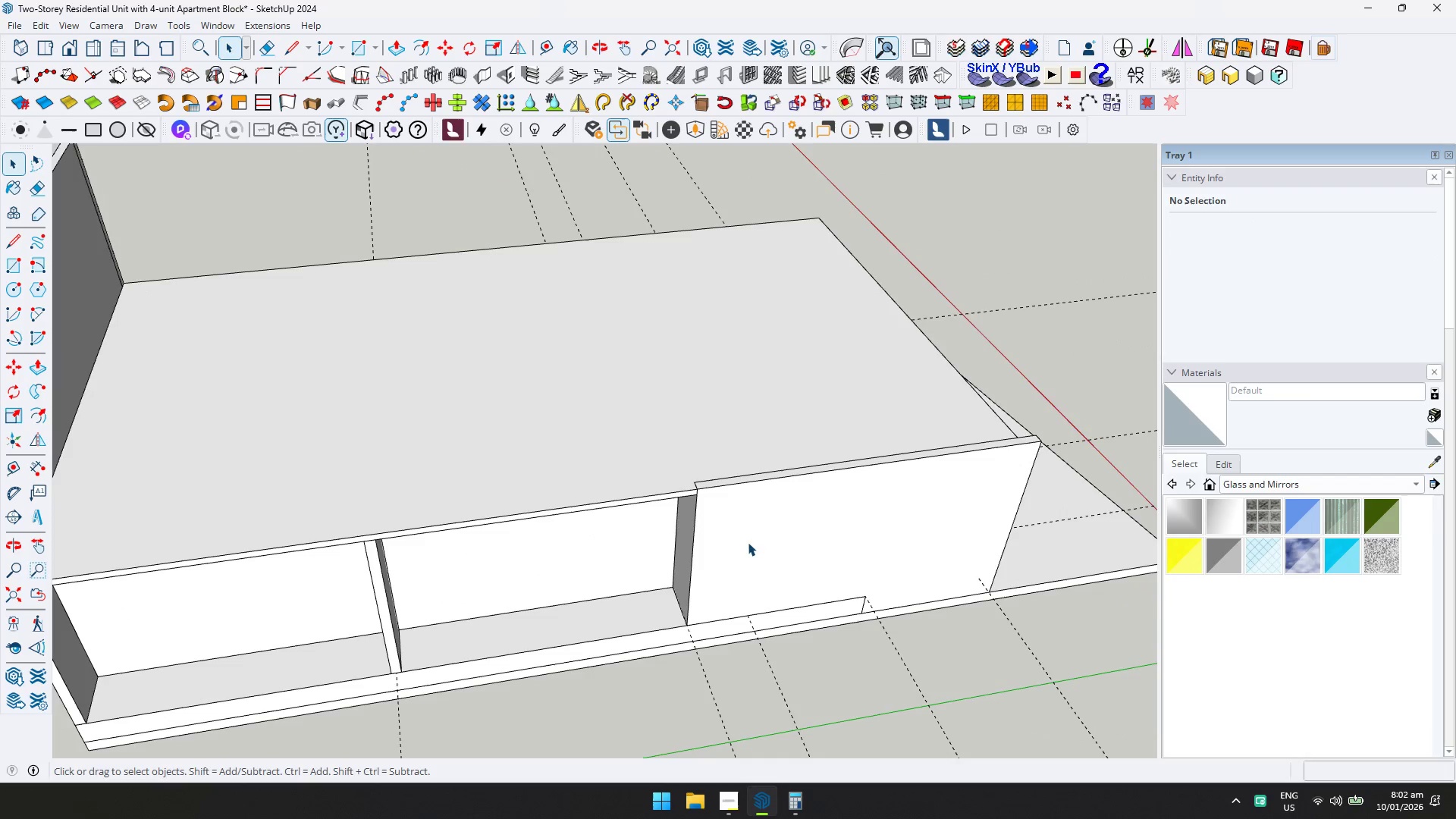 
double_click([748, 541])
 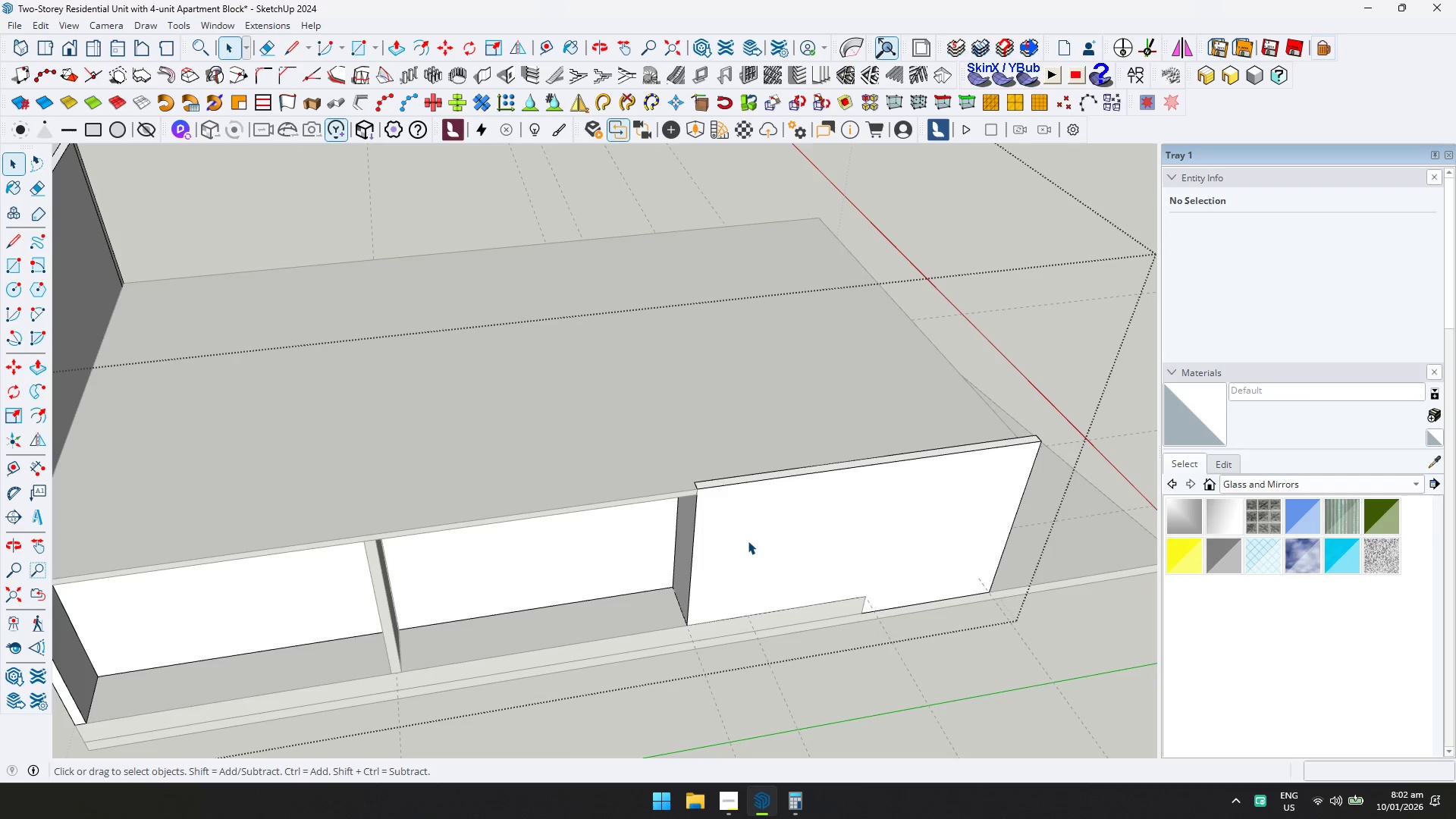 
scroll: coordinate [748, 543], scroll_direction: down, amount: 1.0
 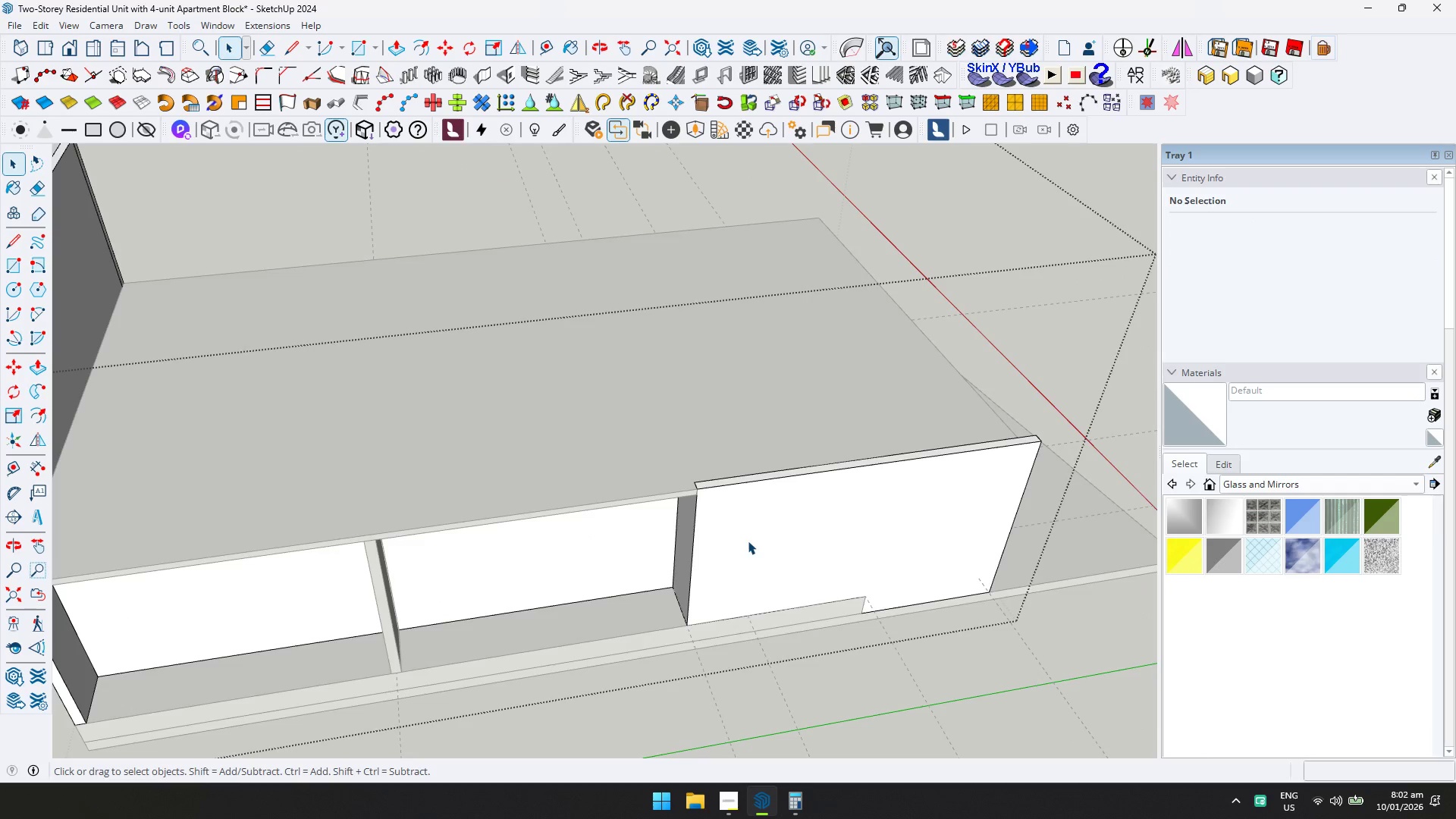 
key(P)
 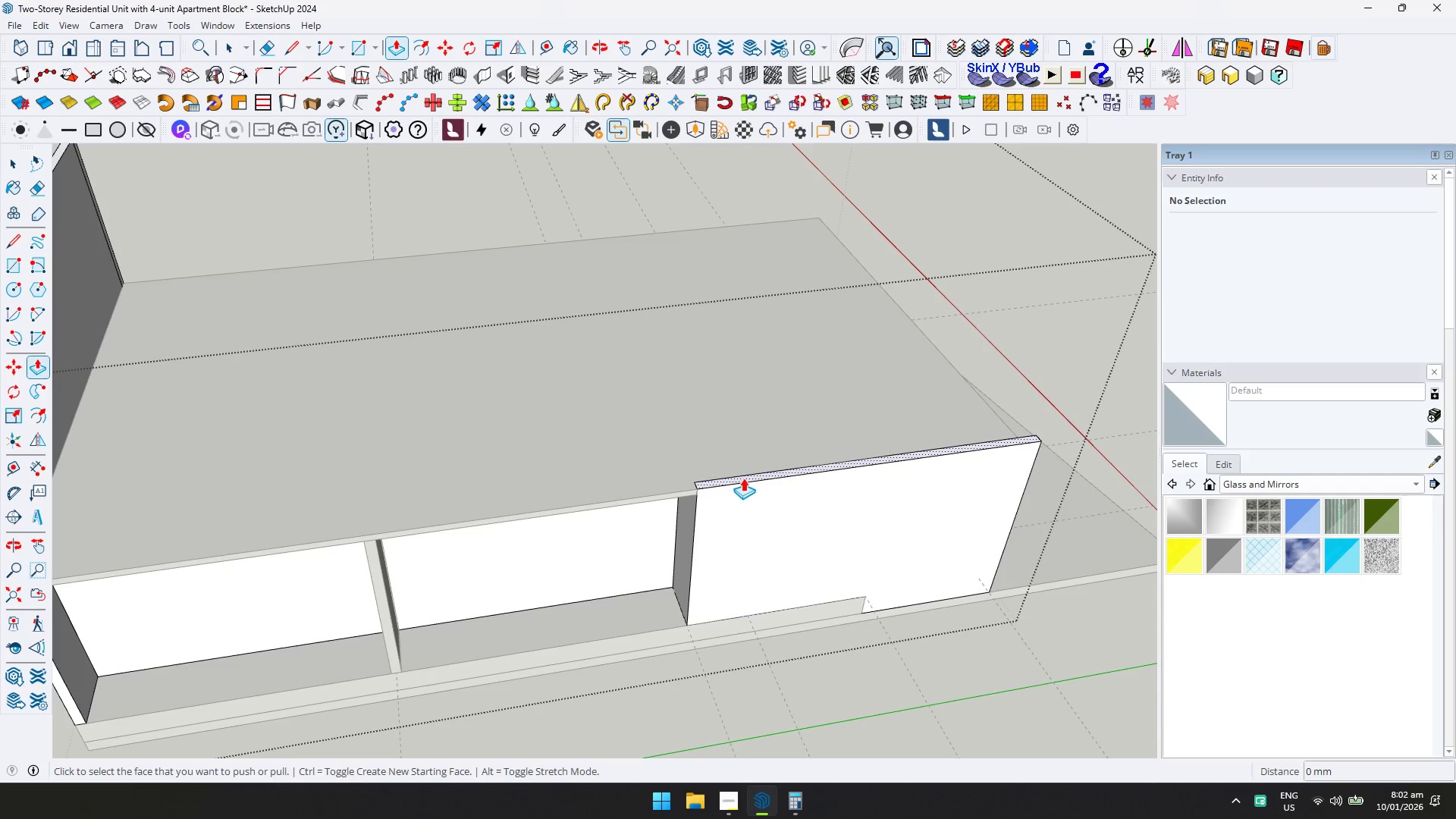 
double_click([743, 478])
 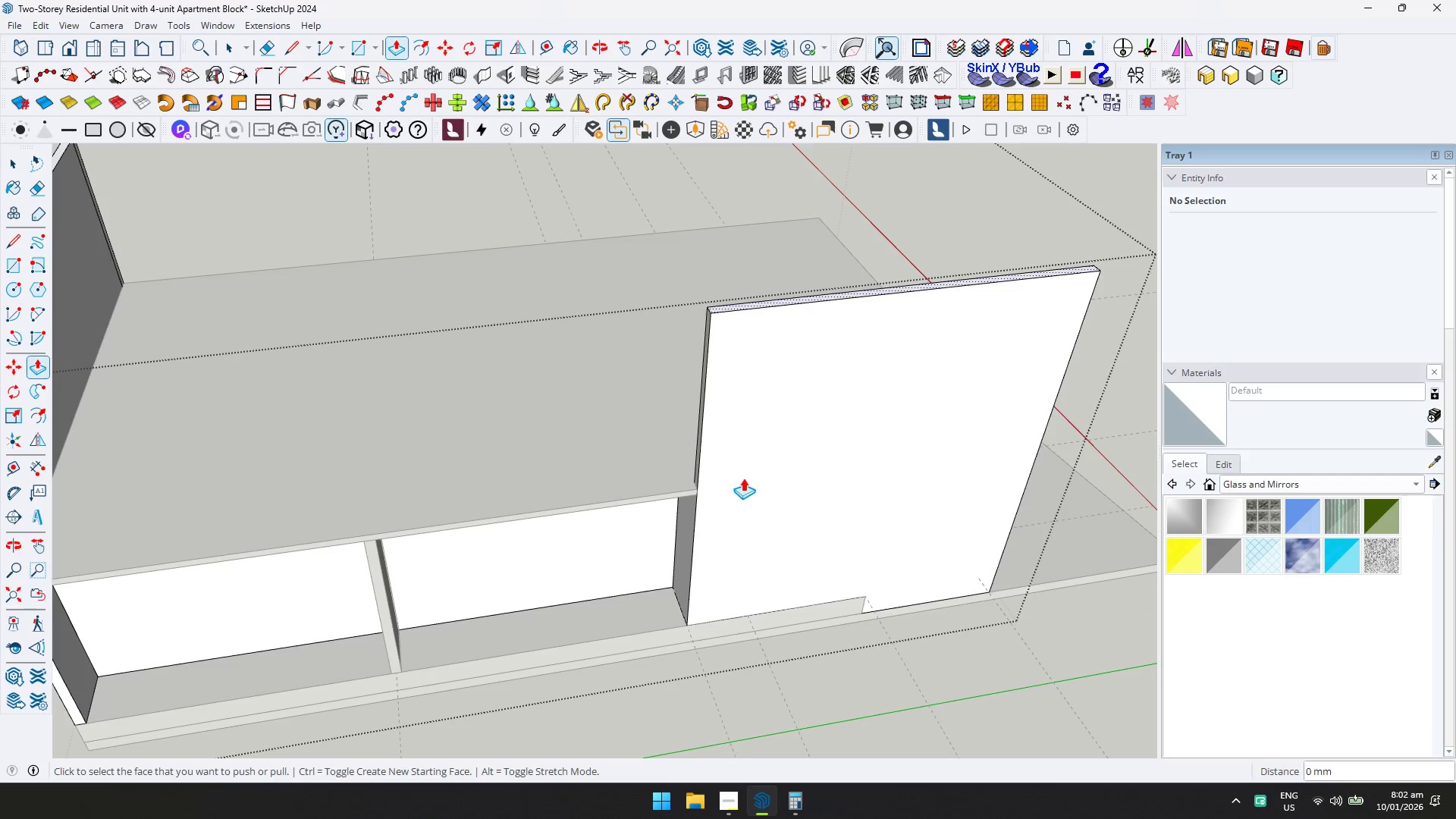 
key(Space)
 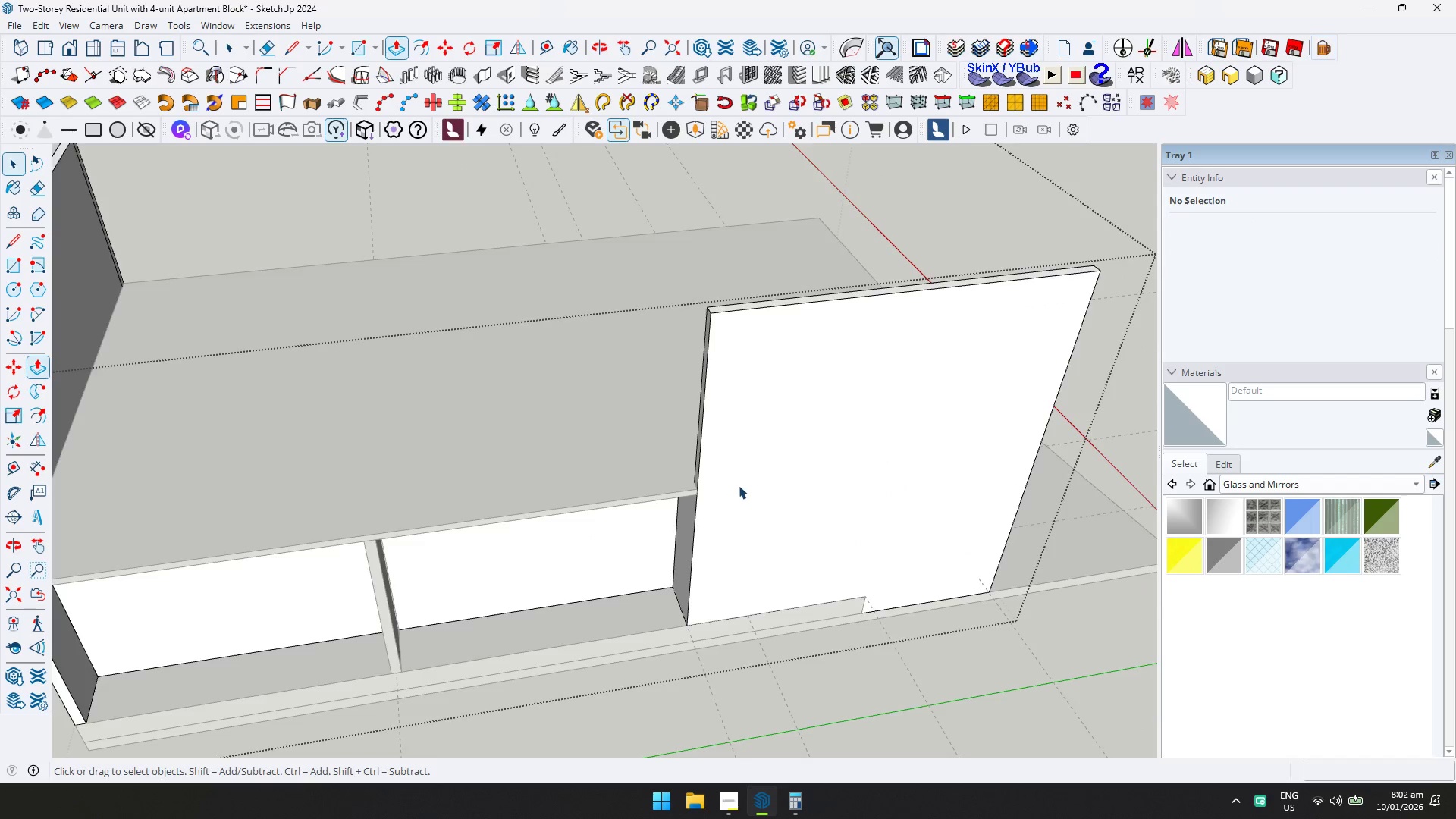 
key(Escape)
 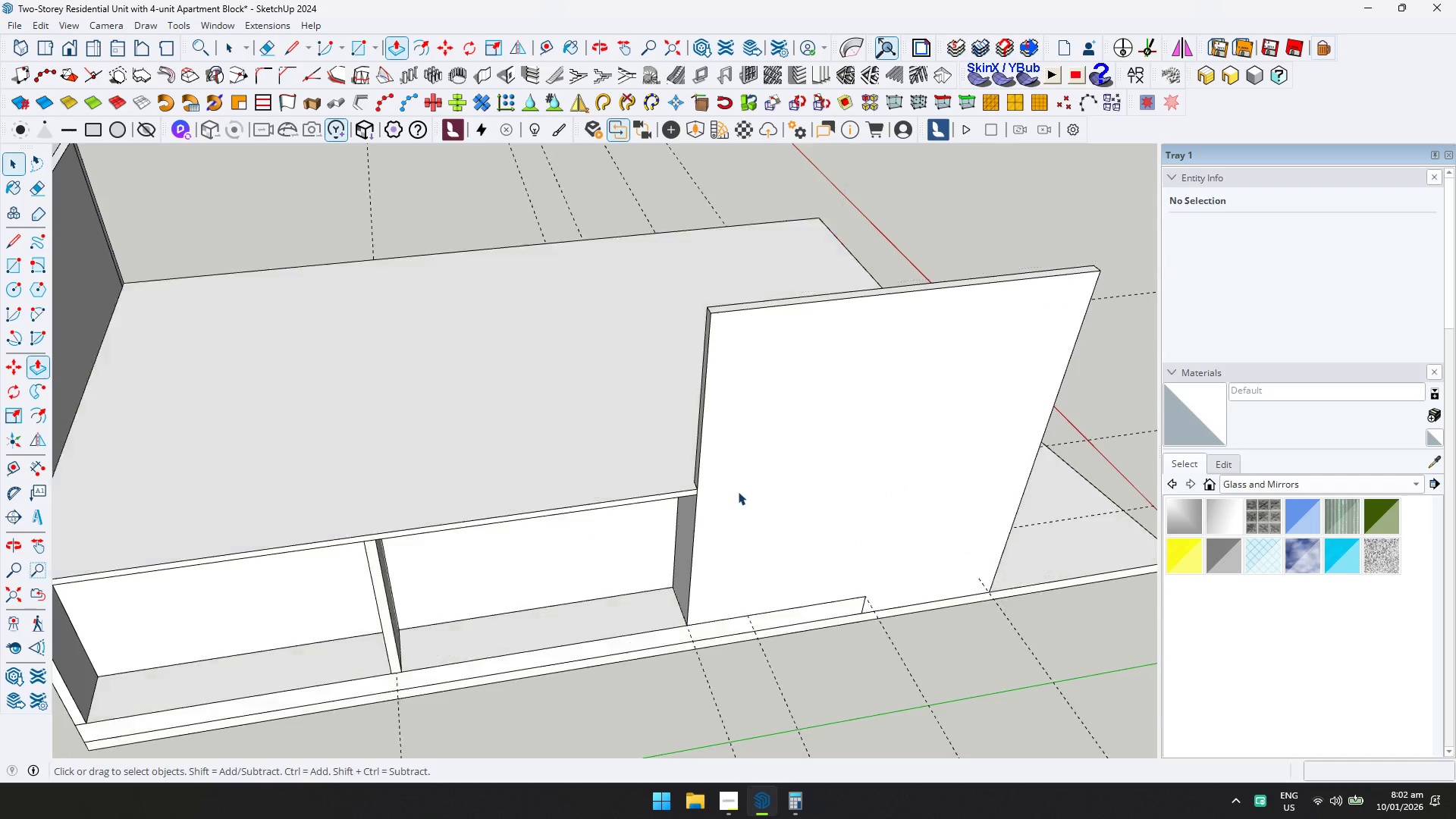 
scroll: coordinate [736, 500], scroll_direction: down, amount: 5.0
 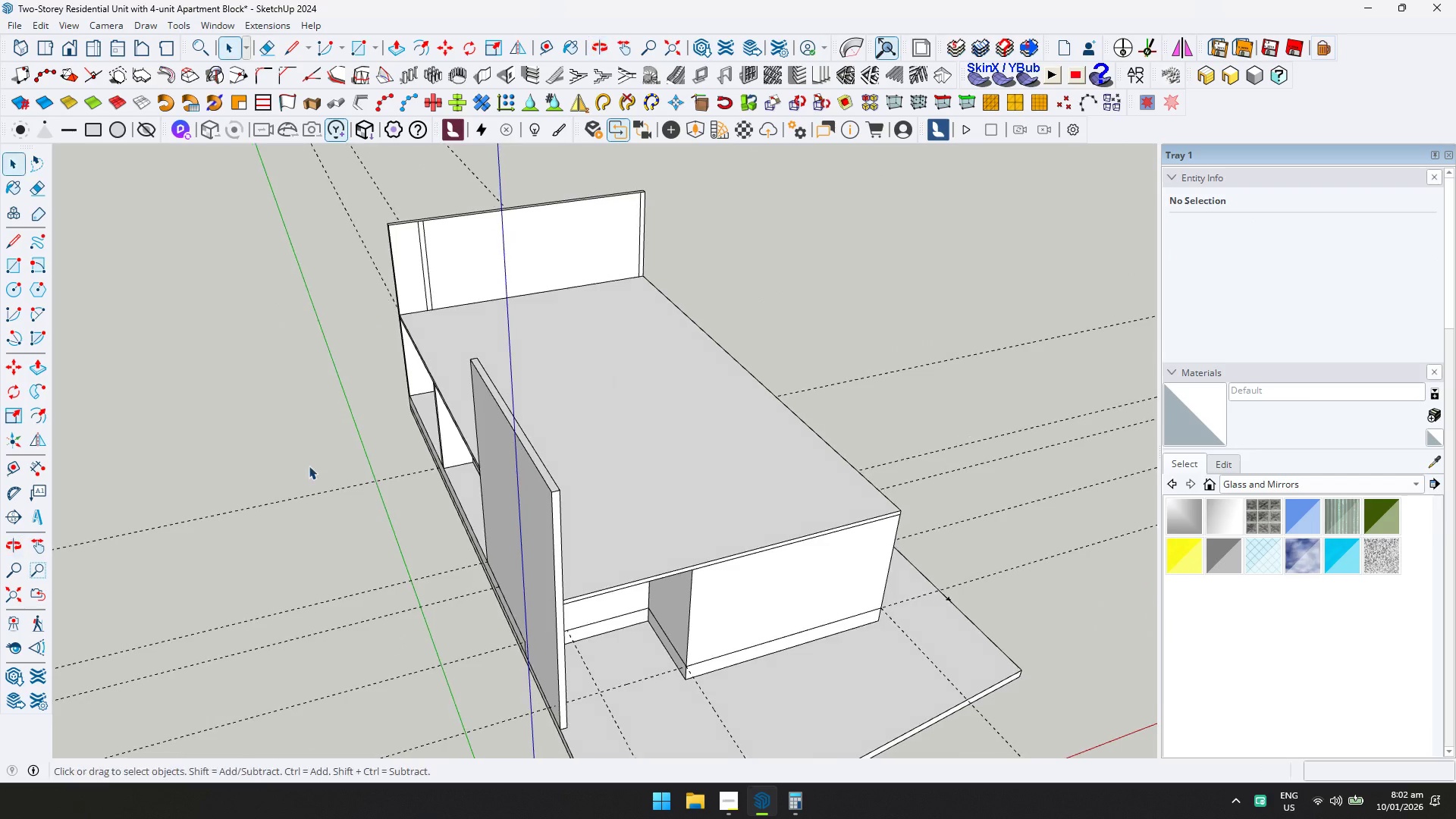 
key(Shift+ShiftLeft)
 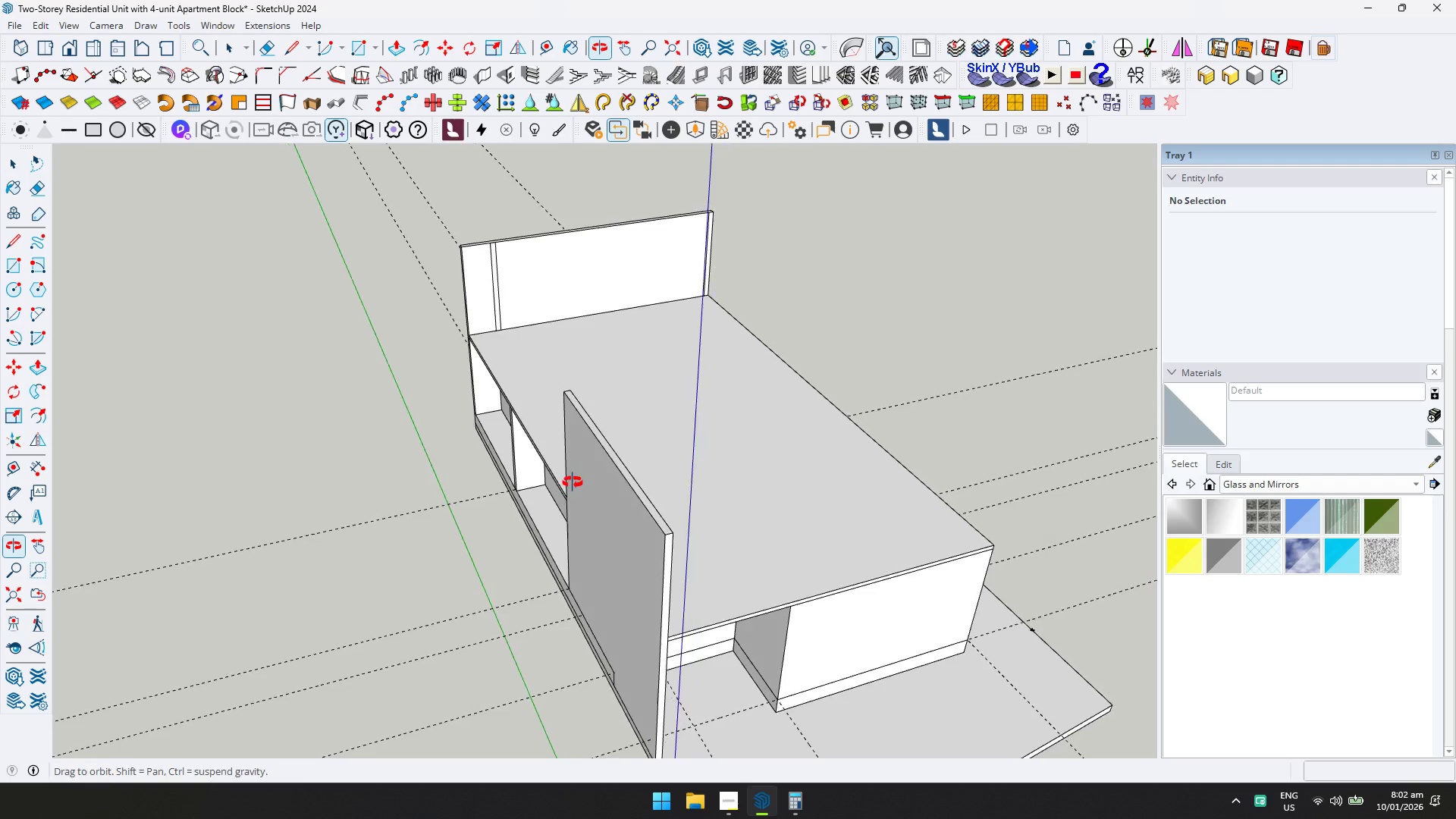 
double_click([489, 281])
 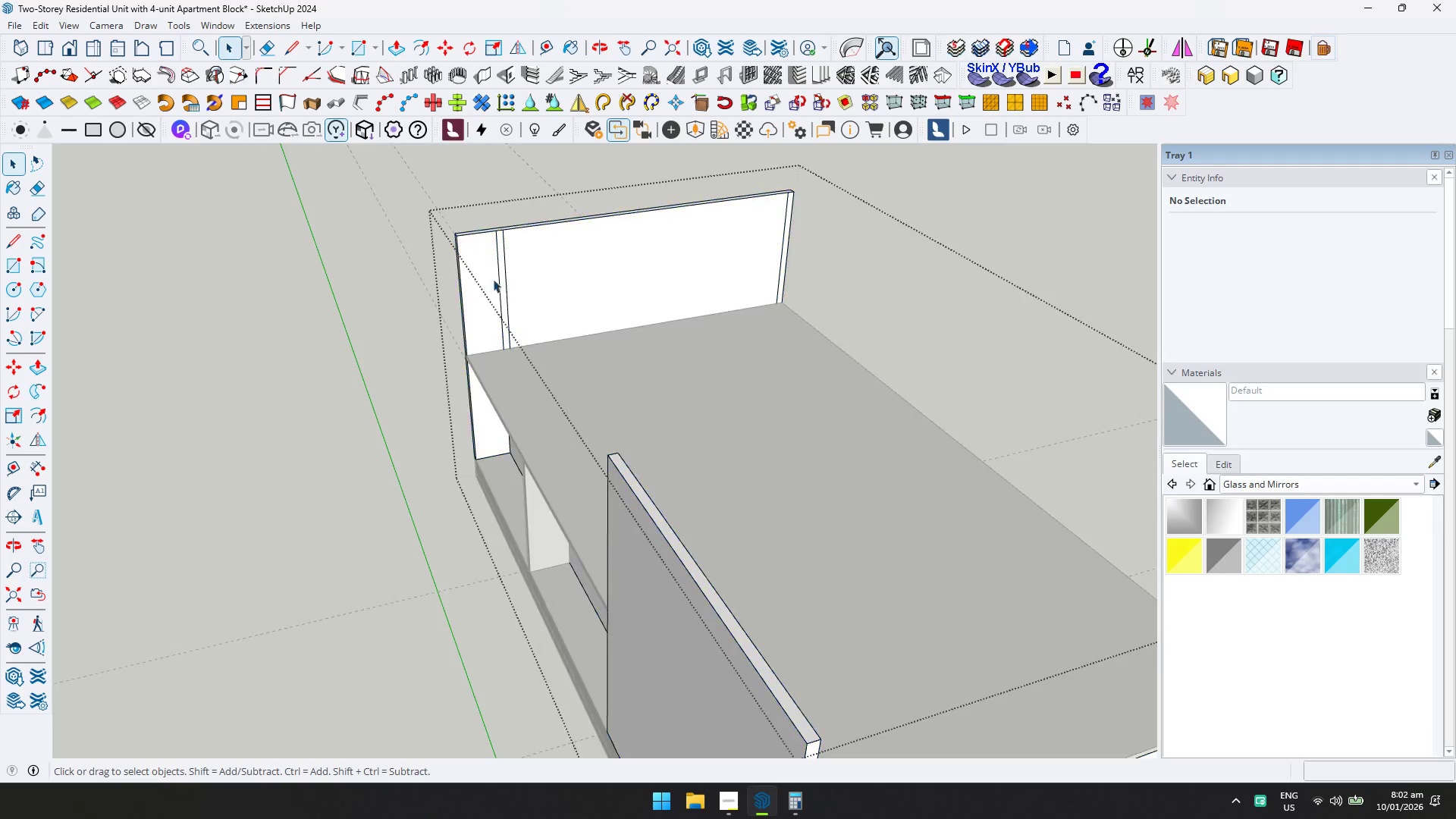 
scroll: coordinate [481, 276], scroll_direction: up, amount: 3.0
 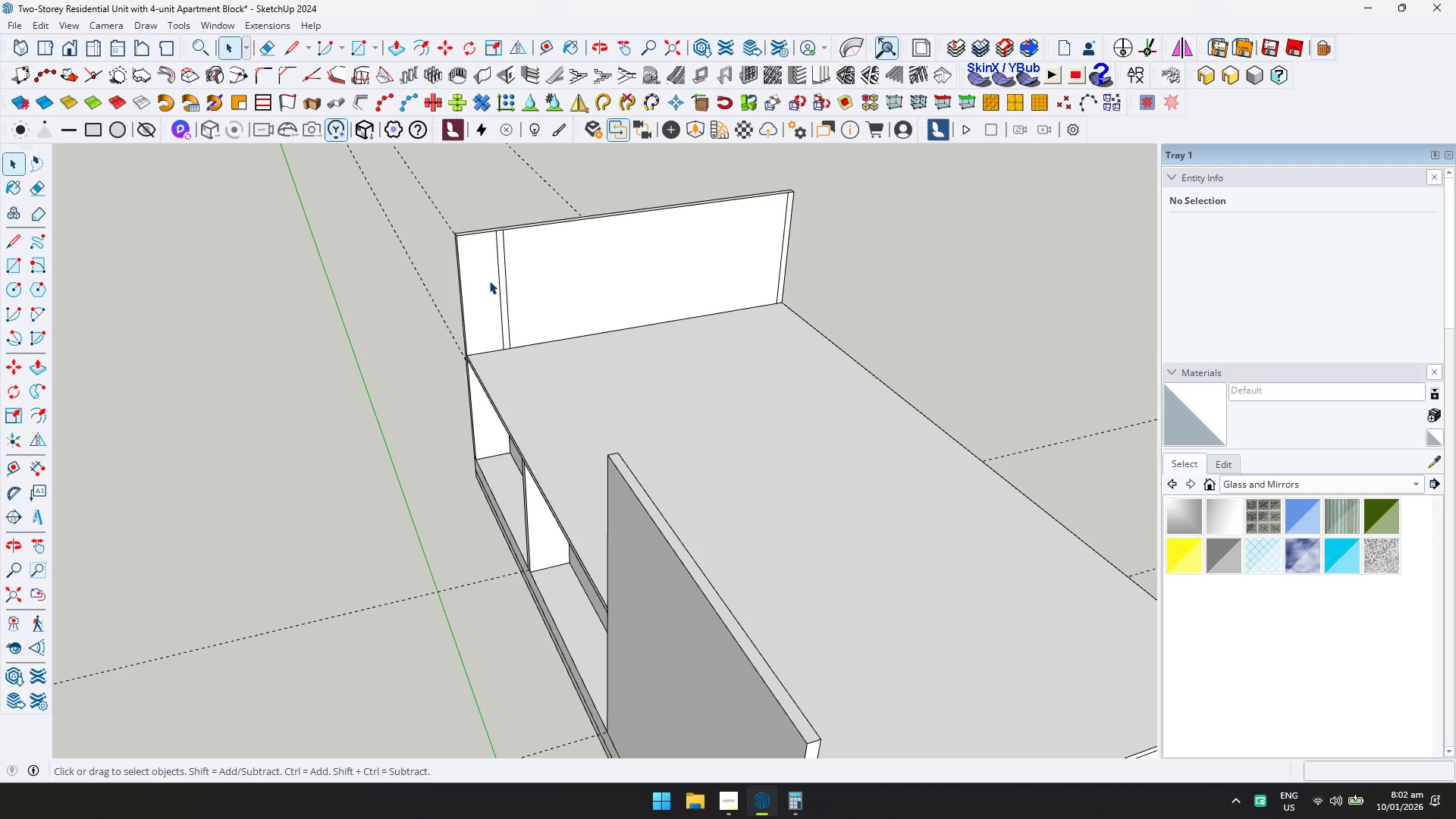 
left_click([529, 275])
 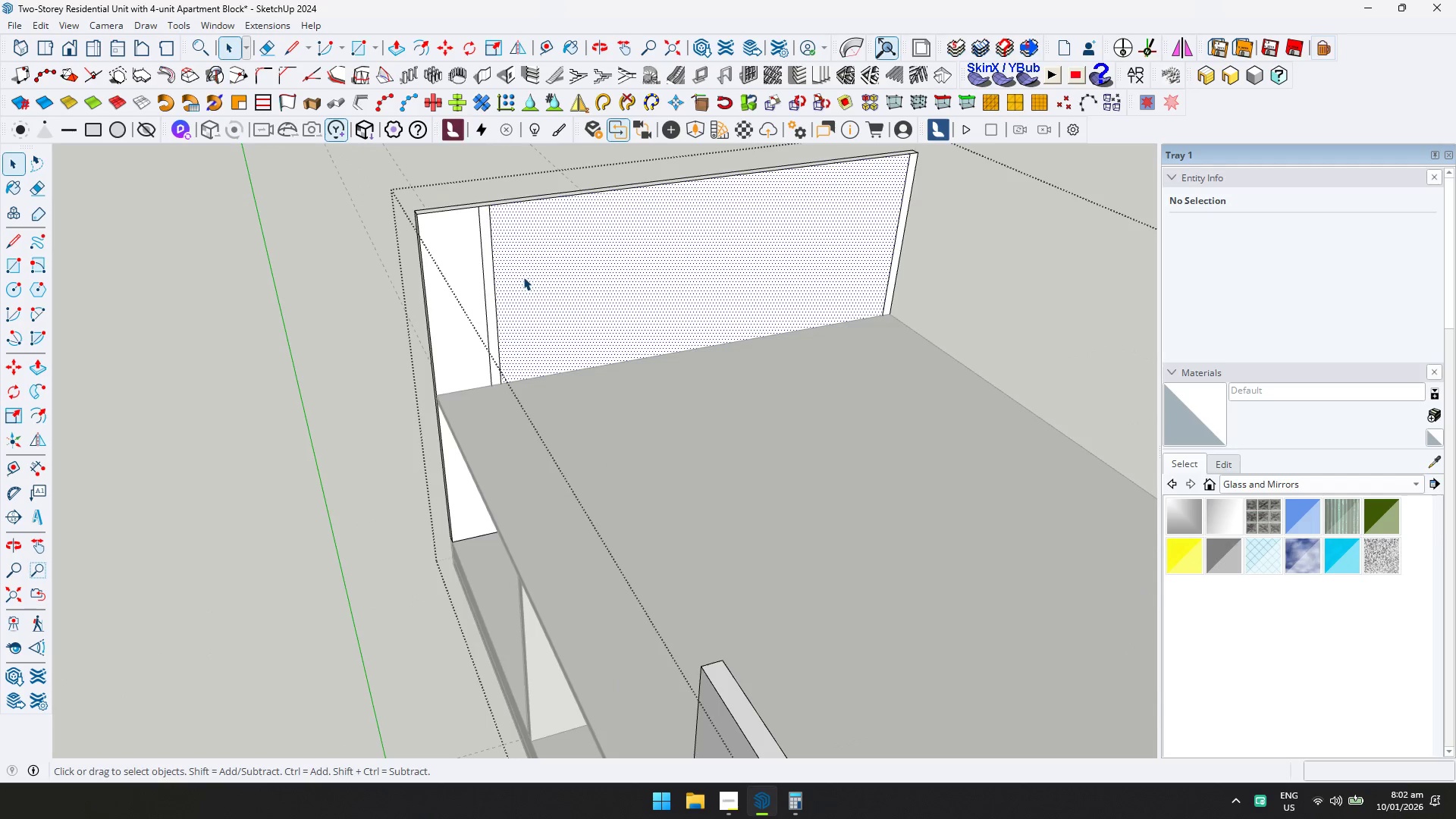 
key(E)
 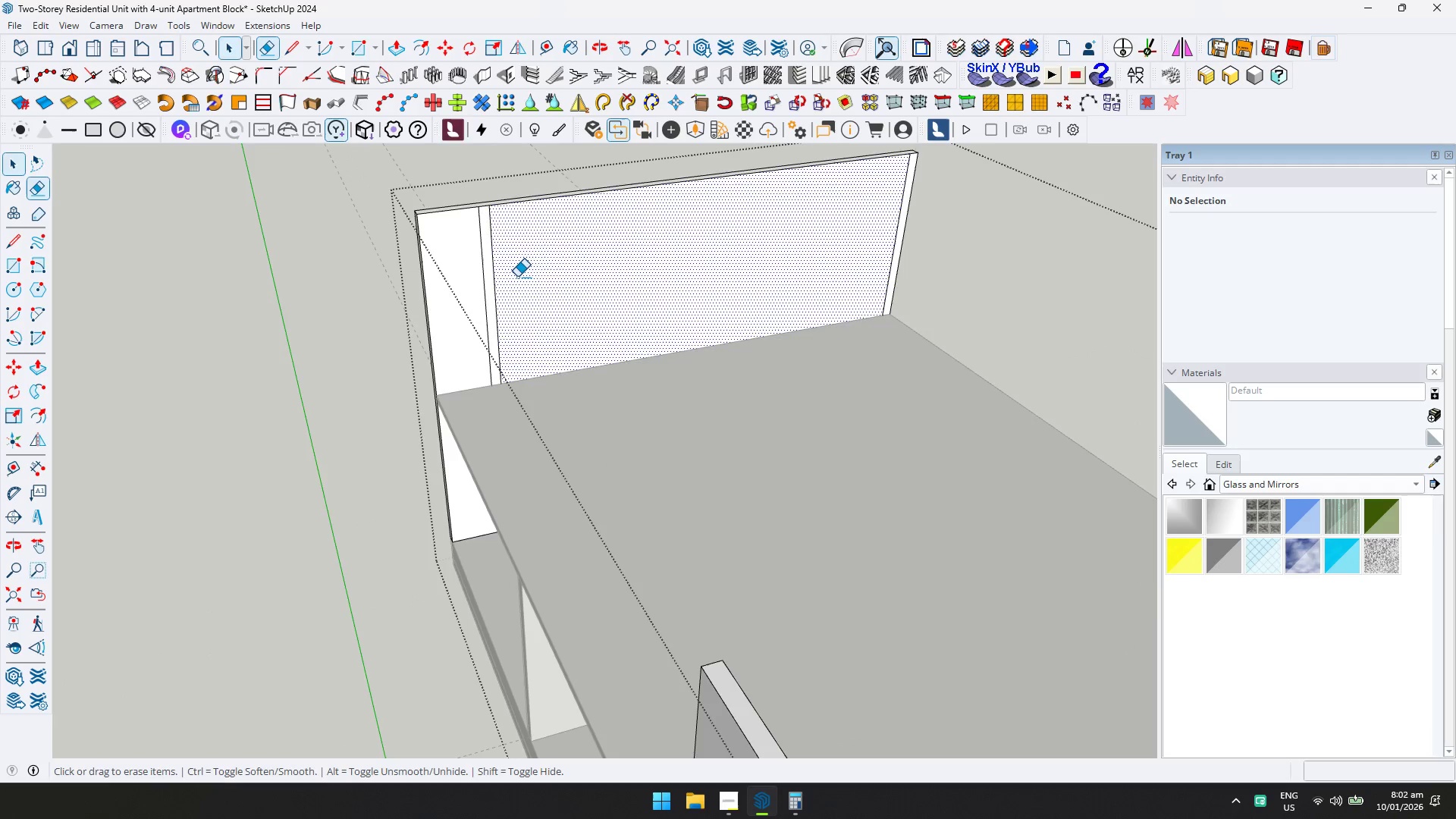 
scroll: coordinate [529, 275], scroll_direction: up, amount: 4.0
 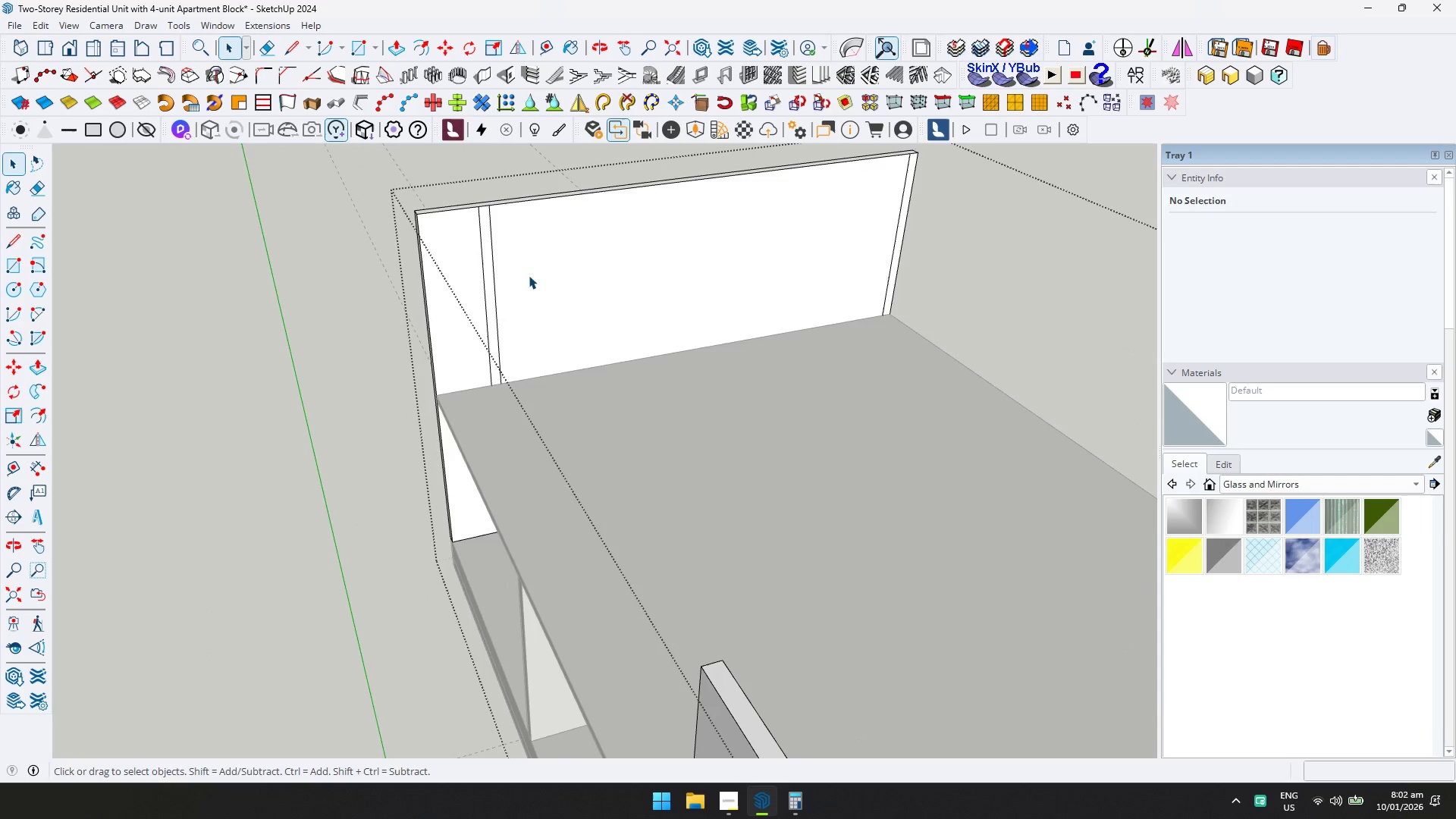 
left_click_drag(start_coordinate=[515, 277], to_coordinate=[475, 278])
 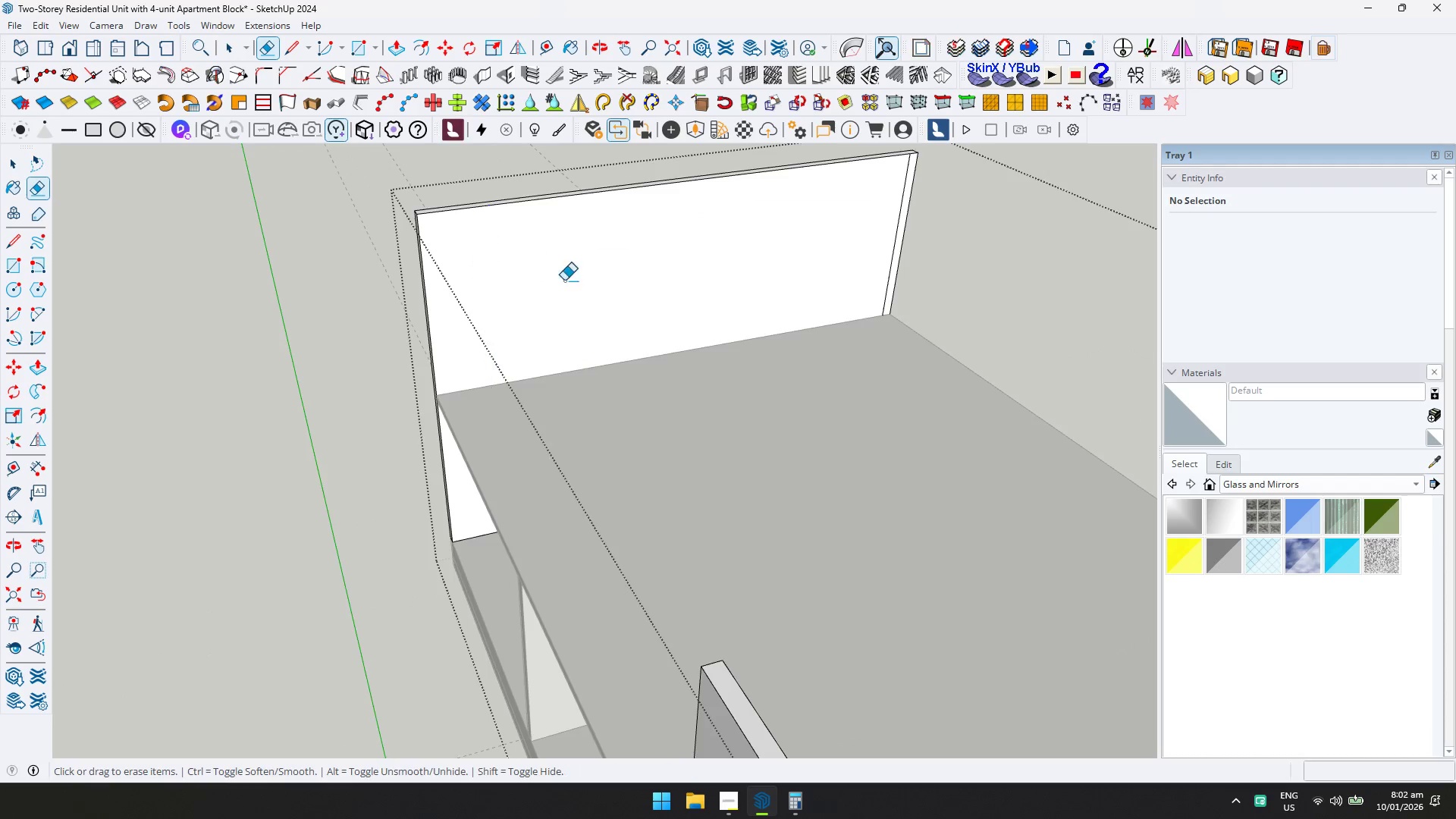 
key(Shift+ShiftLeft)
 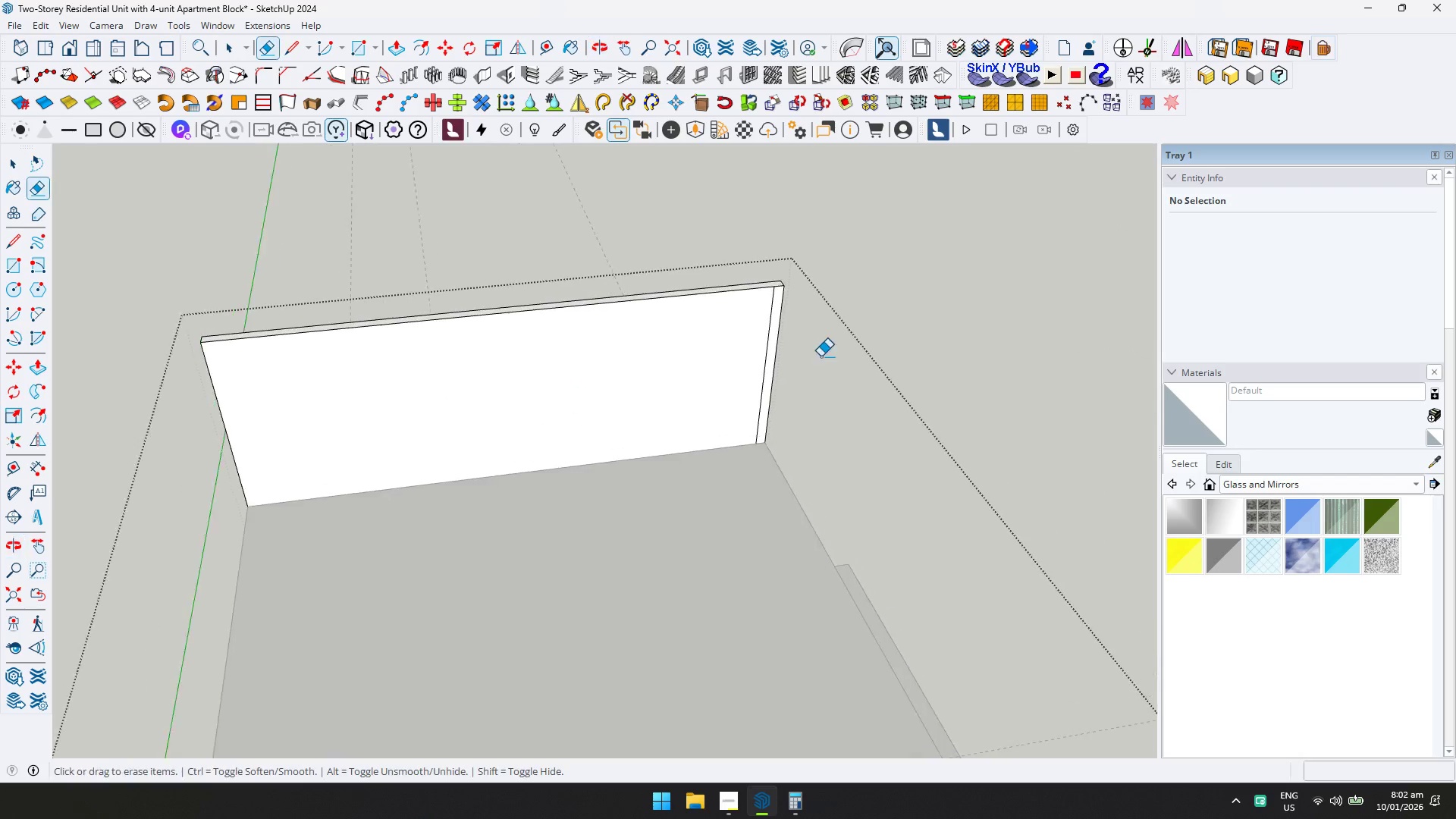 
scroll: coordinate [823, 354], scroll_direction: up, amount: 4.0
 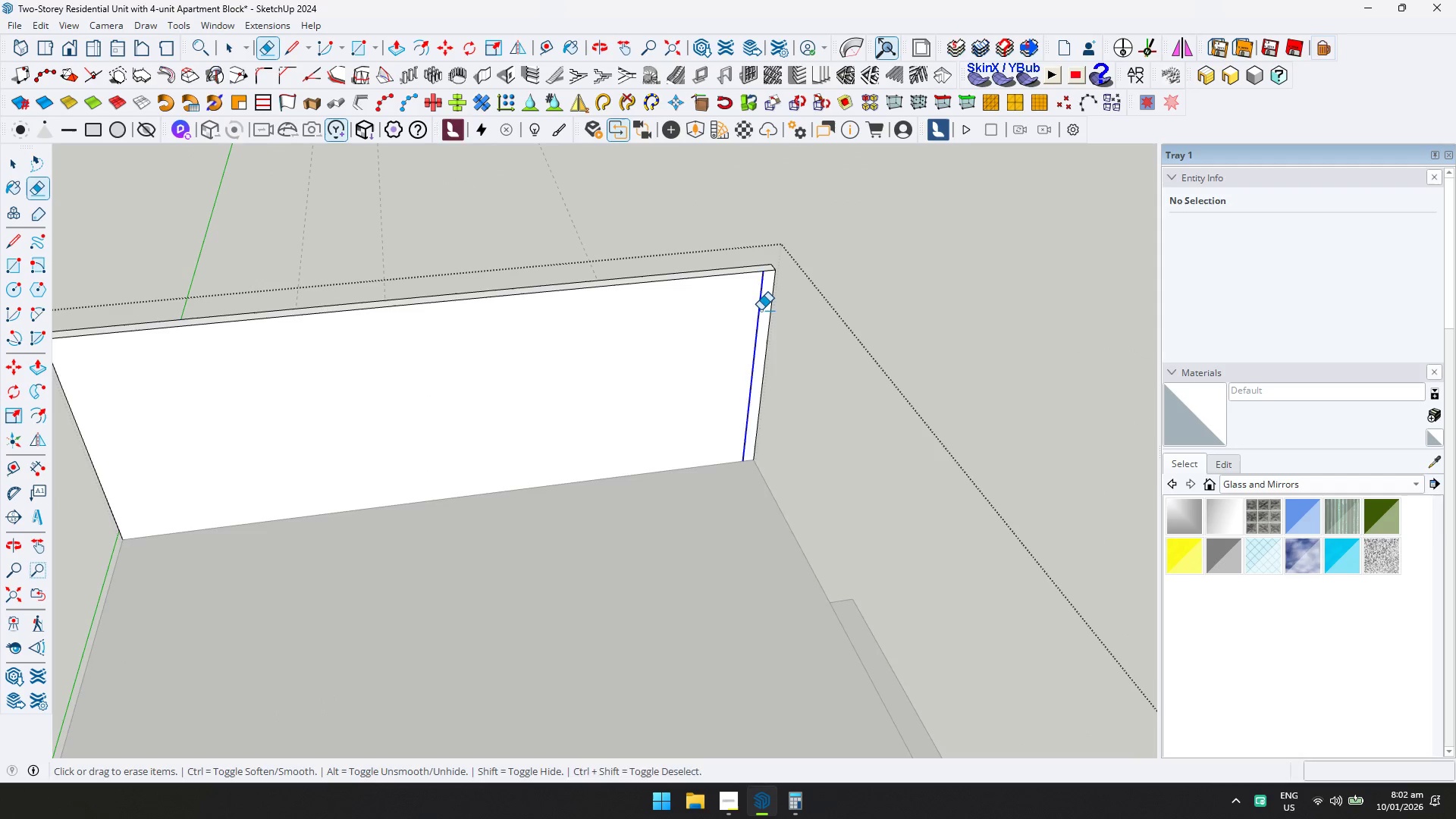 
scroll: coordinate [722, 424], scroll_direction: down, amount: 8.0
 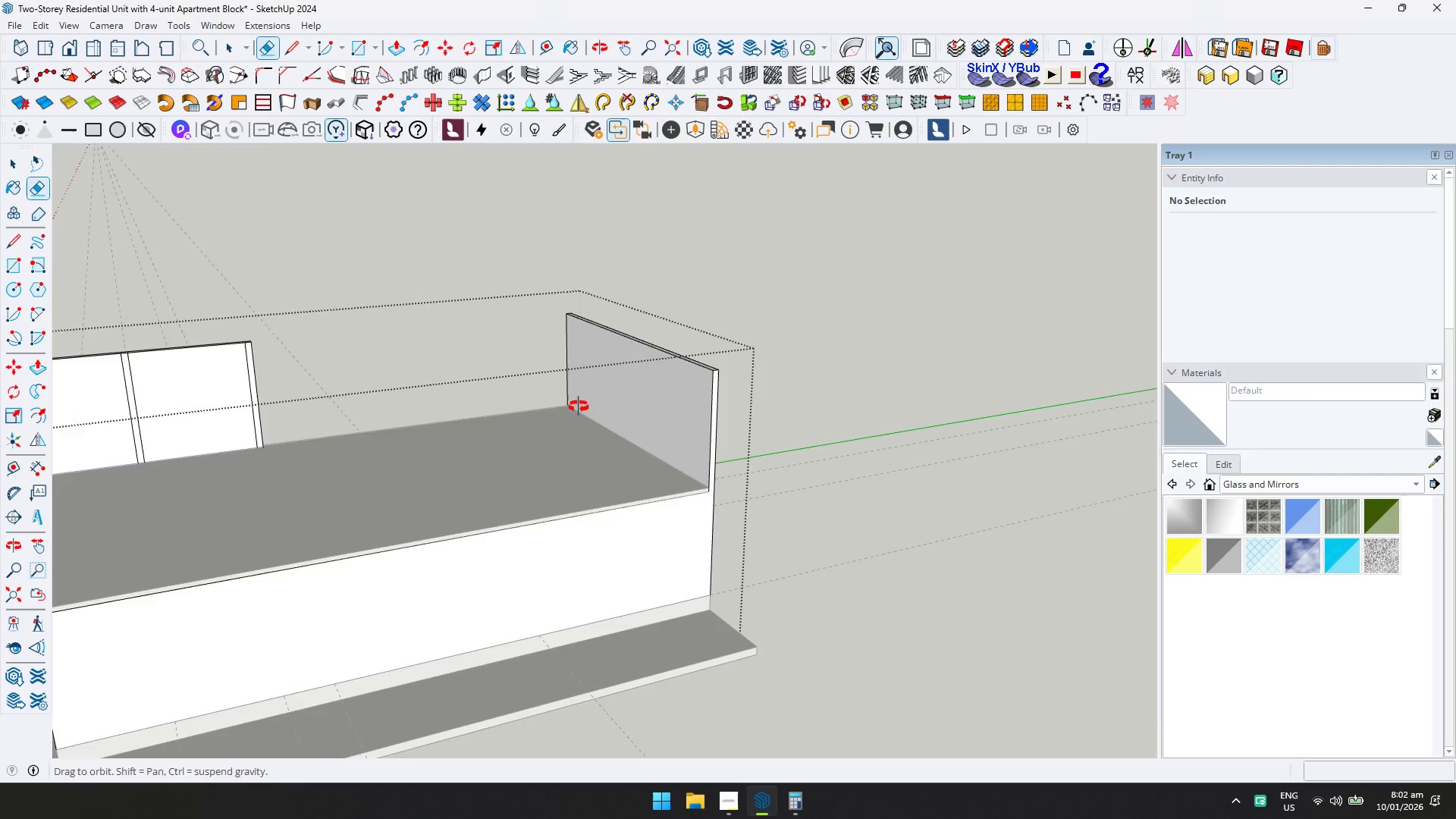 
key(L)
 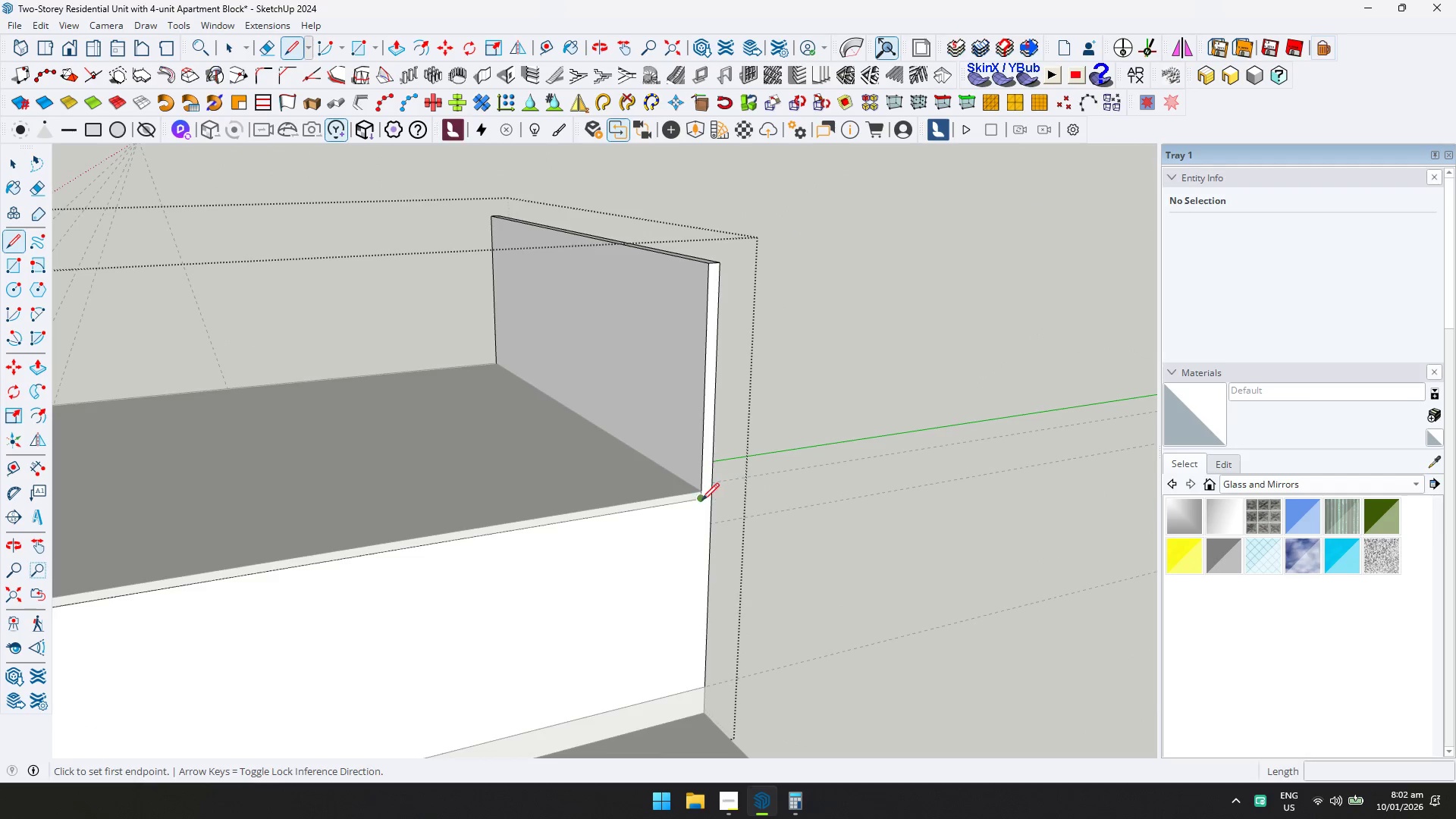 
scroll: coordinate [717, 488], scroll_direction: up, amount: 6.0
 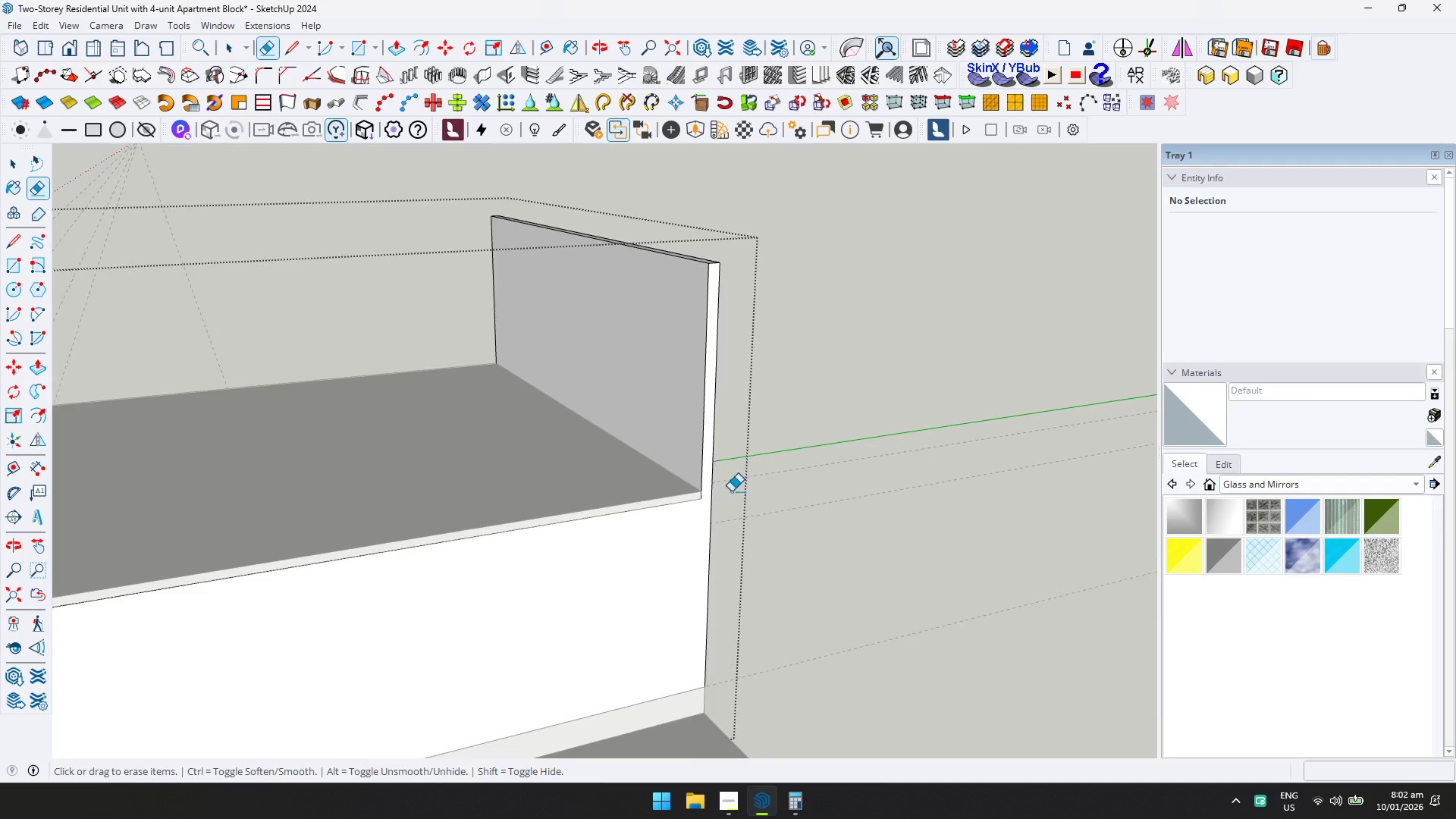 
left_click([701, 500])
 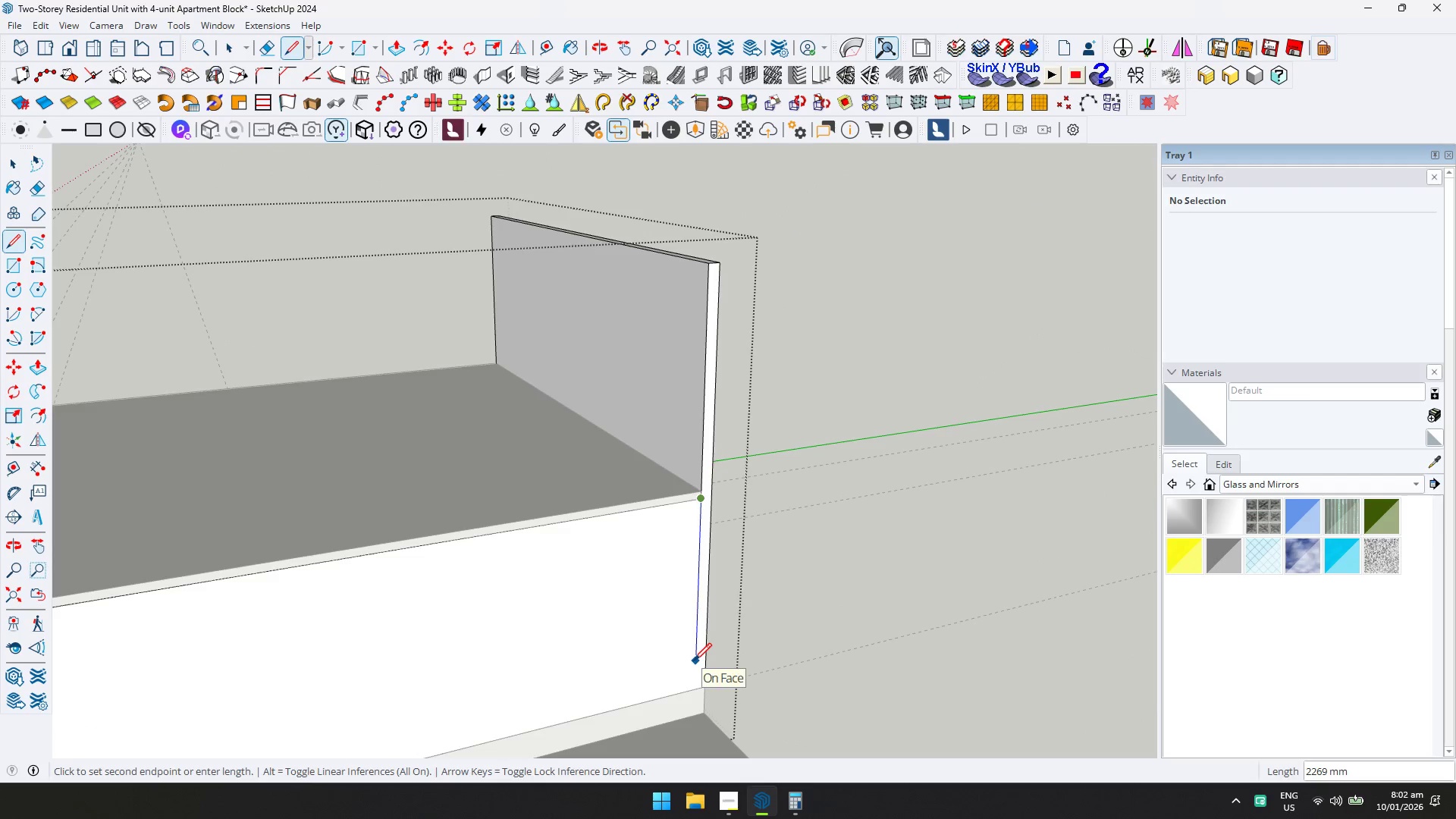 
key(ArrowUp)
 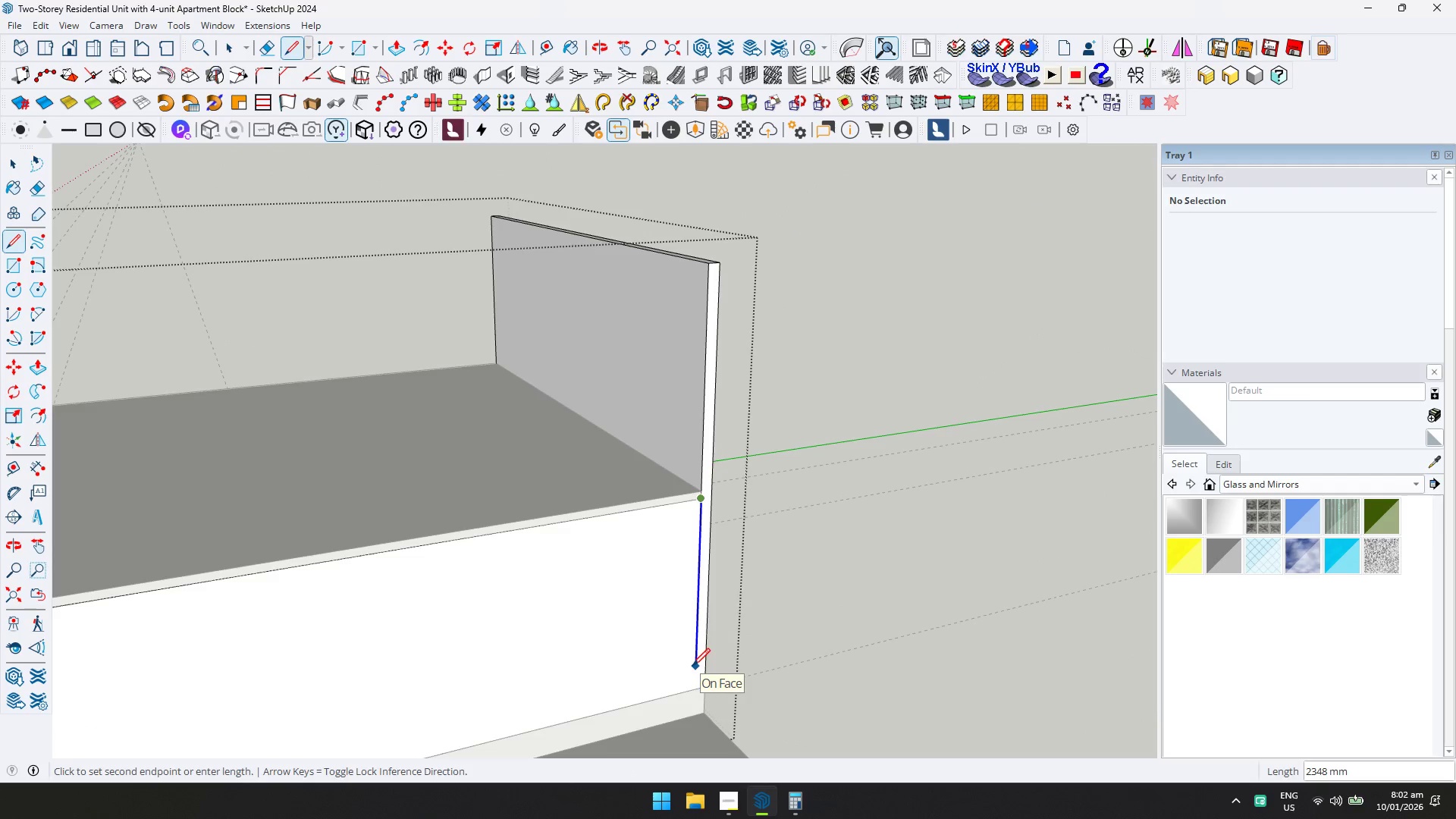 
key(ArrowUp)
 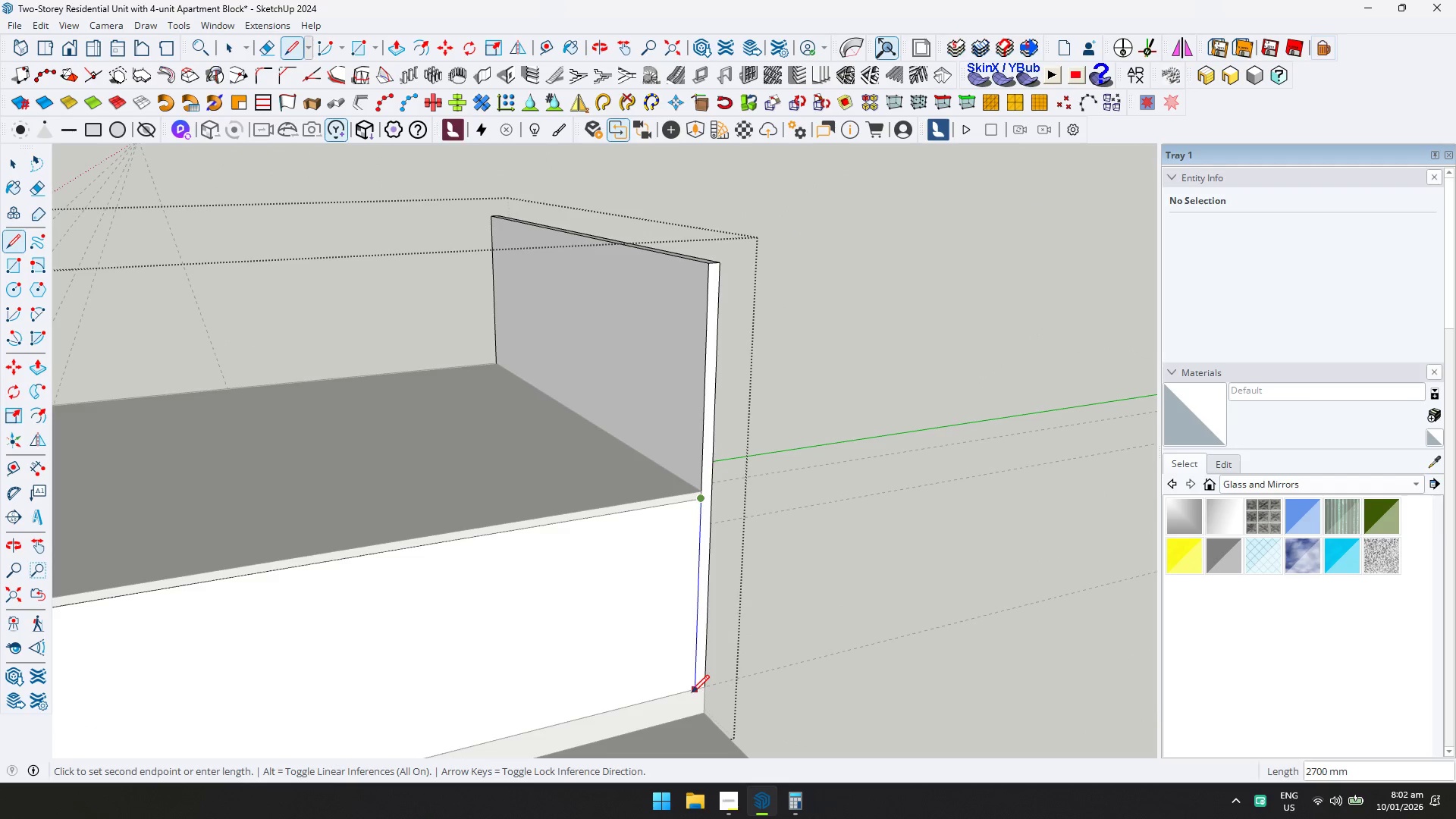 
left_click([692, 692])
 